 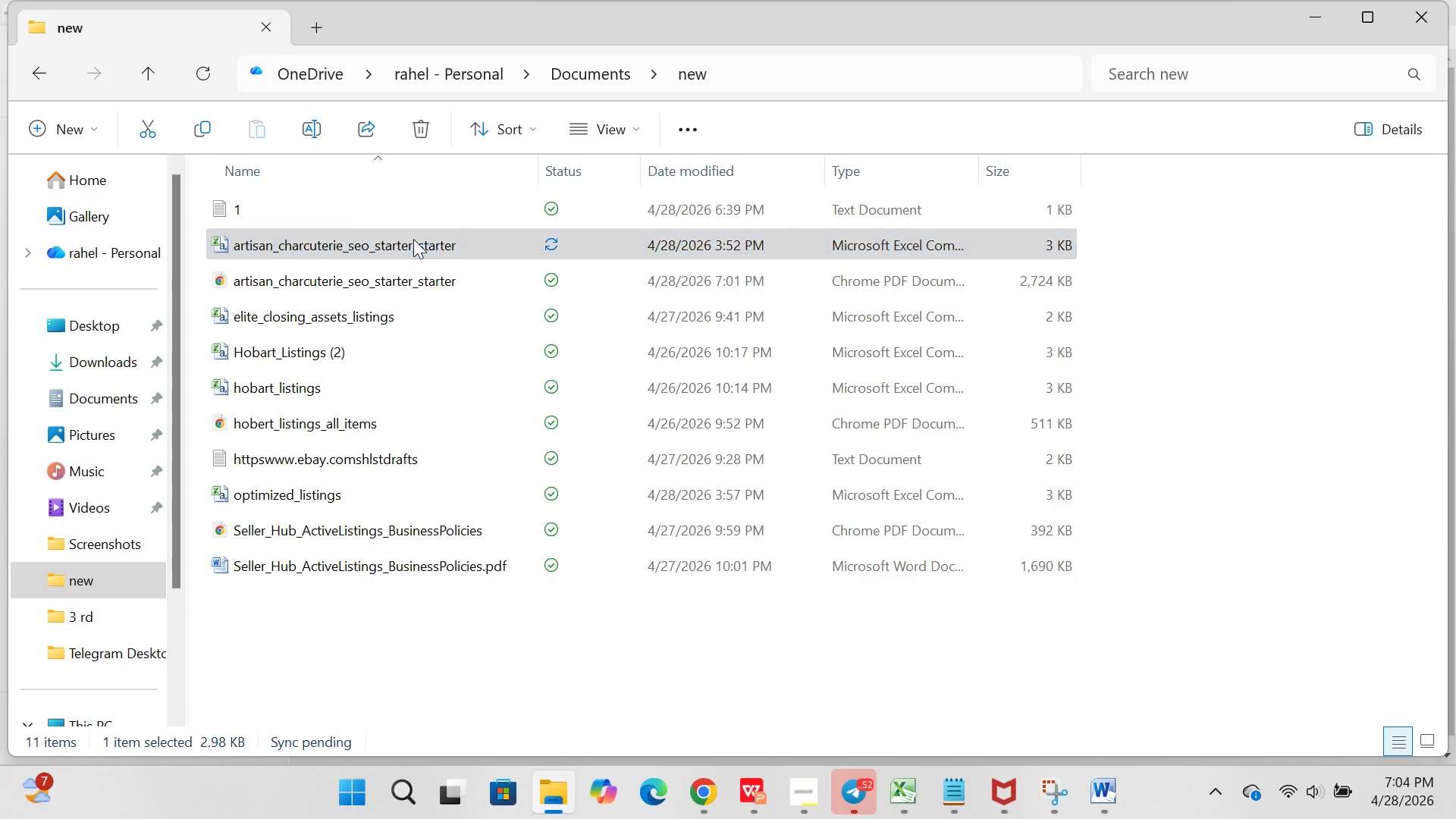 
left_click([522, 143])
 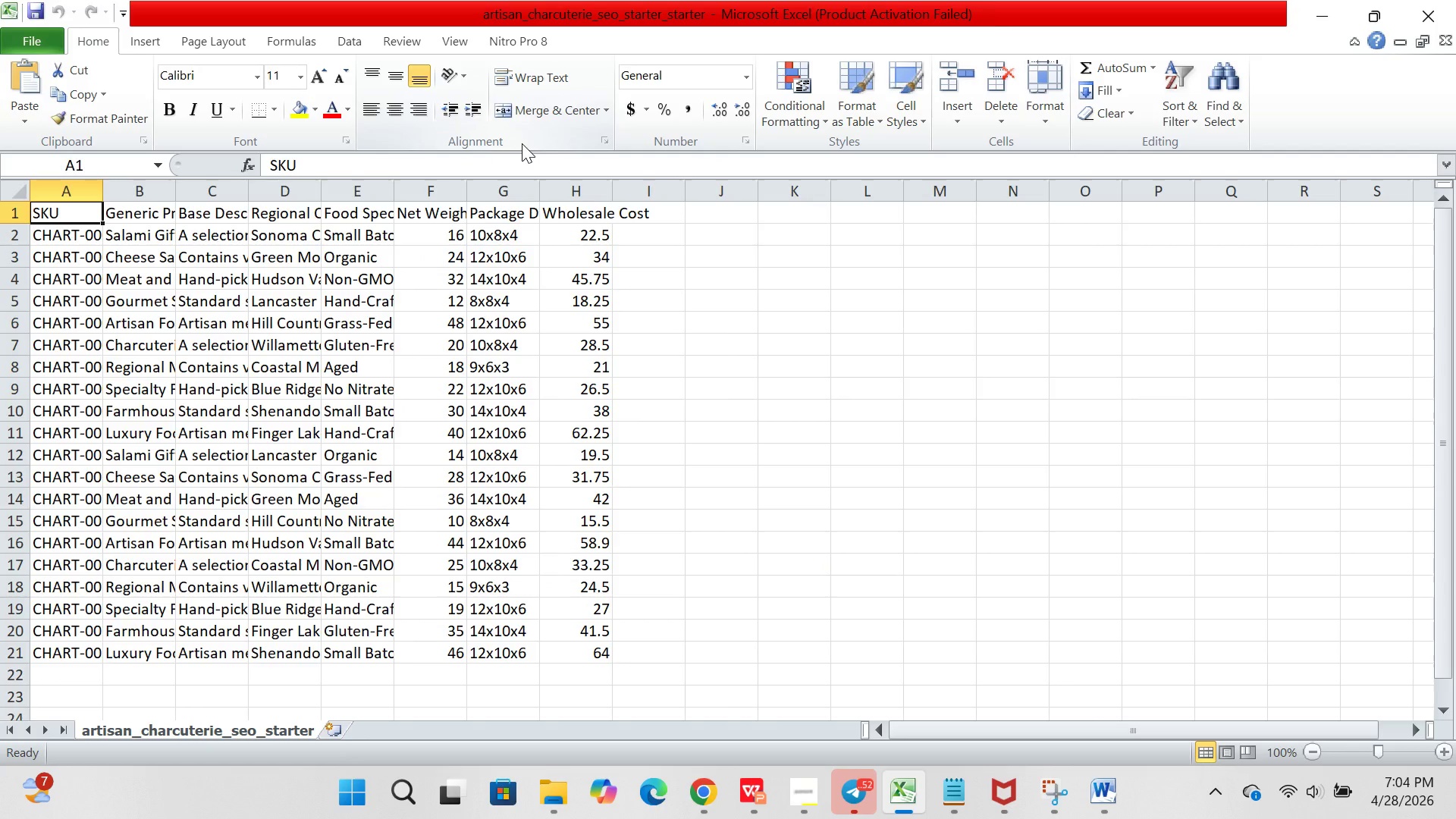 
wait(11.8)
 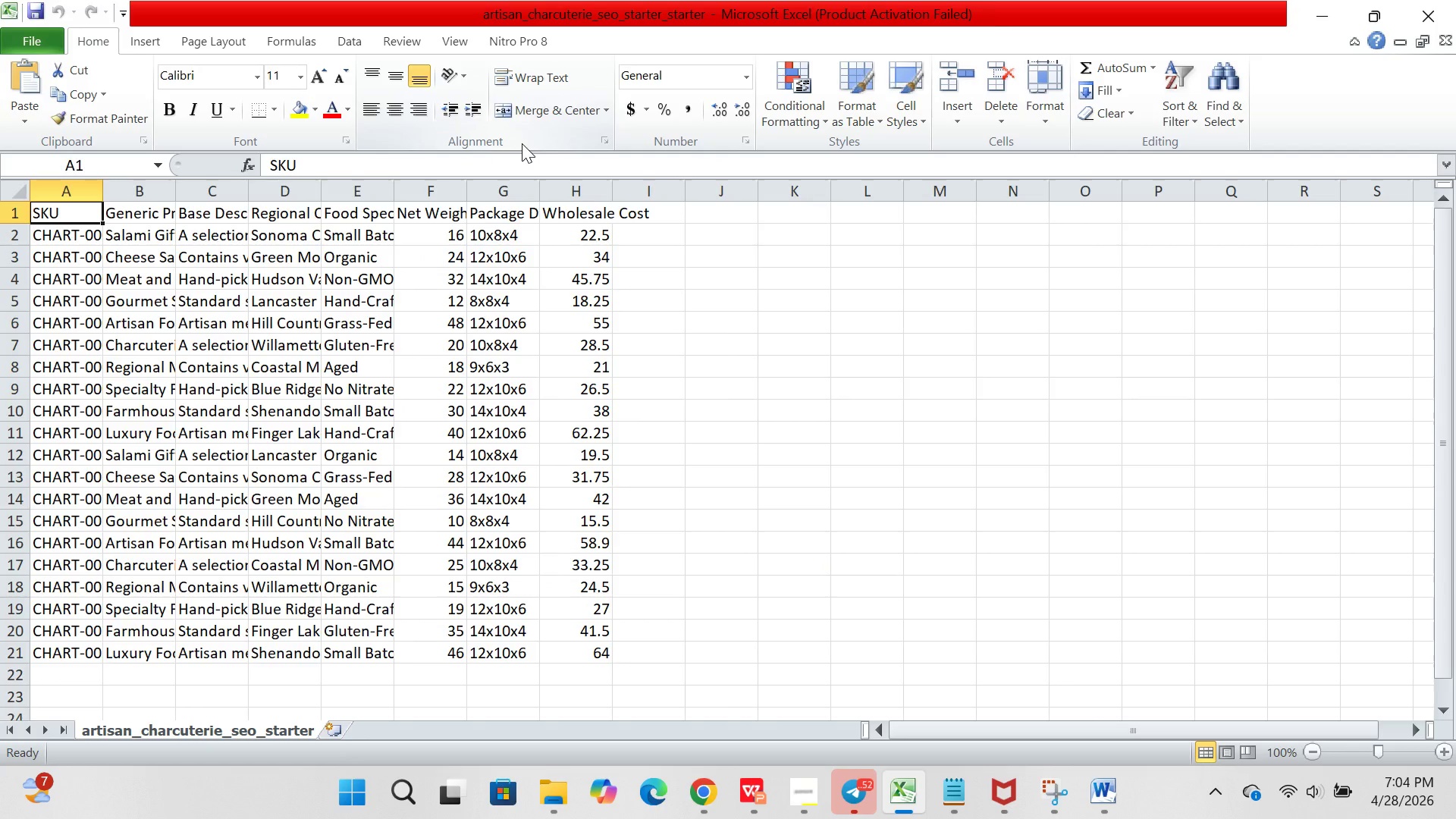 
scroll: coordinate [393, 463], scroll_direction: up, amount: 4.0
 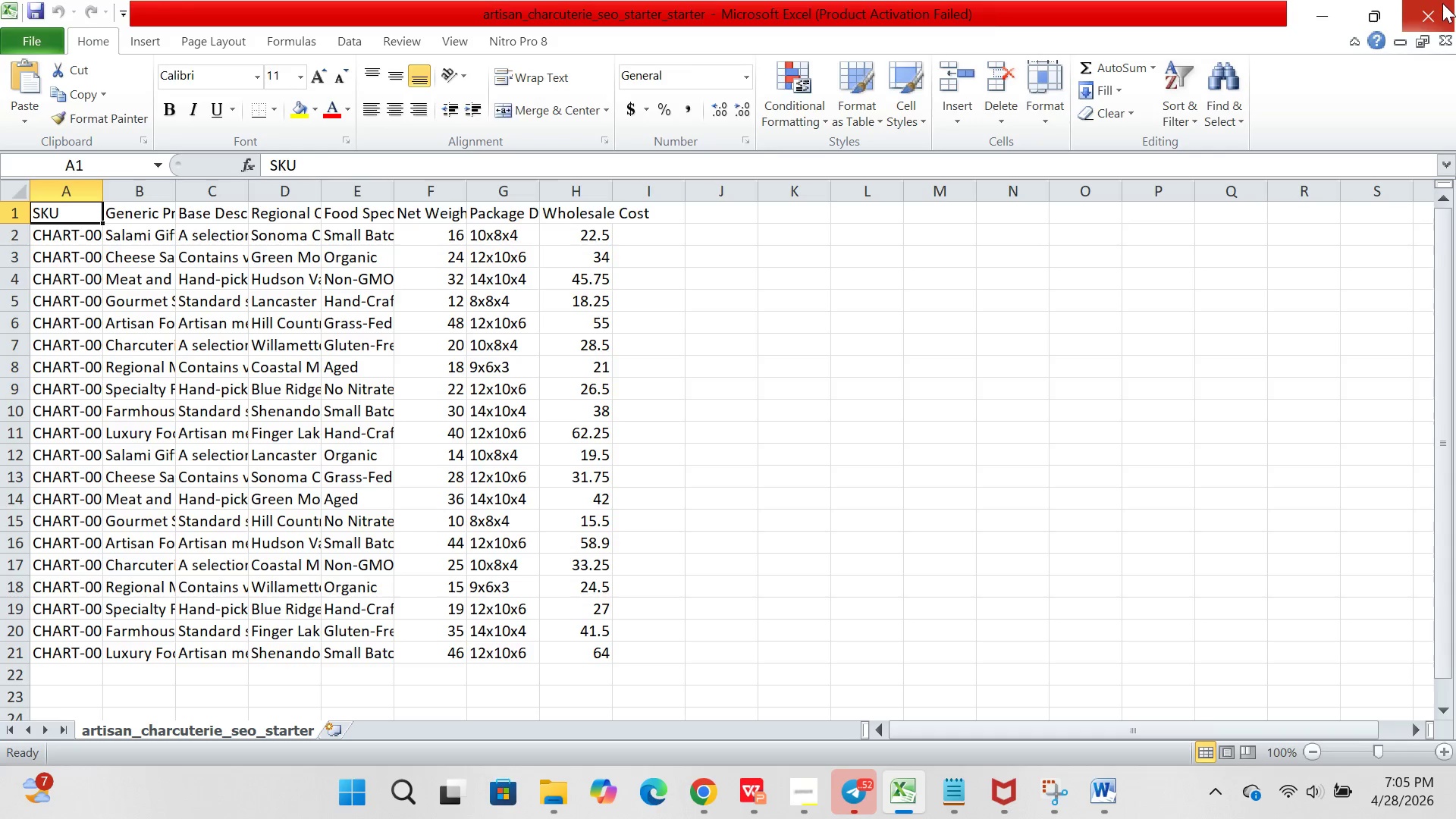 
left_click([1442, 3])
 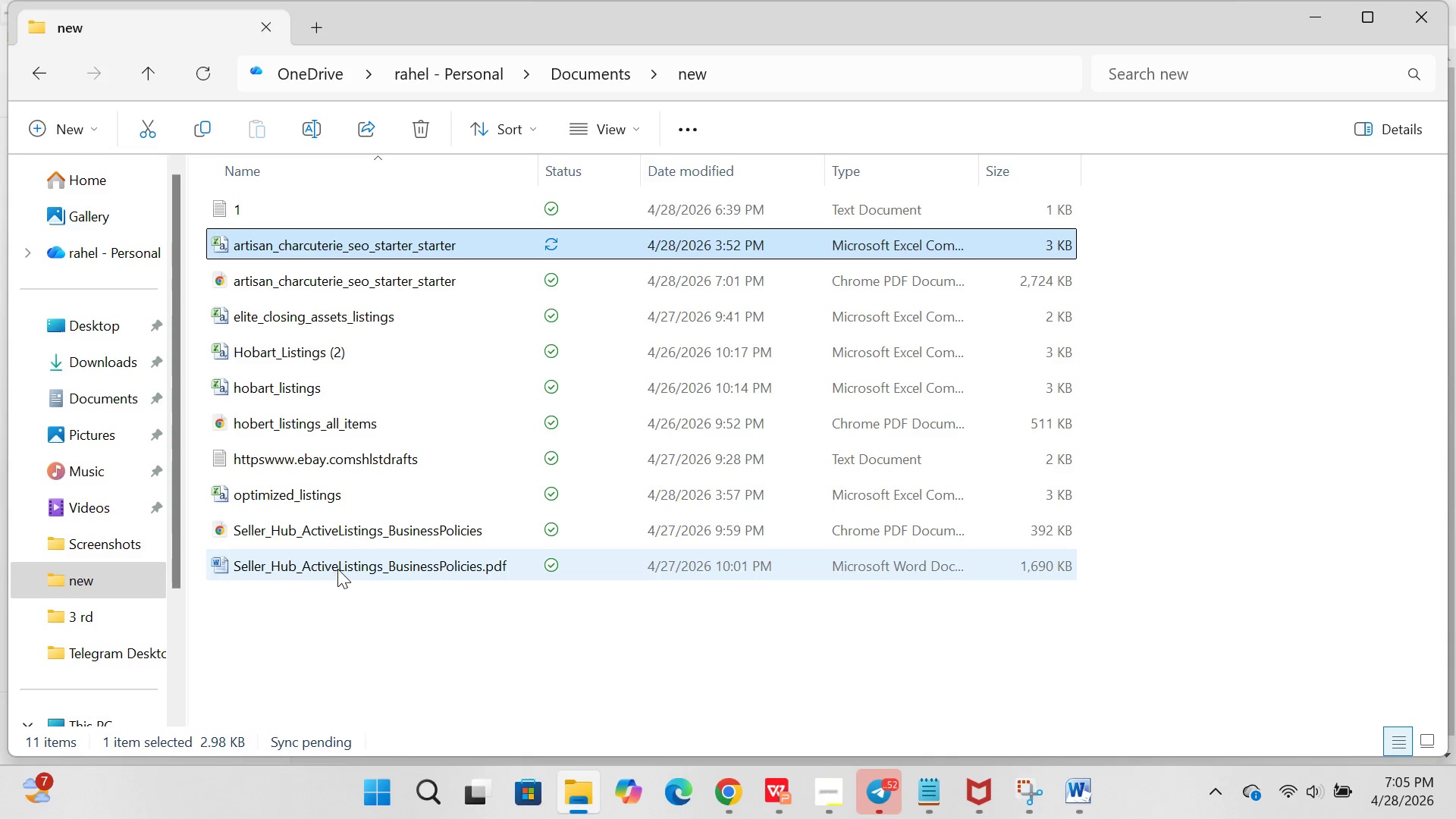 
wait(10.39)
 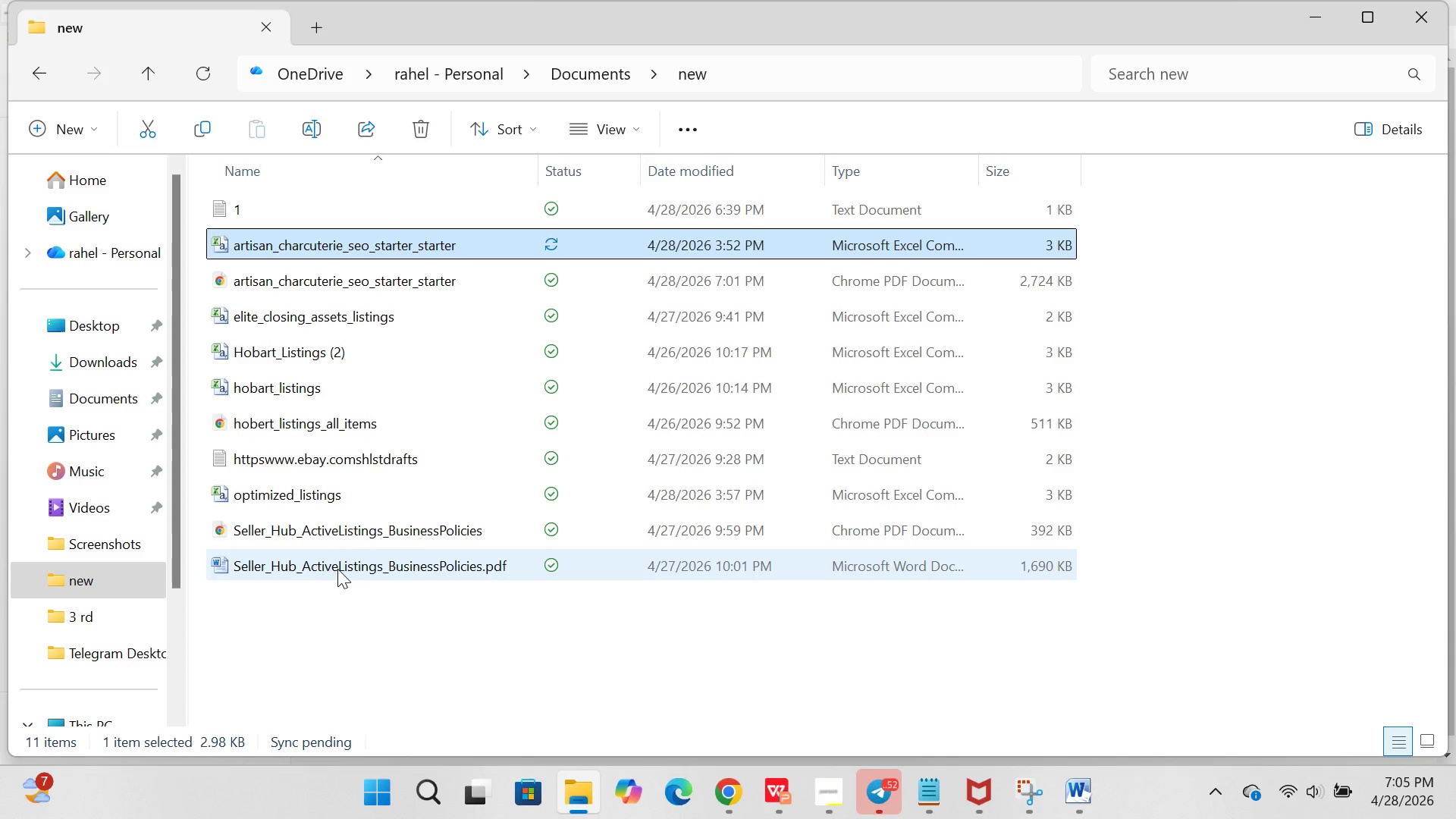 
left_click([929, 792])
 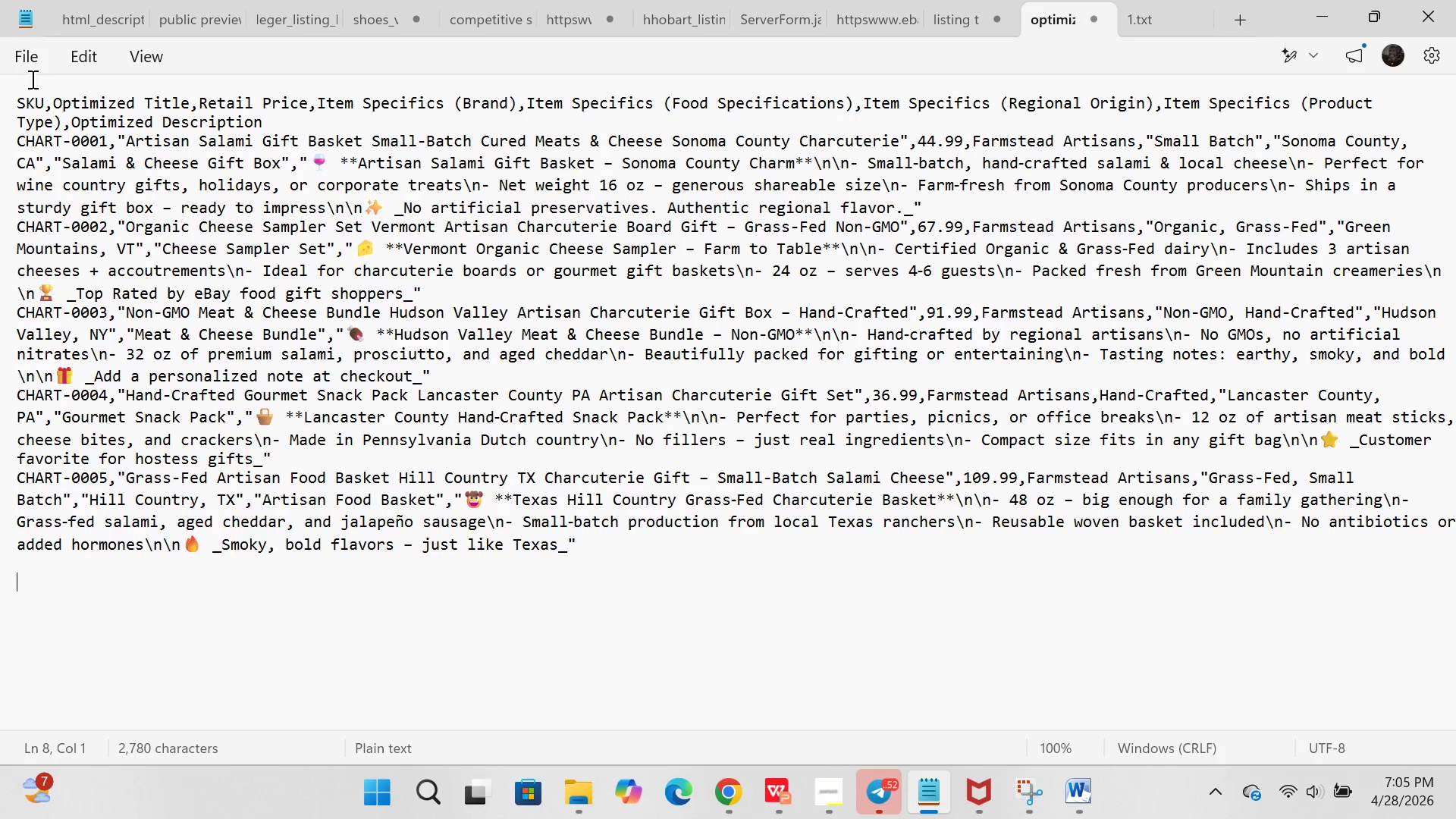 
left_click([36, 70])
 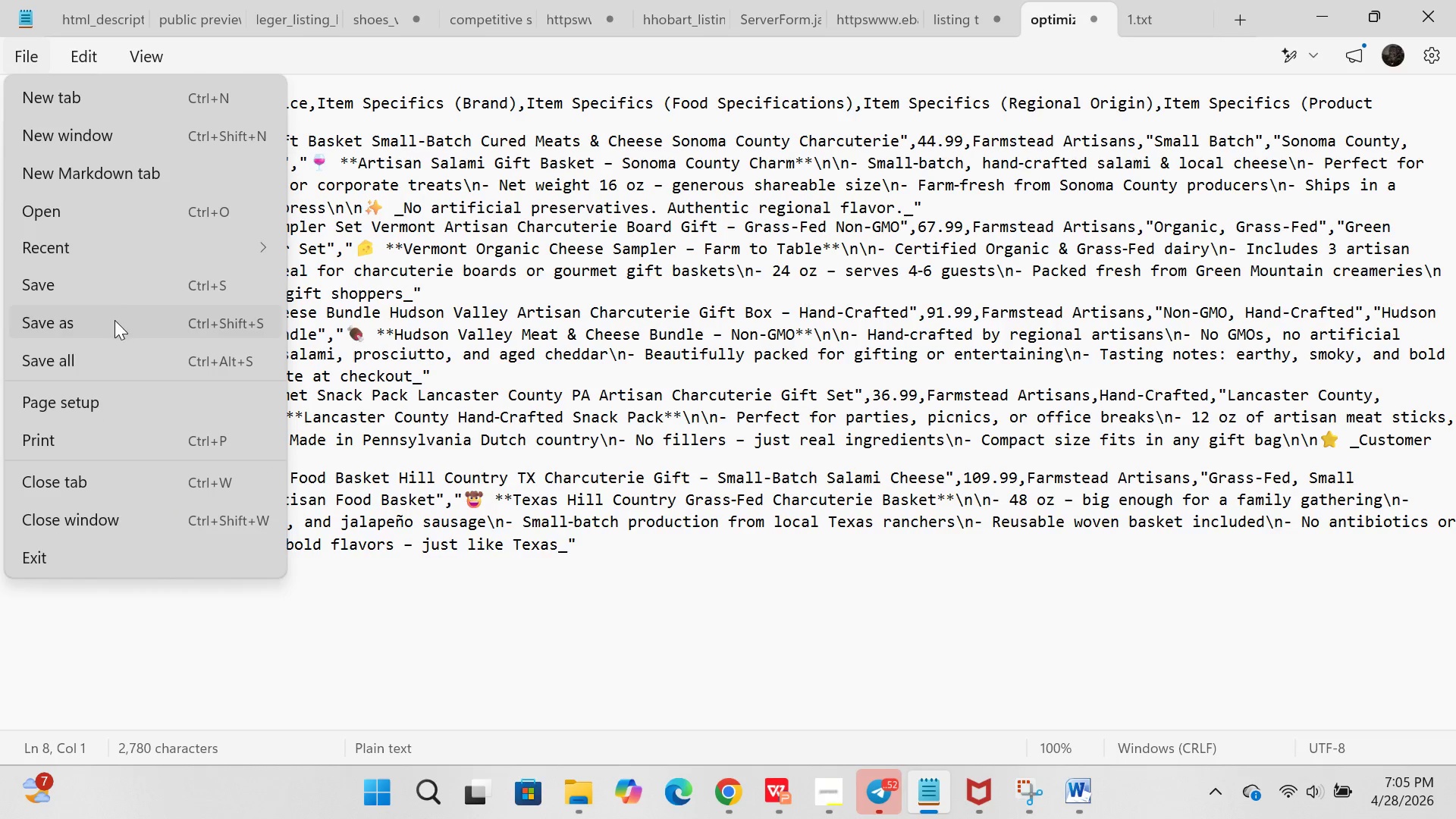 
left_click([115, 320])
 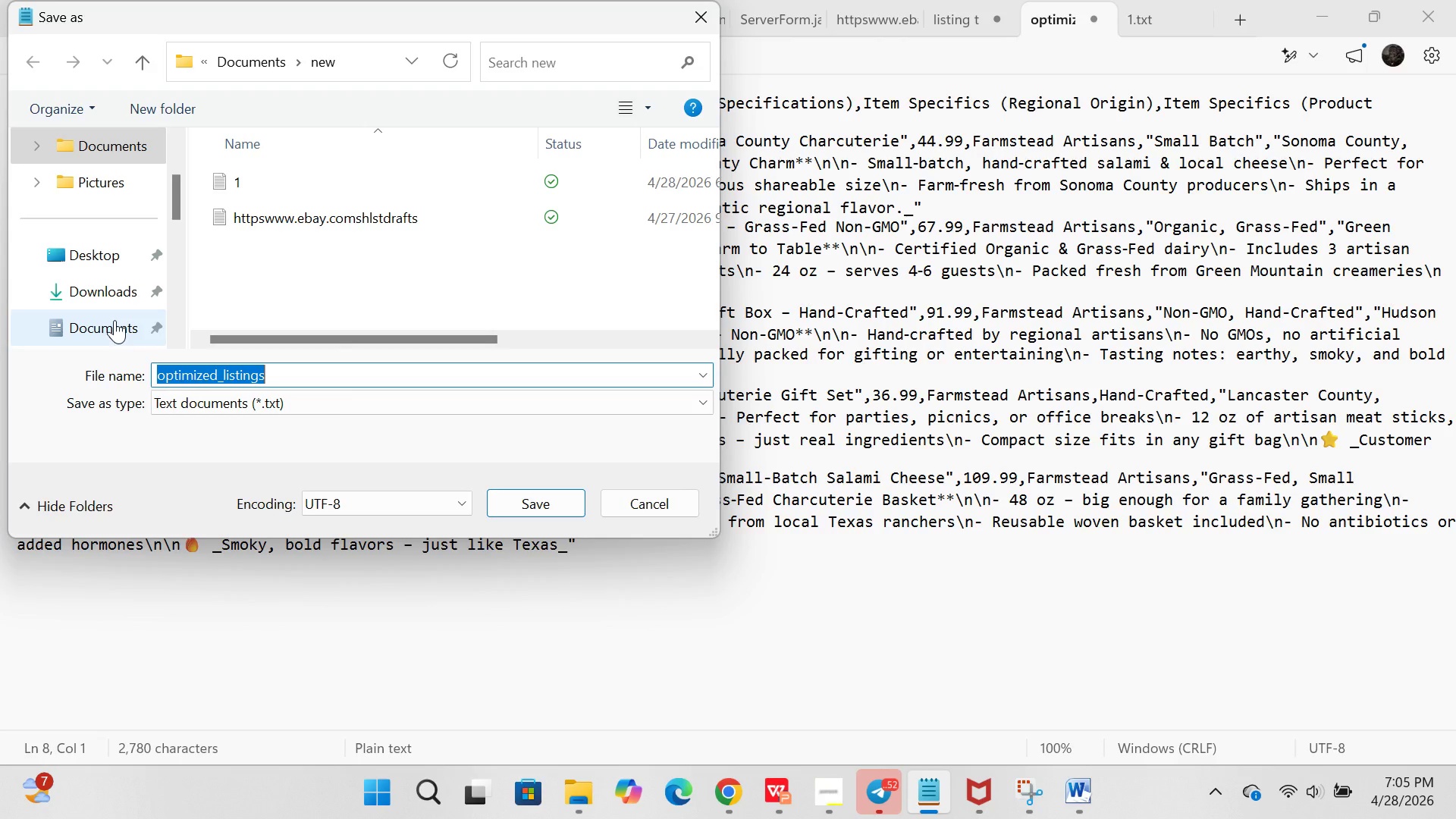 
wait(13.66)
 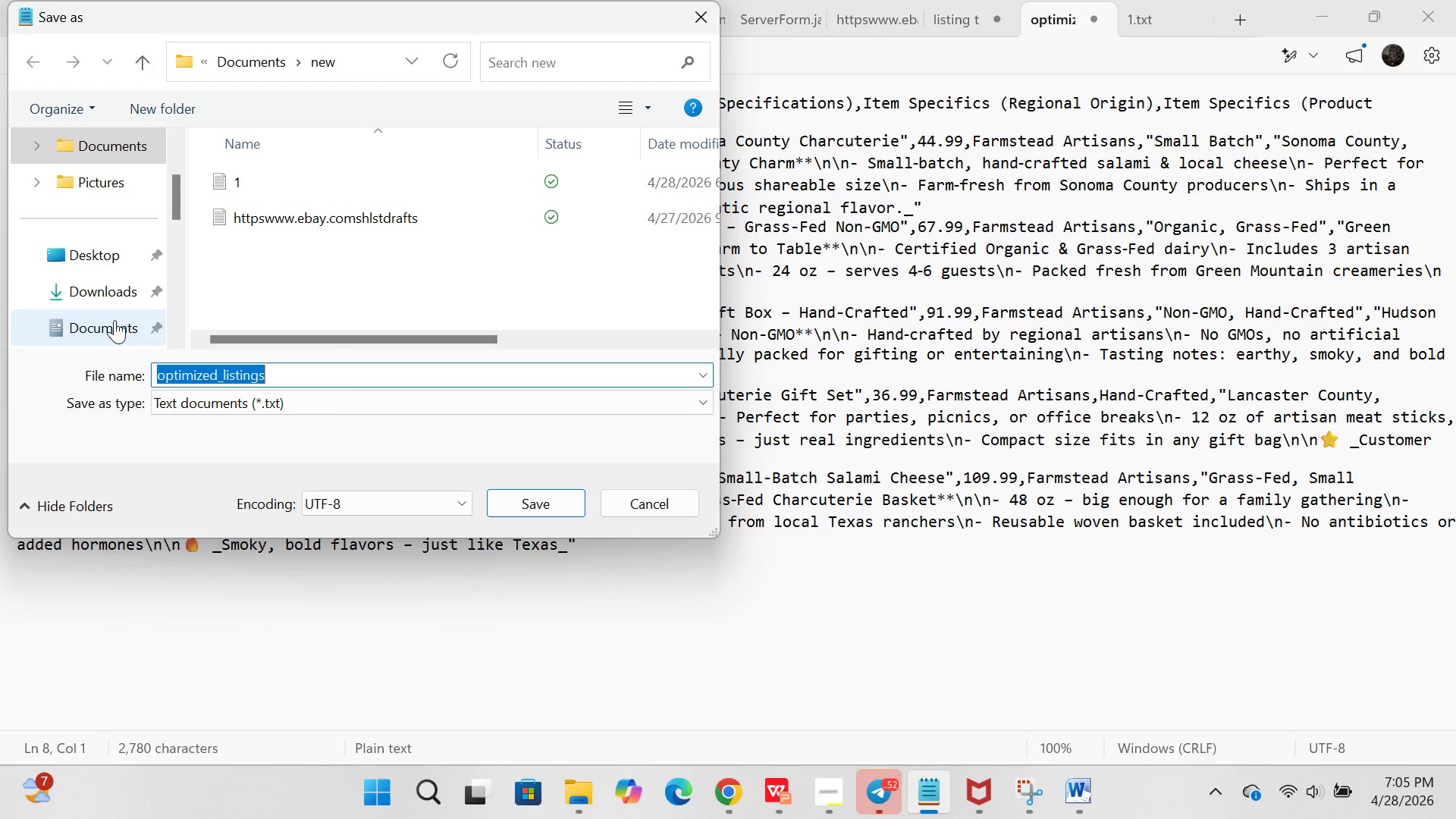 
left_click([364, 383])
 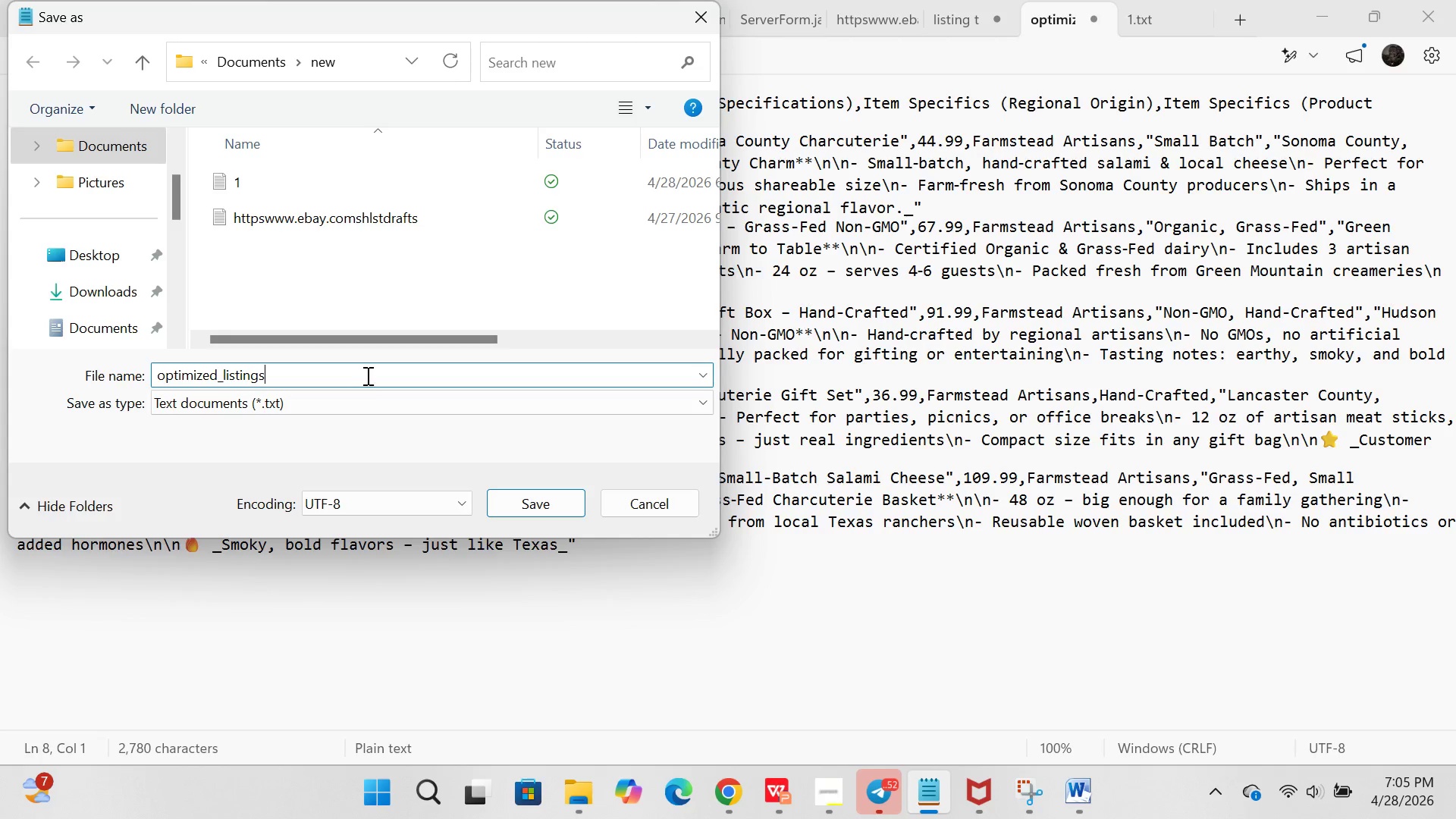 
left_click([366, 375])
 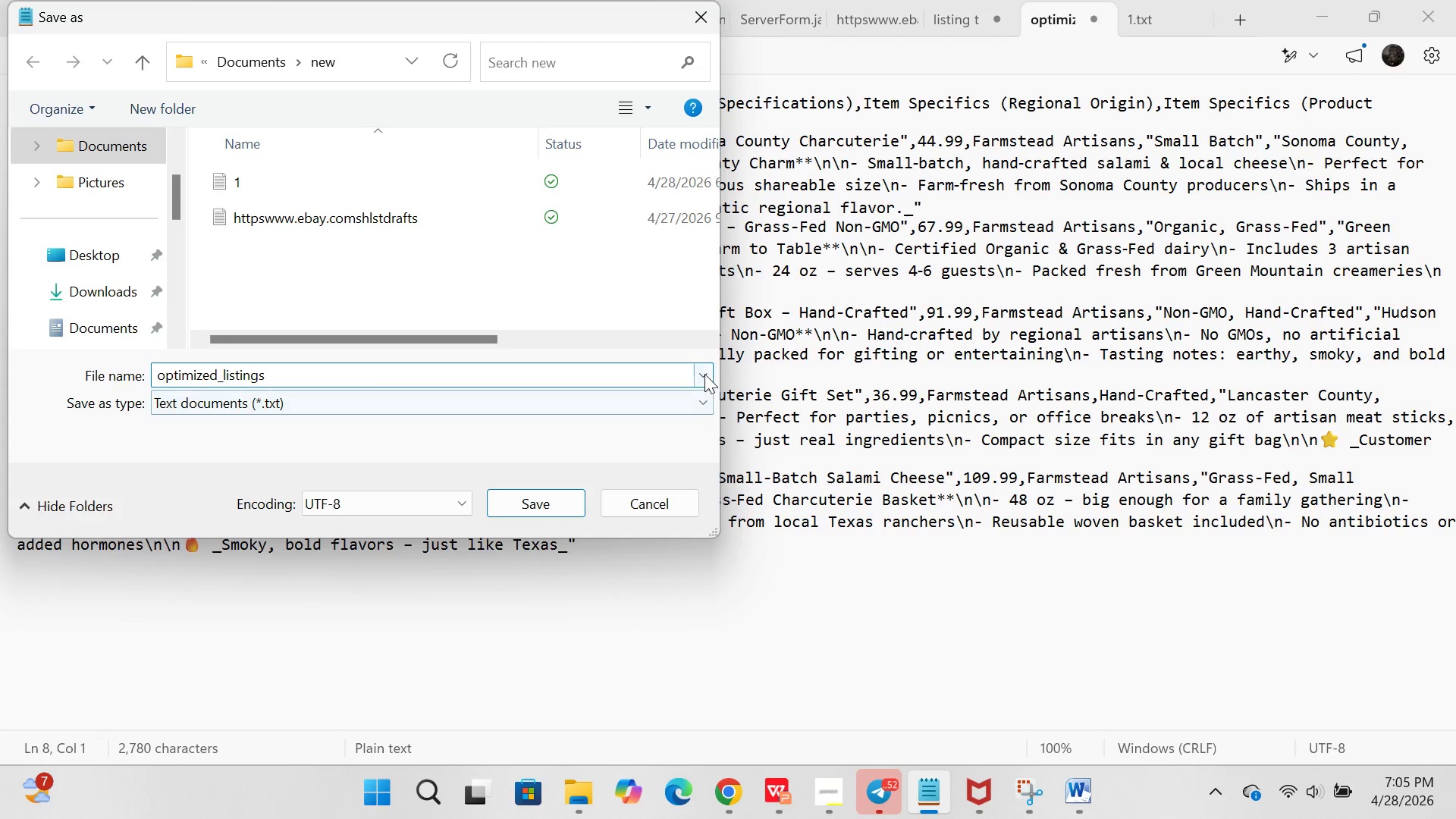 
left_click([705, 375])
 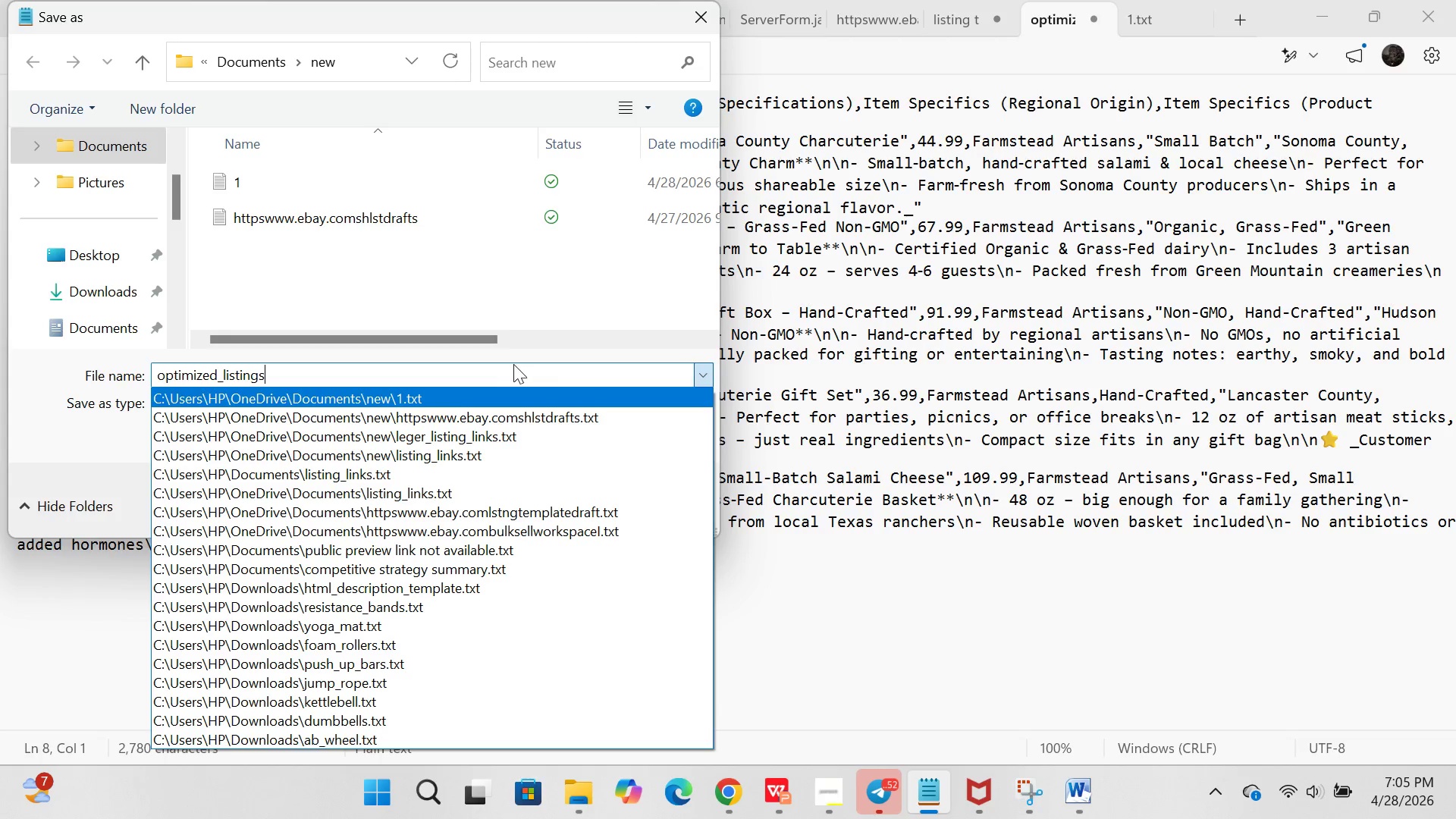 
left_click([501, 364])
 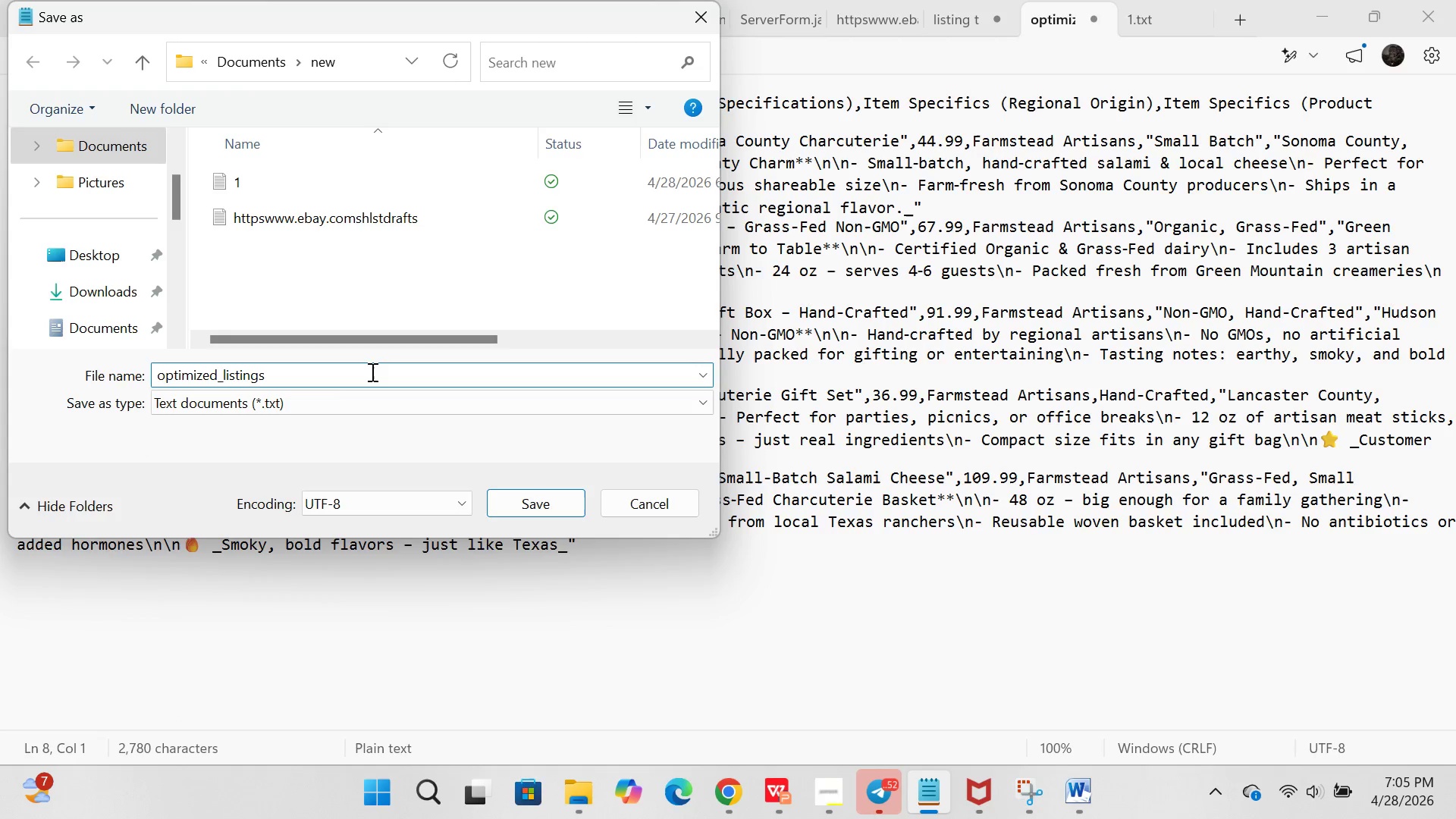 
left_click([371, 372])
 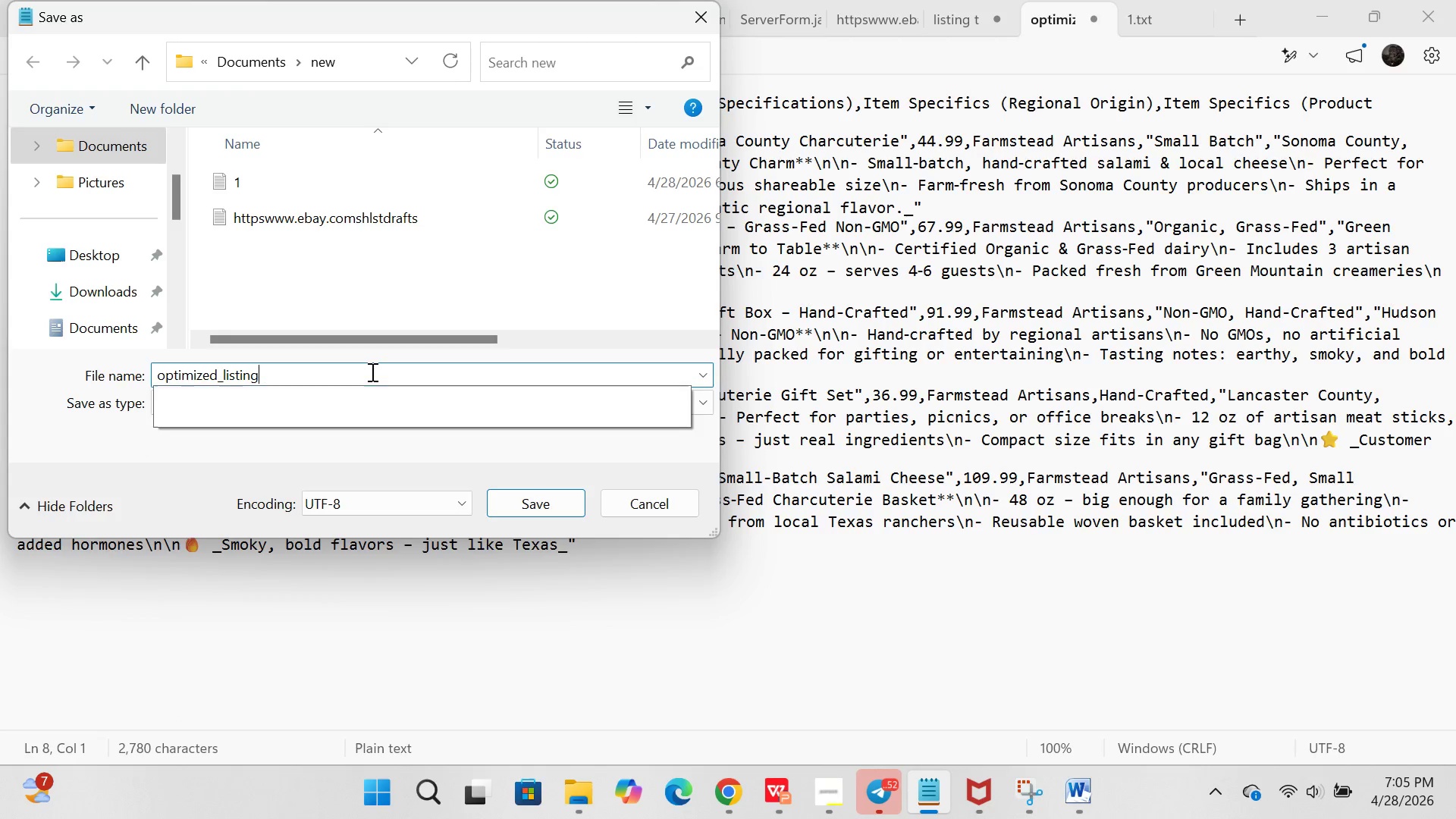 
key(Backspace)
 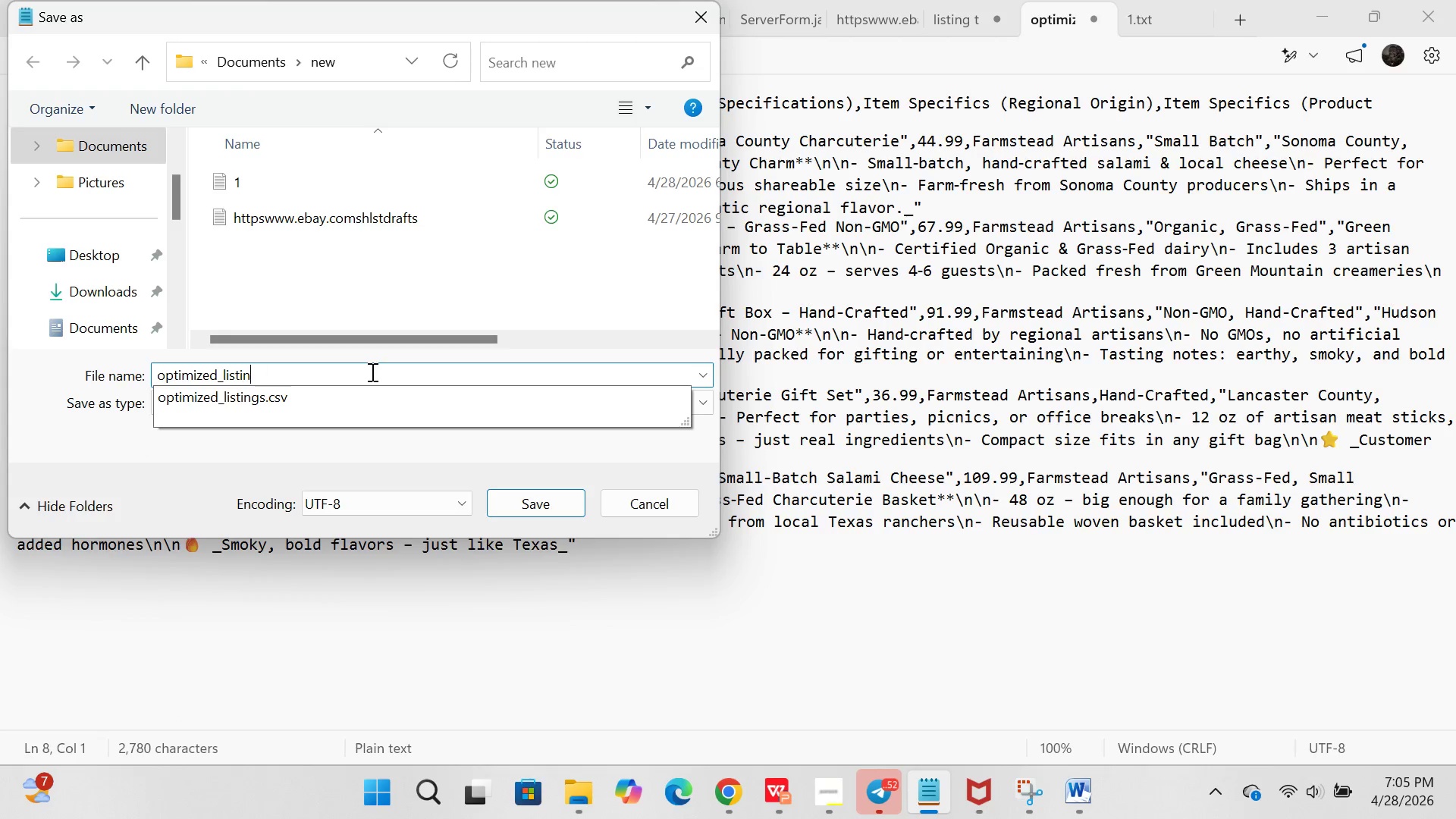 
hold_key(key=Backspace, duration=1.17)
 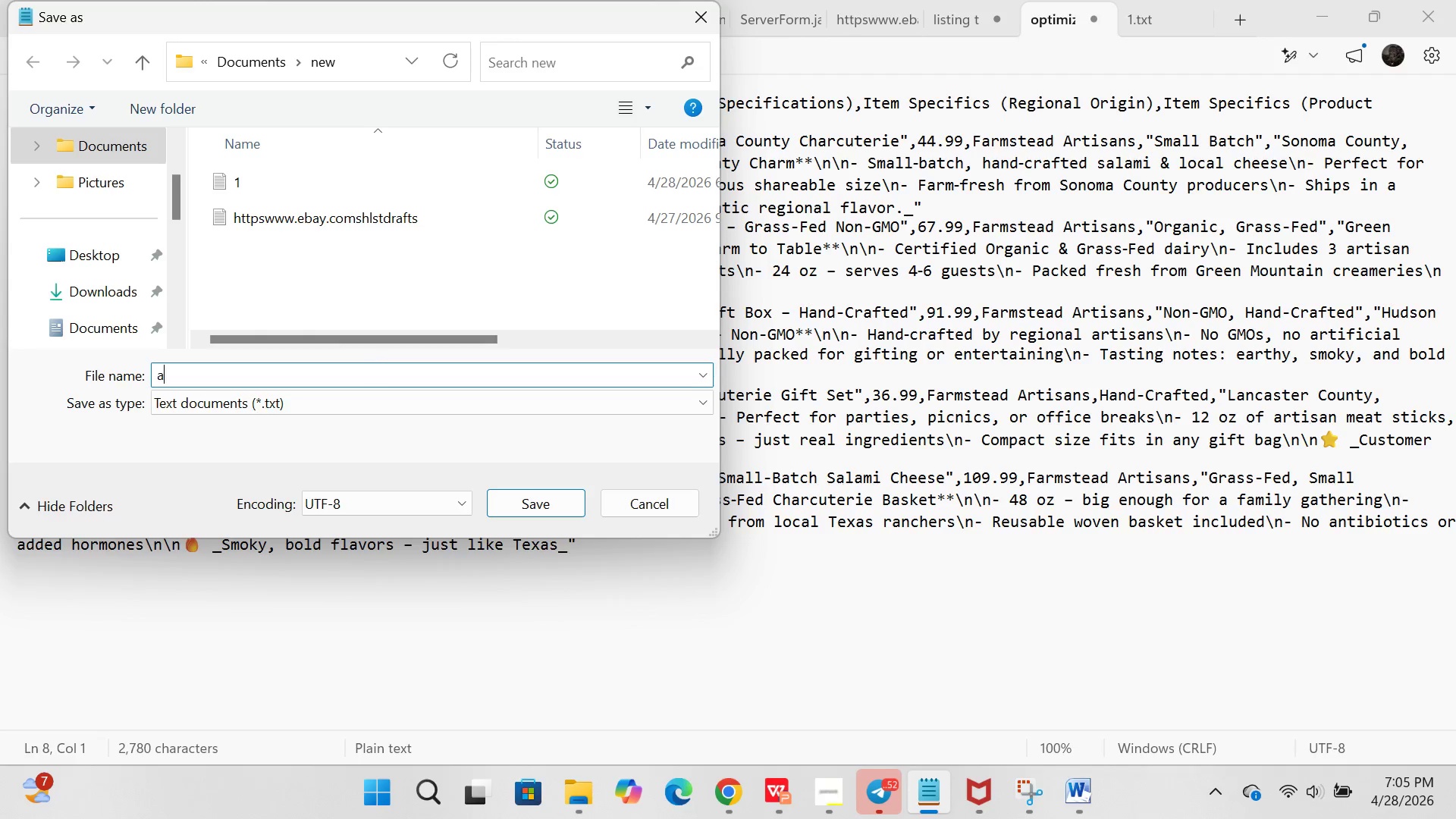 
key(A)
 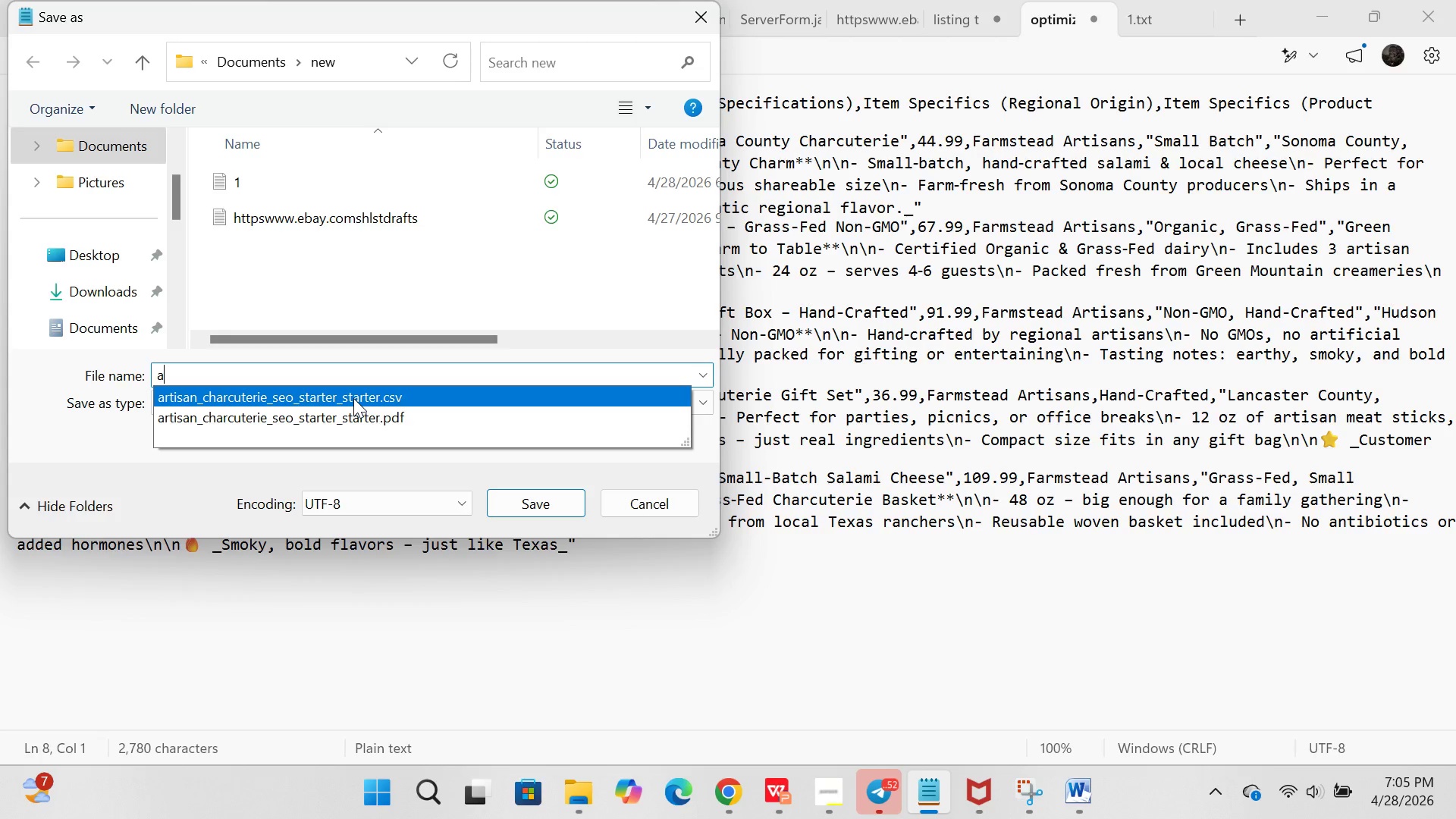 
wait(5.02)
 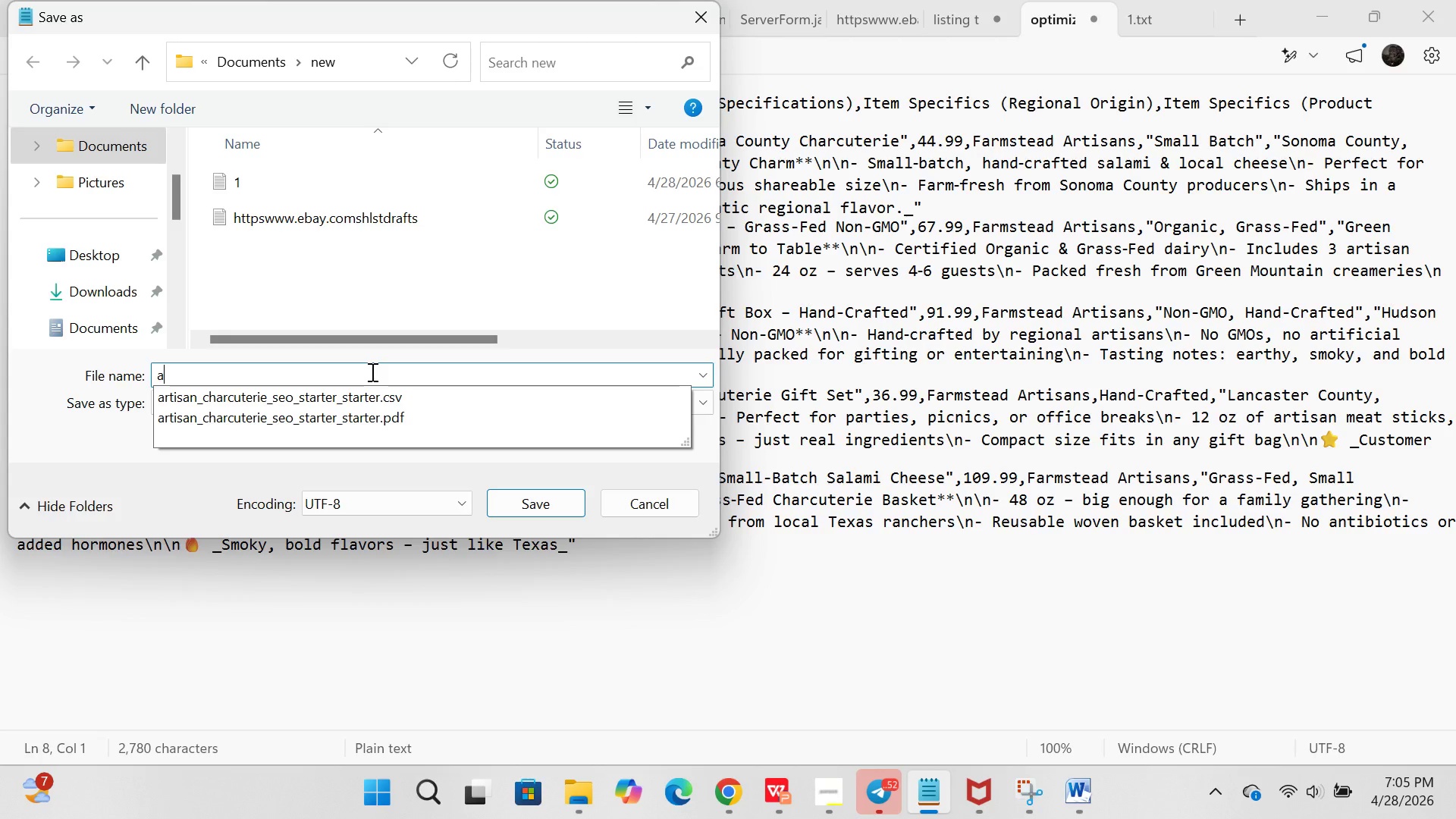 
key(Enter)
 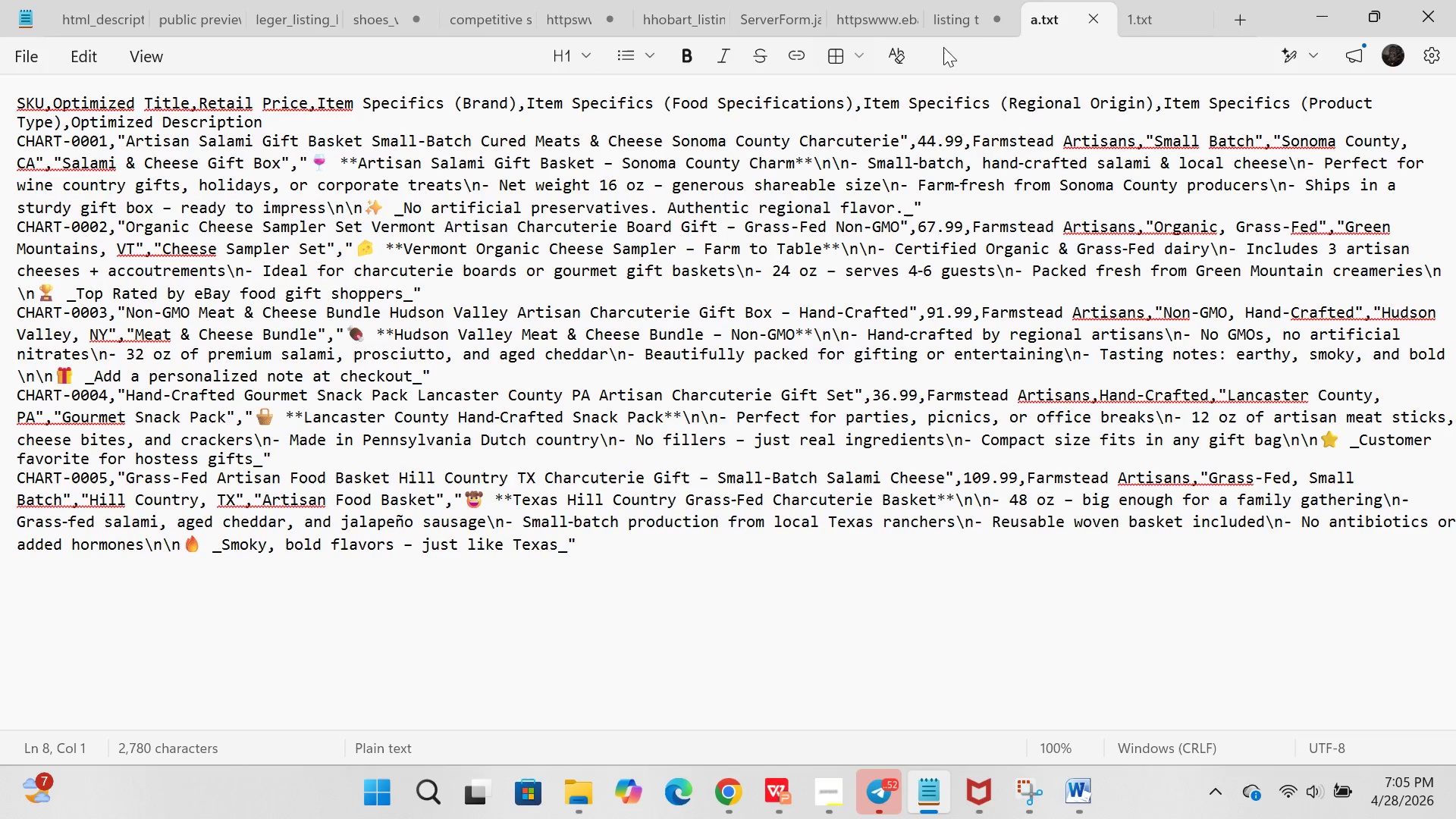 
left_click([983, 8])
 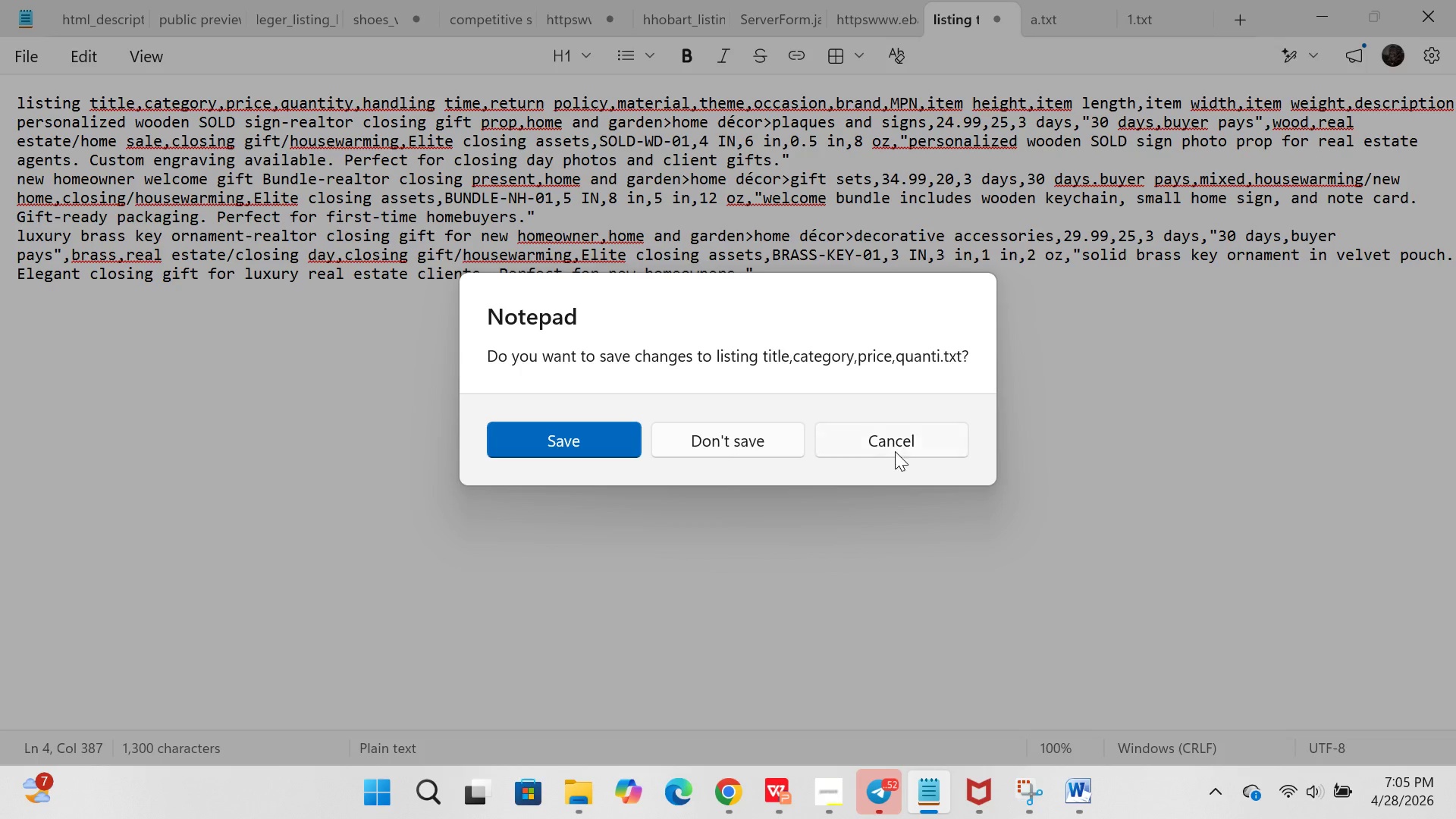 
left_click([896, 441])
 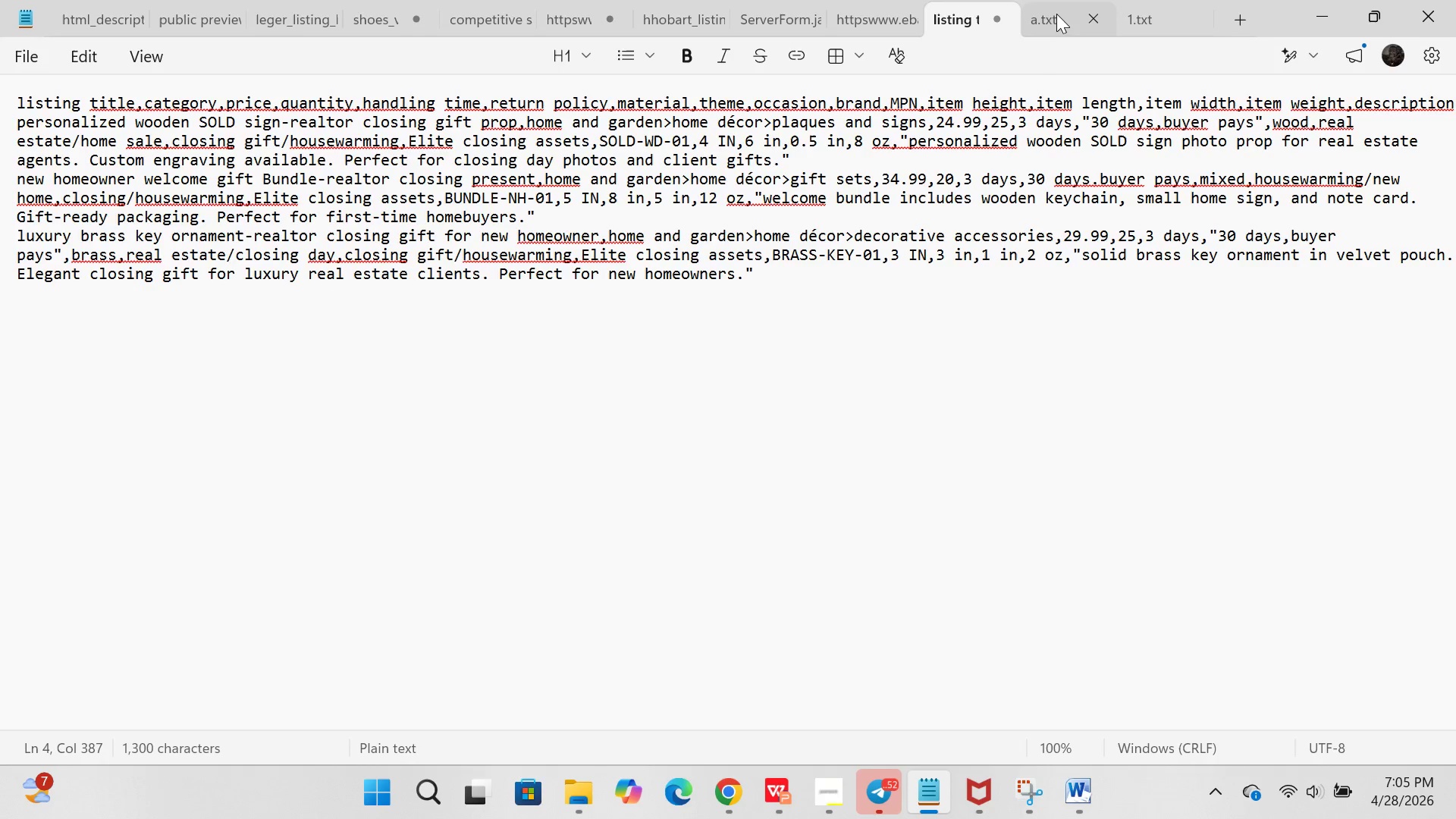 
left_click([1052, 7])
 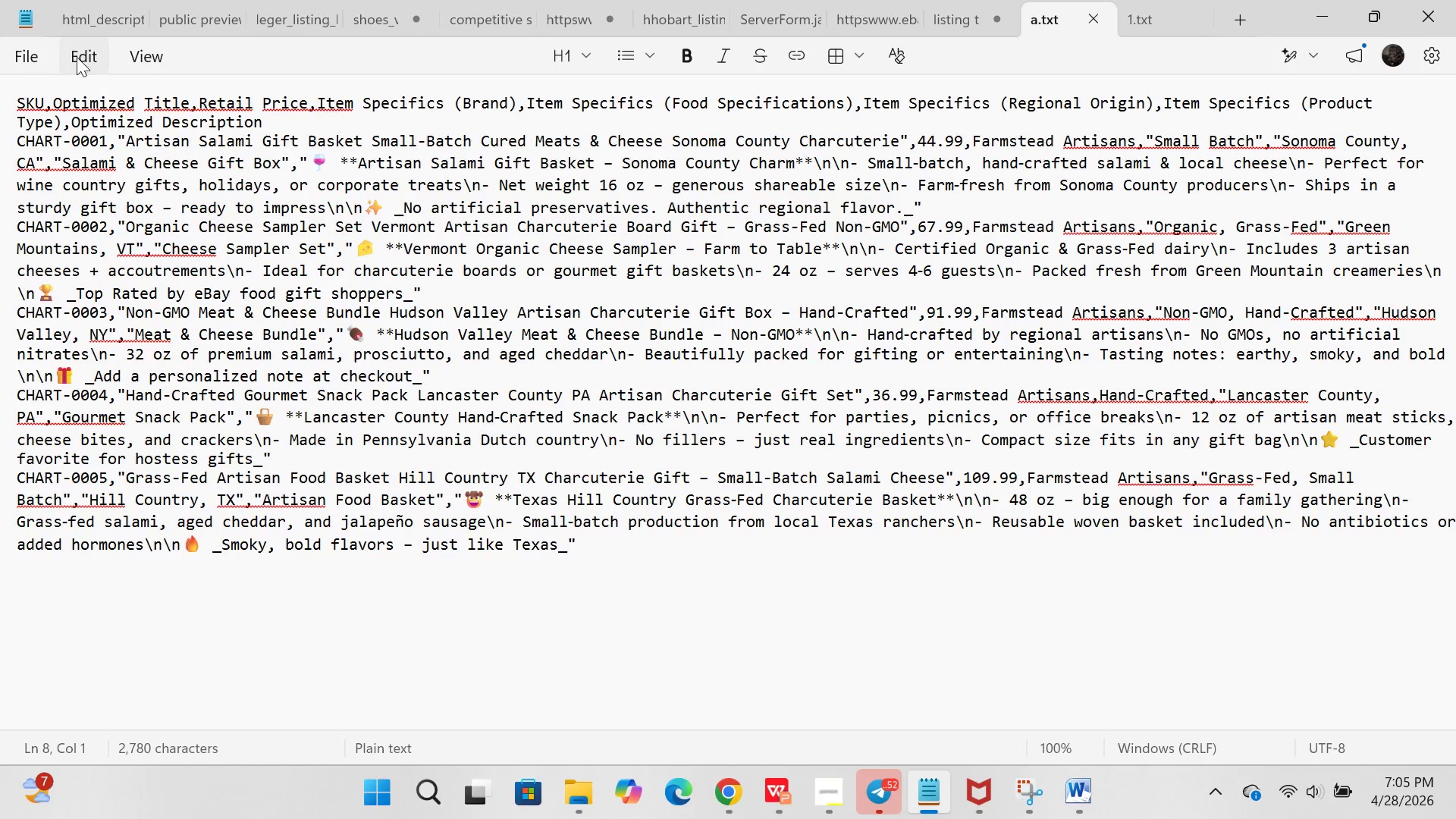 
left_click([24, 46])
 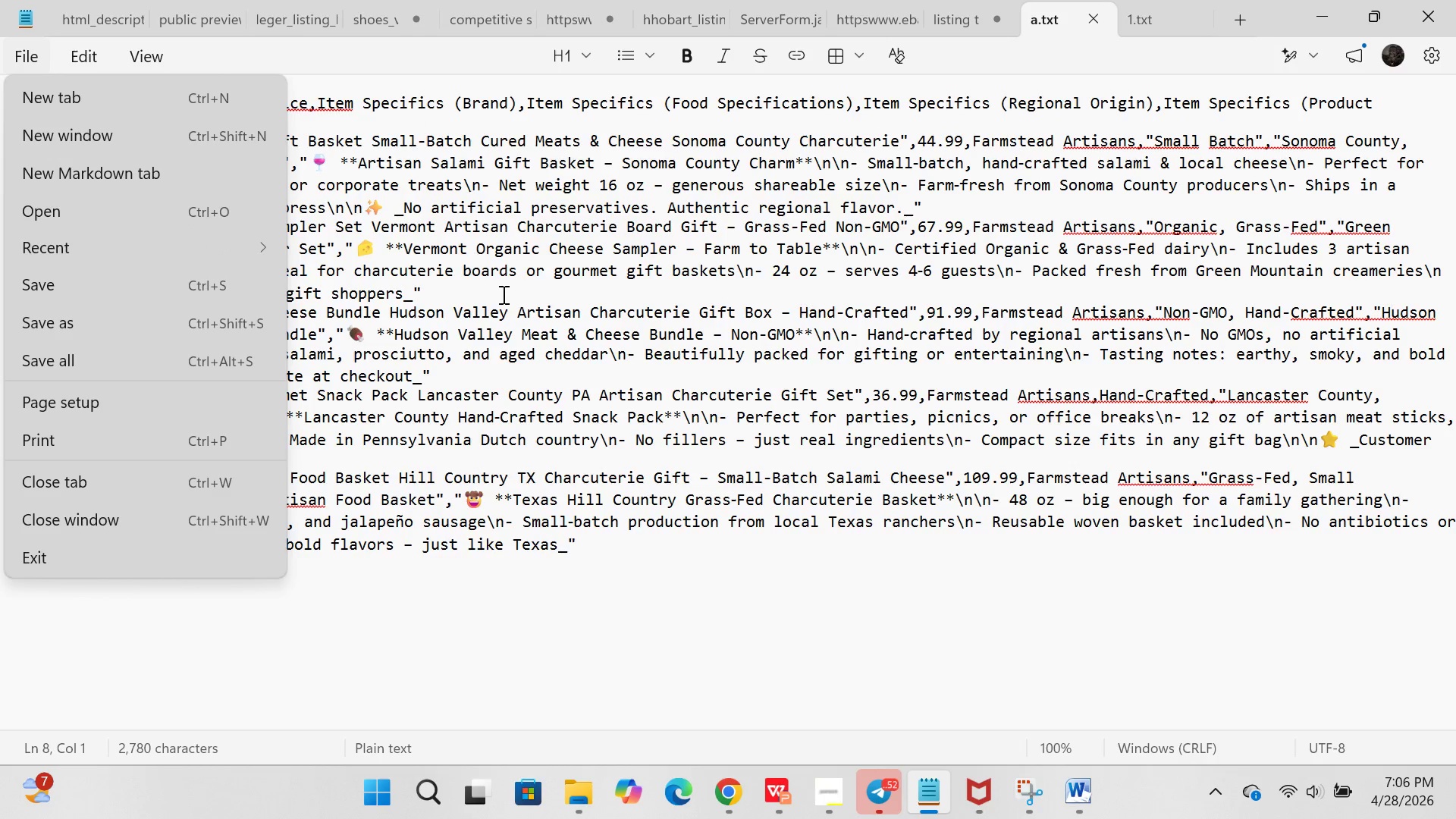 
left_click([502, 294])
 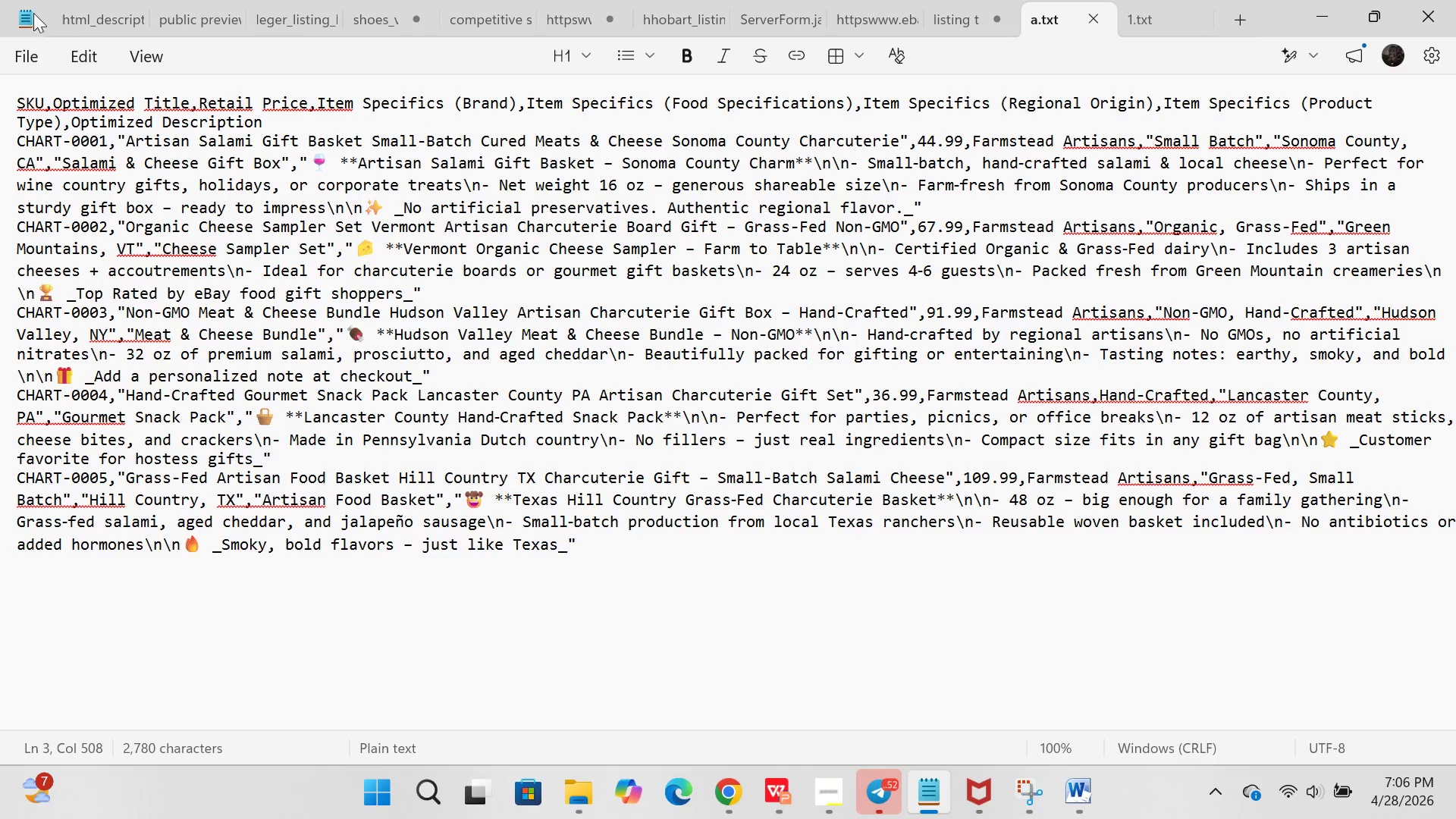 
left_click([30, 68])
 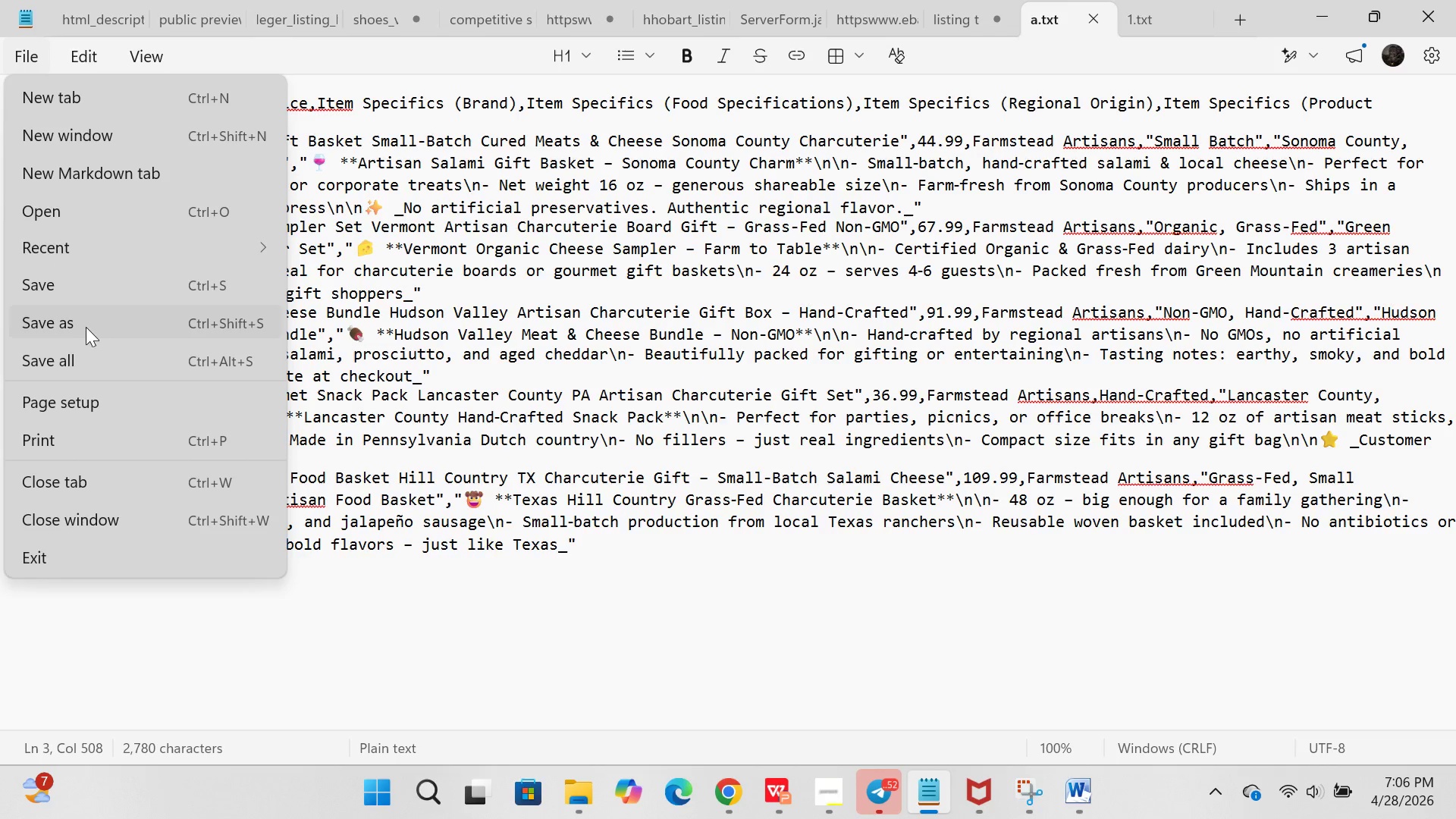 
left_click([86, 328])
 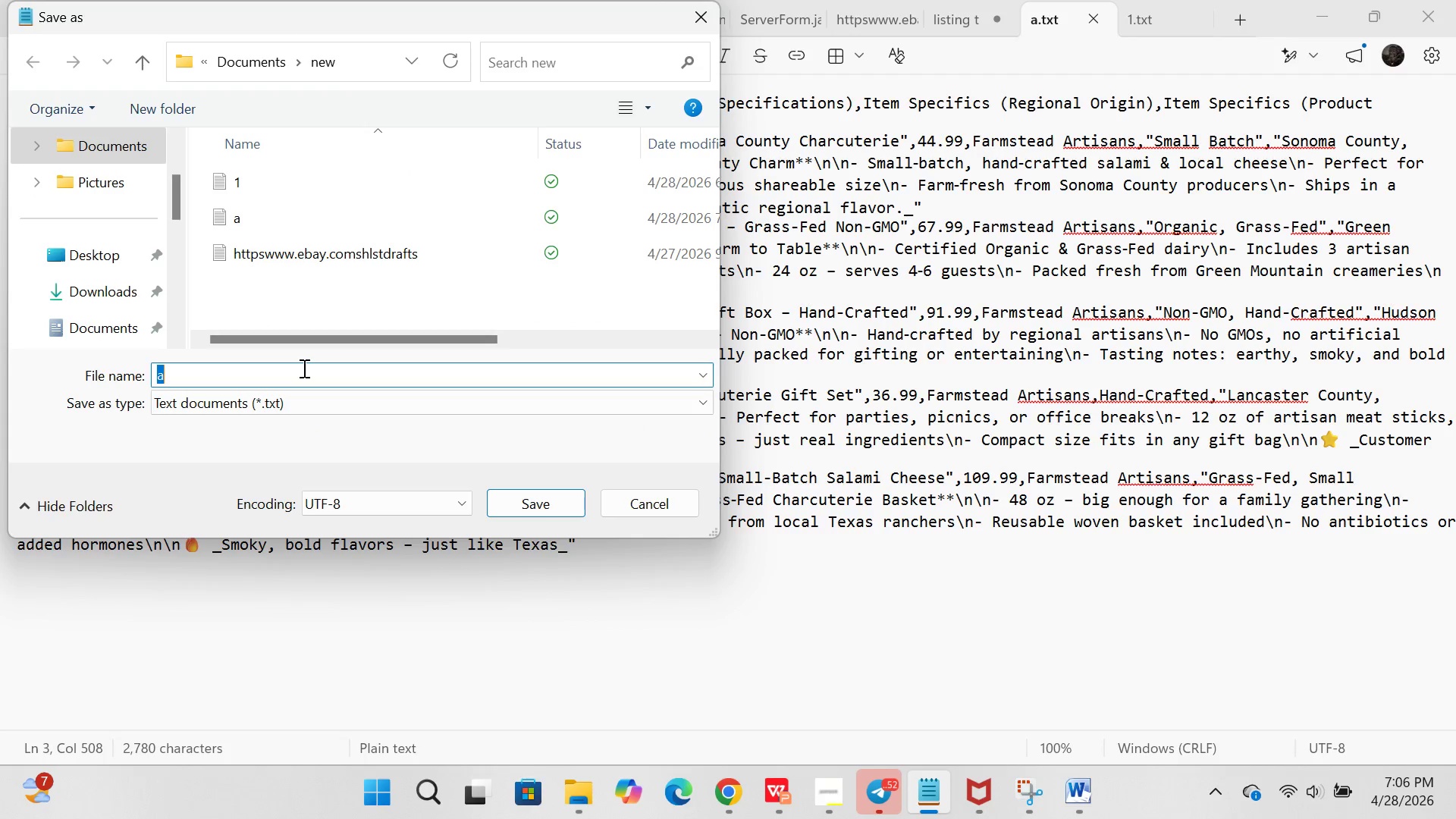 
key(Backspace)
 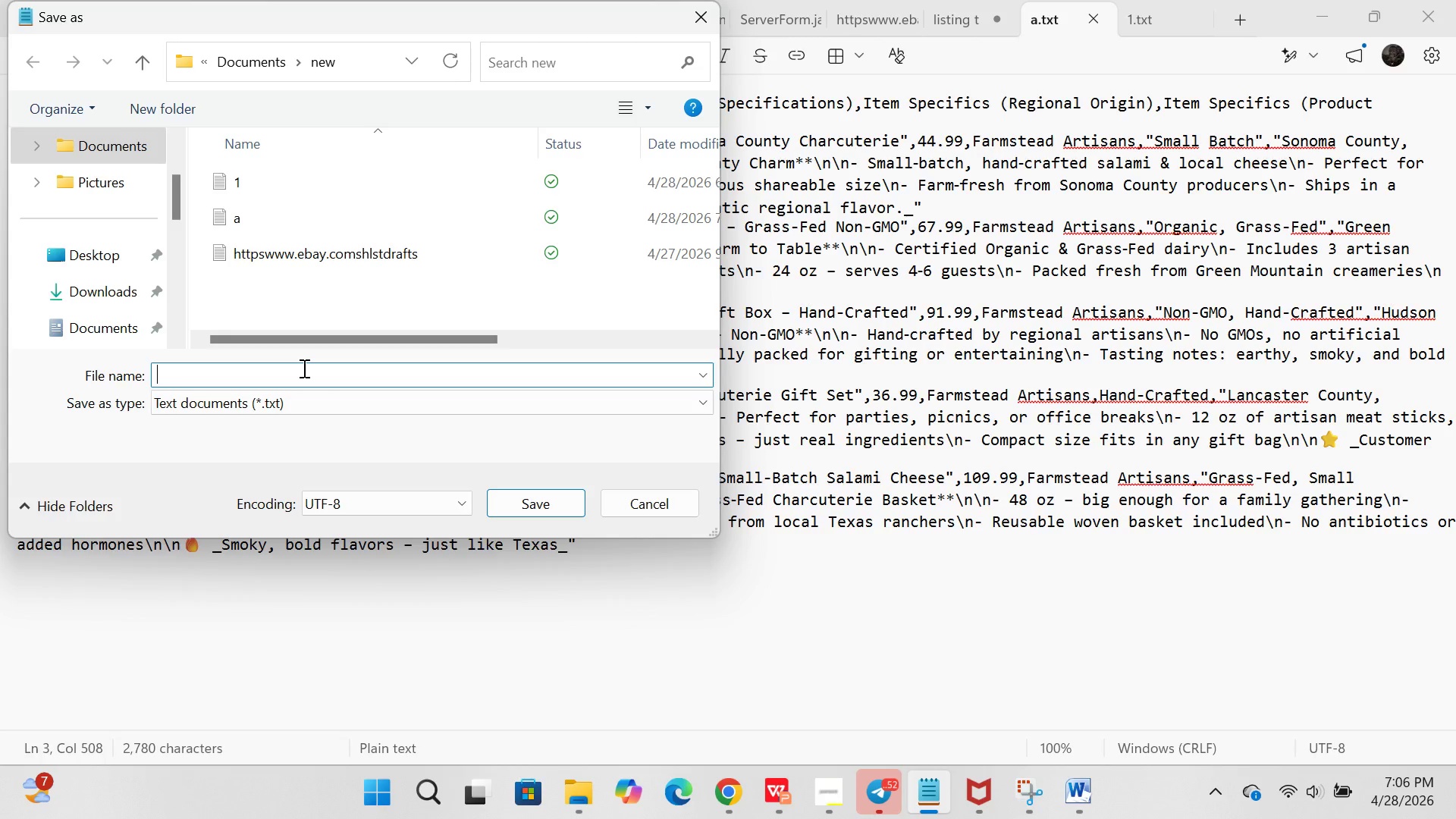 
wait(19.41)
 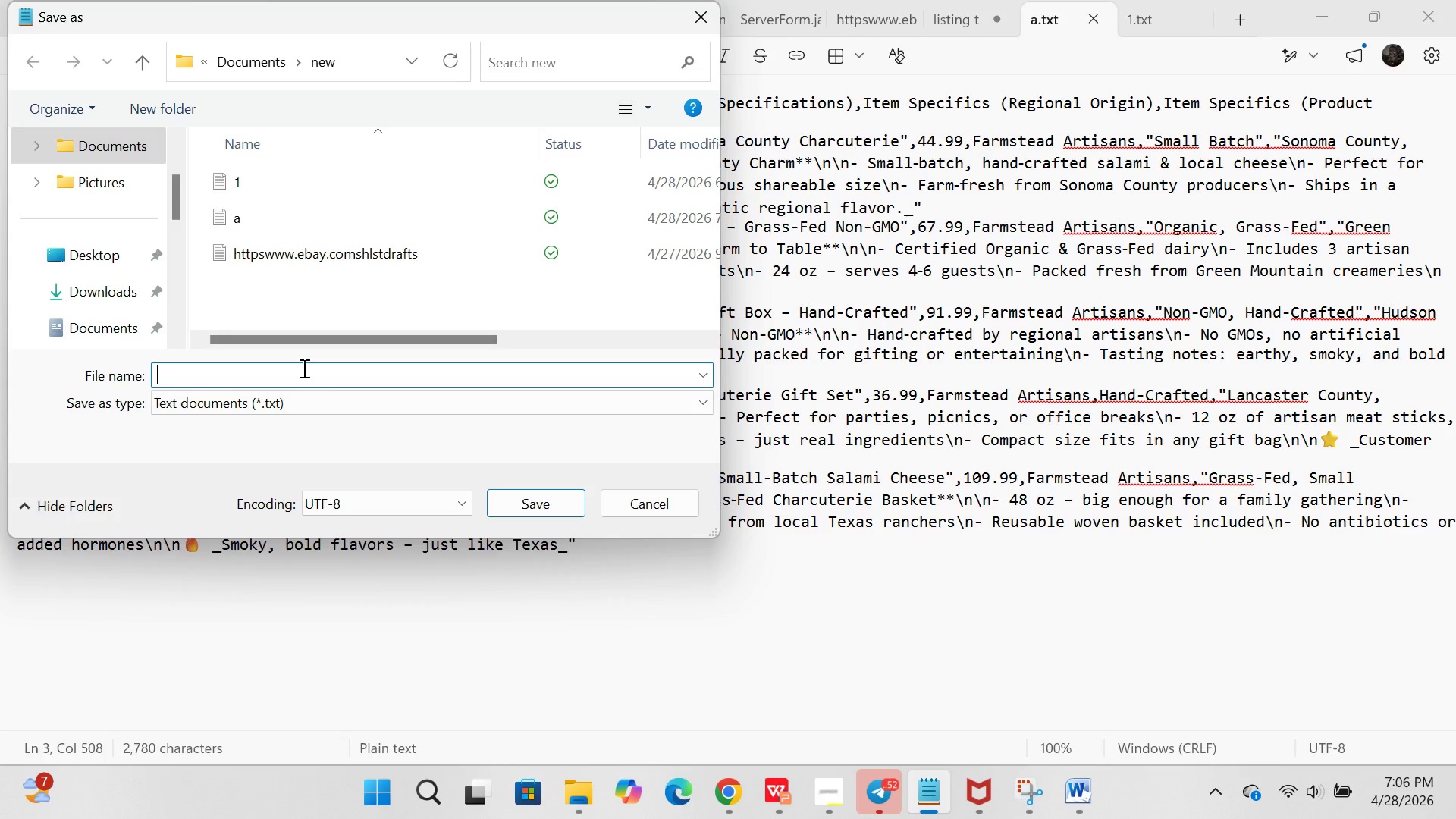 
type(Artissn )
key(Backspace)
key(Backspace)
key(Backspace)
type(an_ch)
 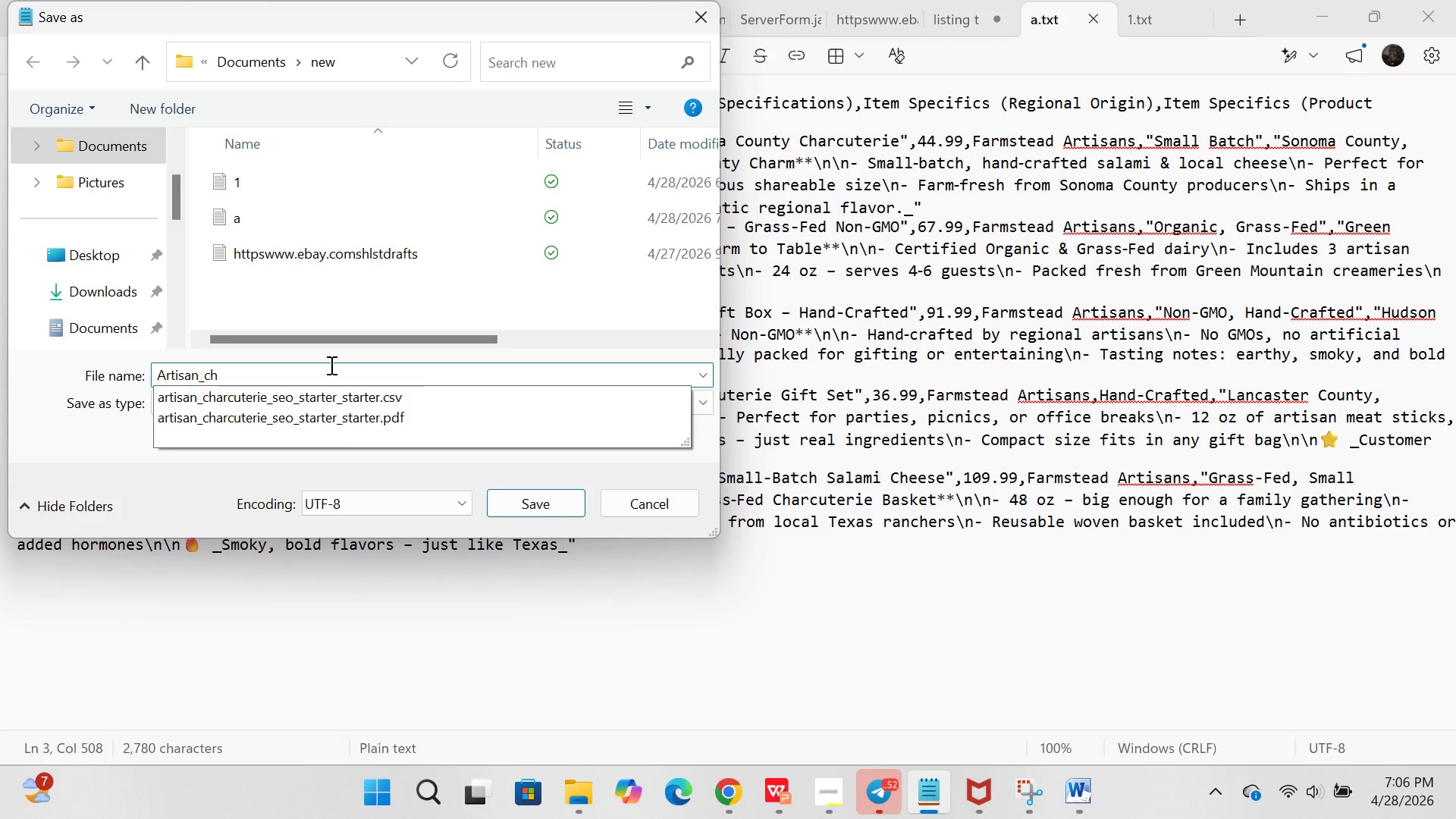 
left_click([419, 401])
 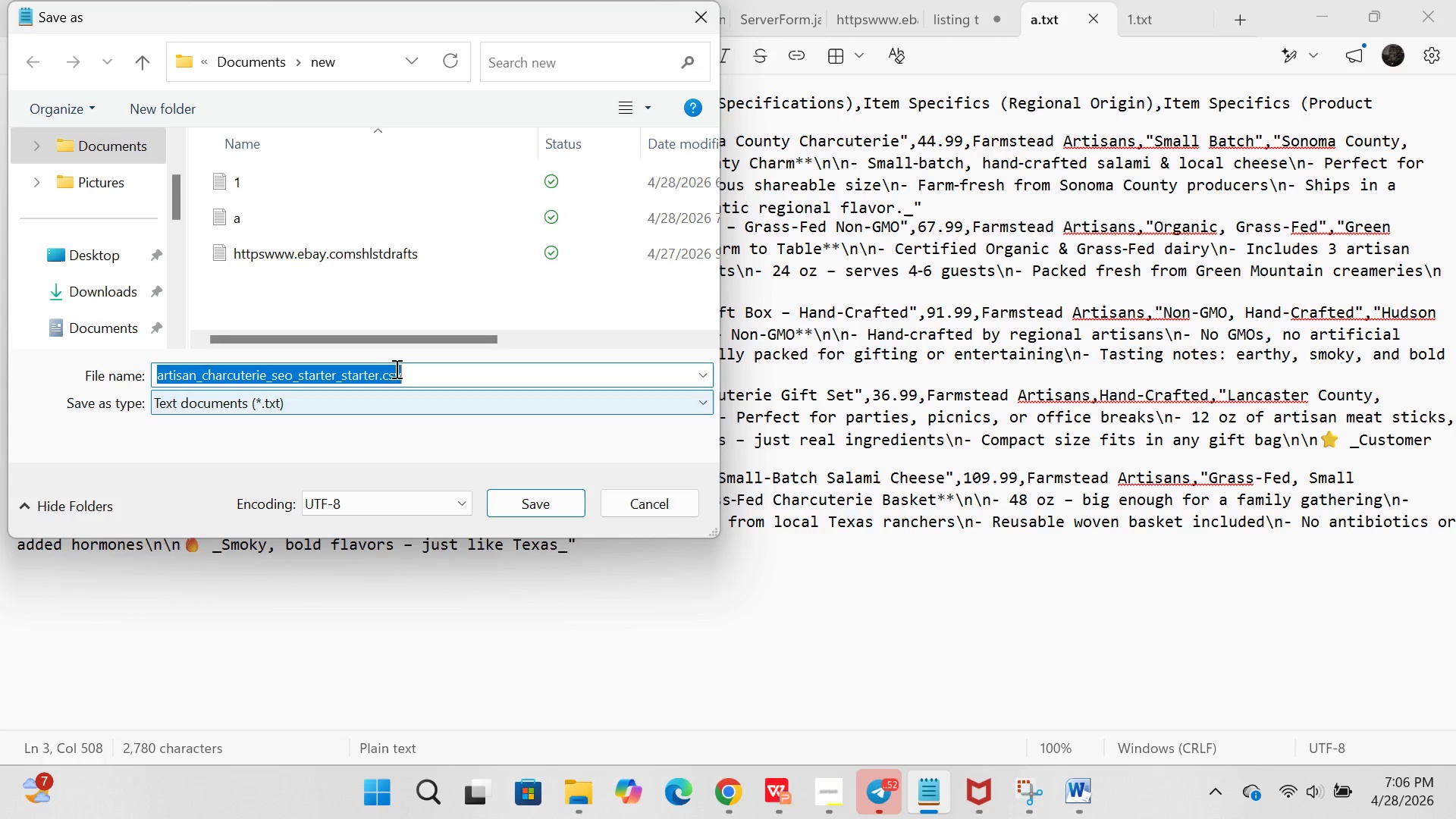 
left_click([403, 368])
 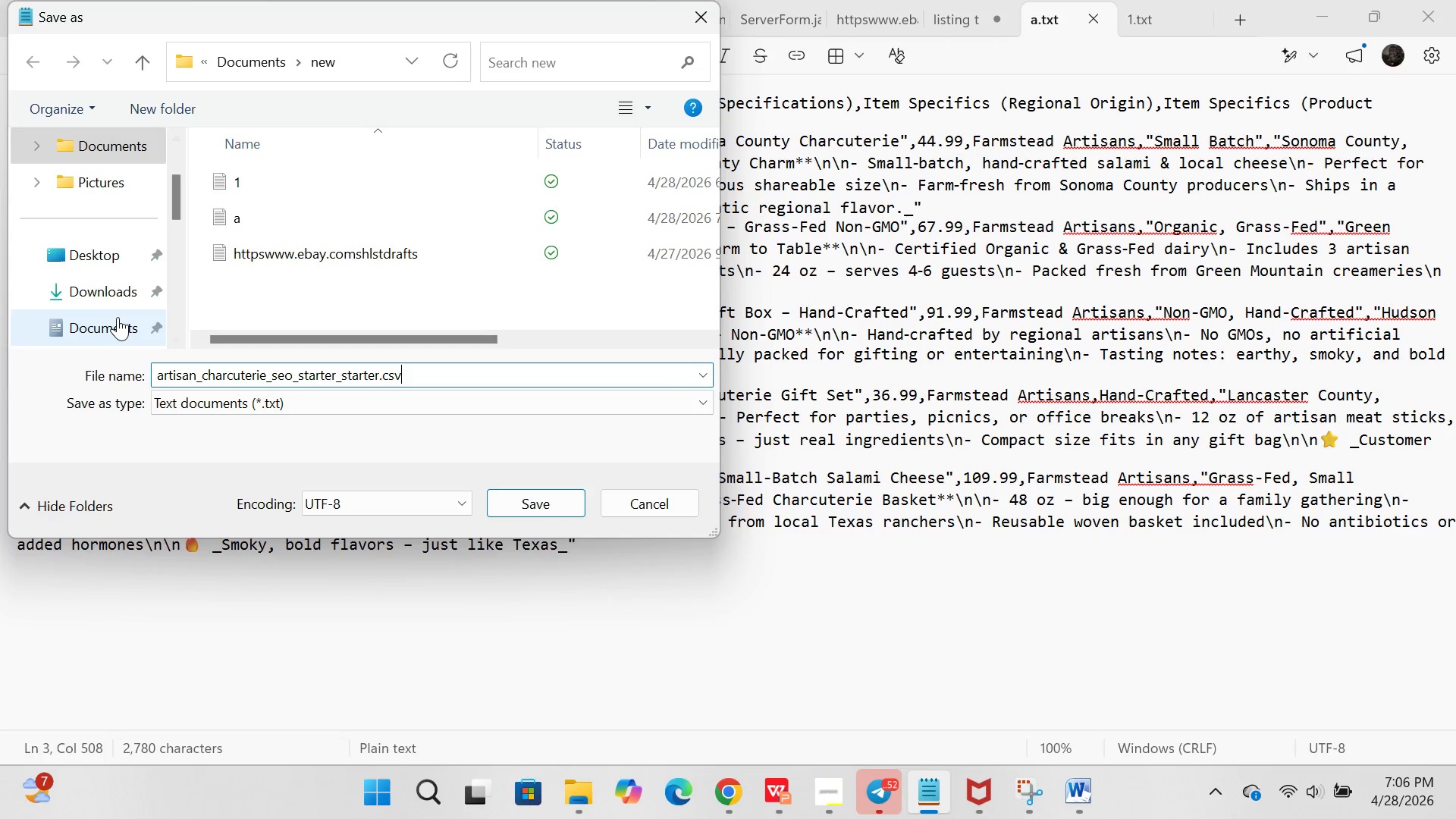 
scroll: coordinate [118, 317], scroll_direction: down, amount: 3.0
 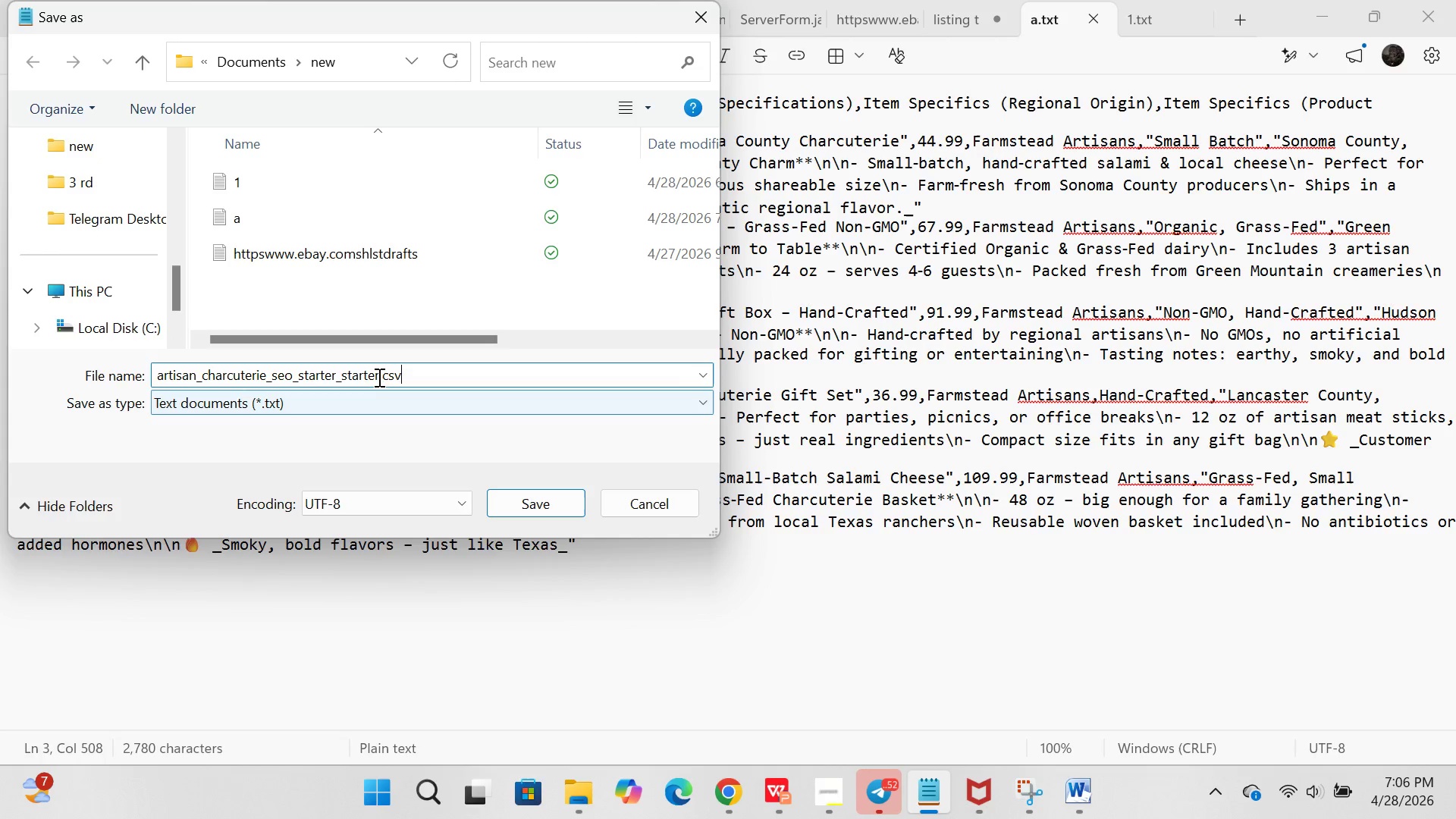 
left_click([376, 375])
 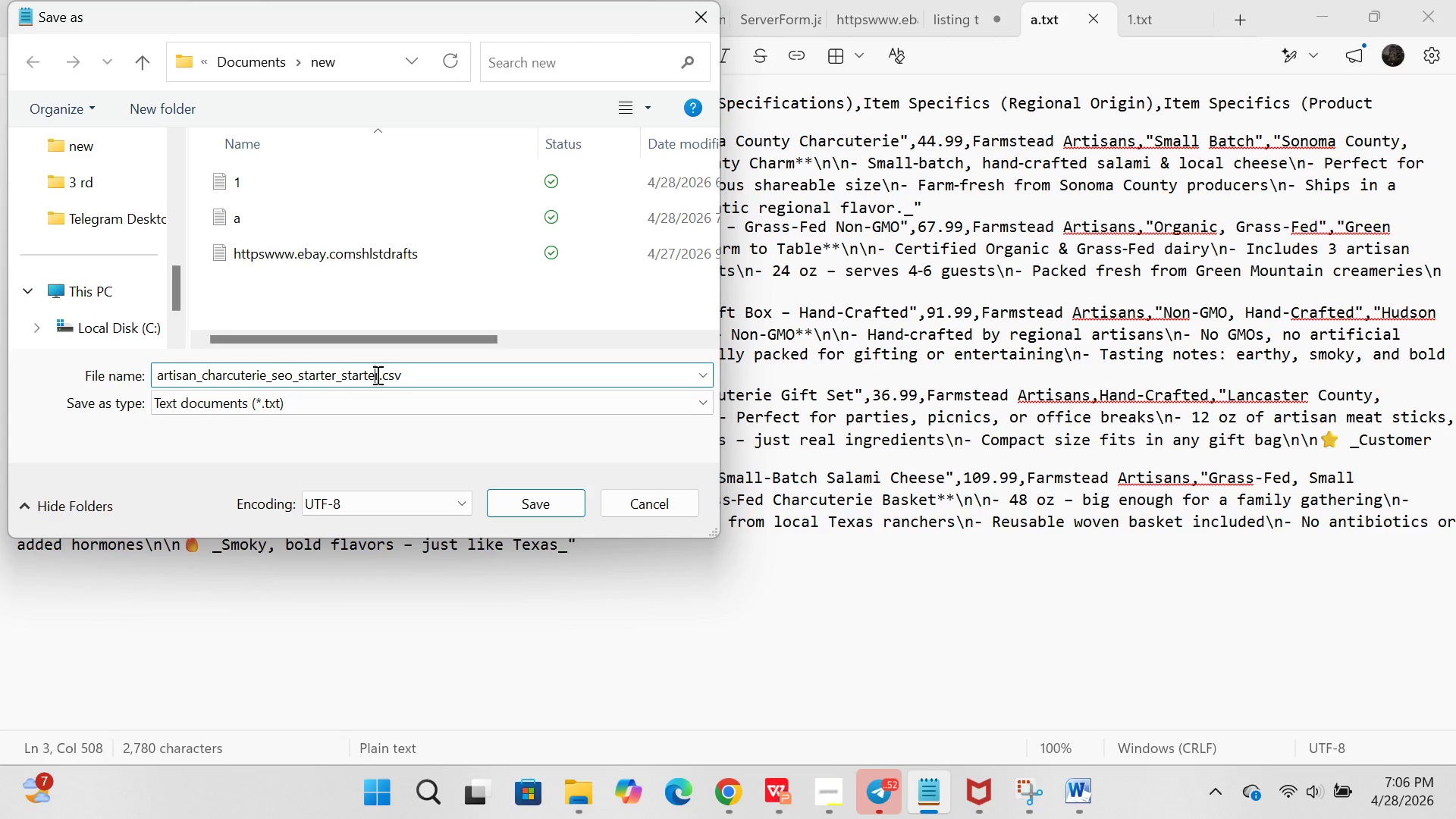 
key(ArrowRight)
 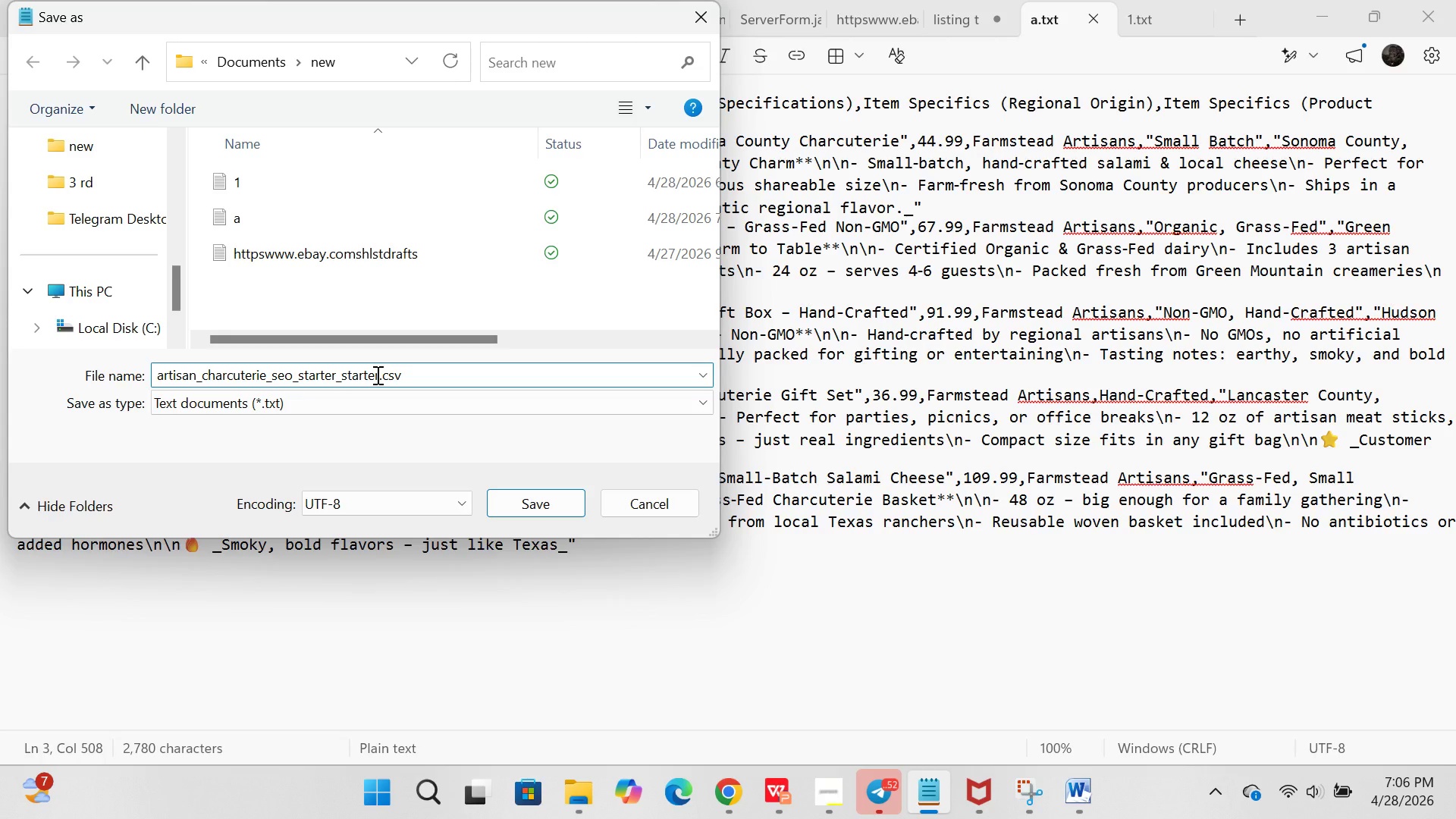 
key(Backspace)
 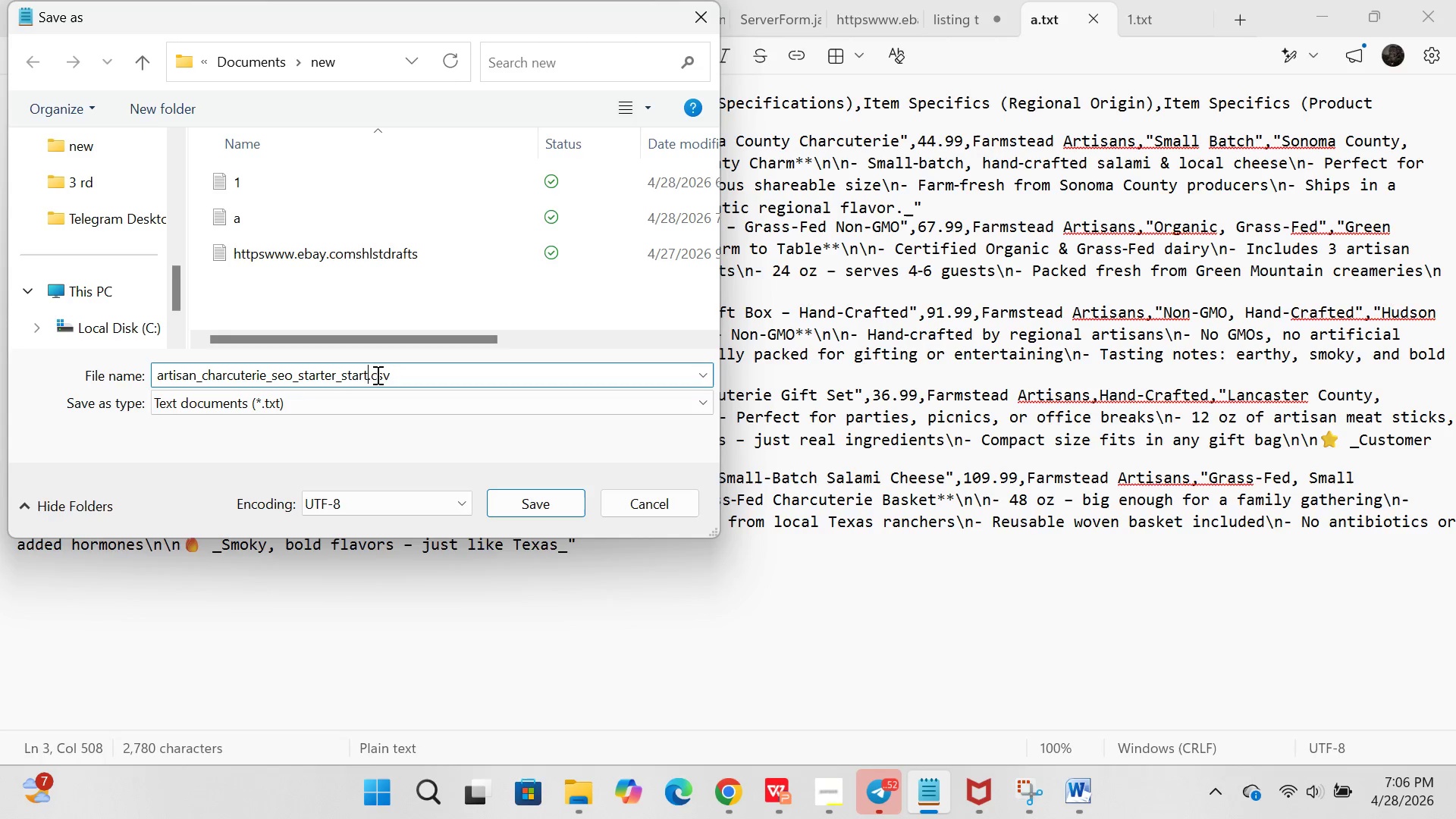 
key(Backspace)
 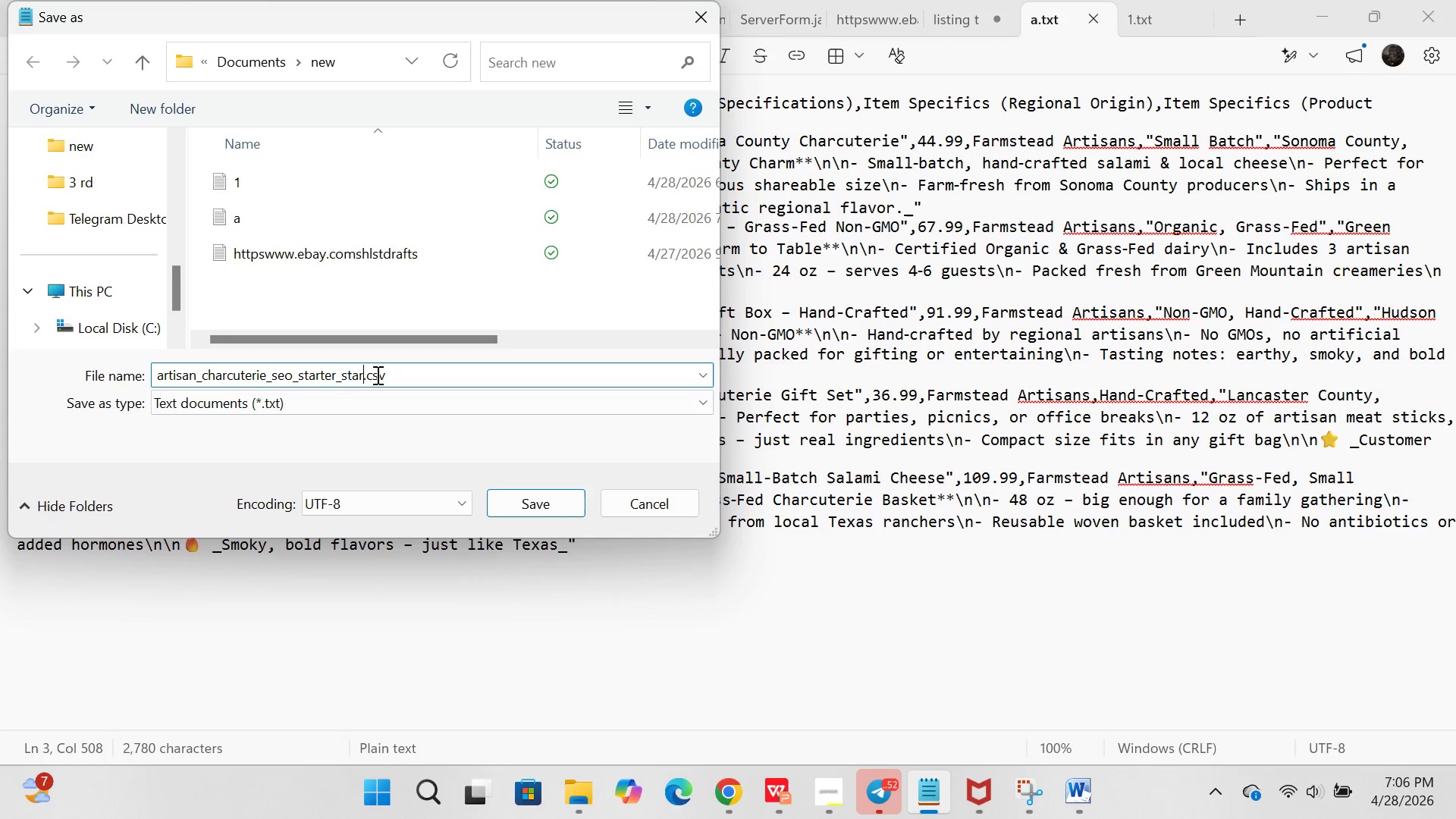 
key(Backspace)
 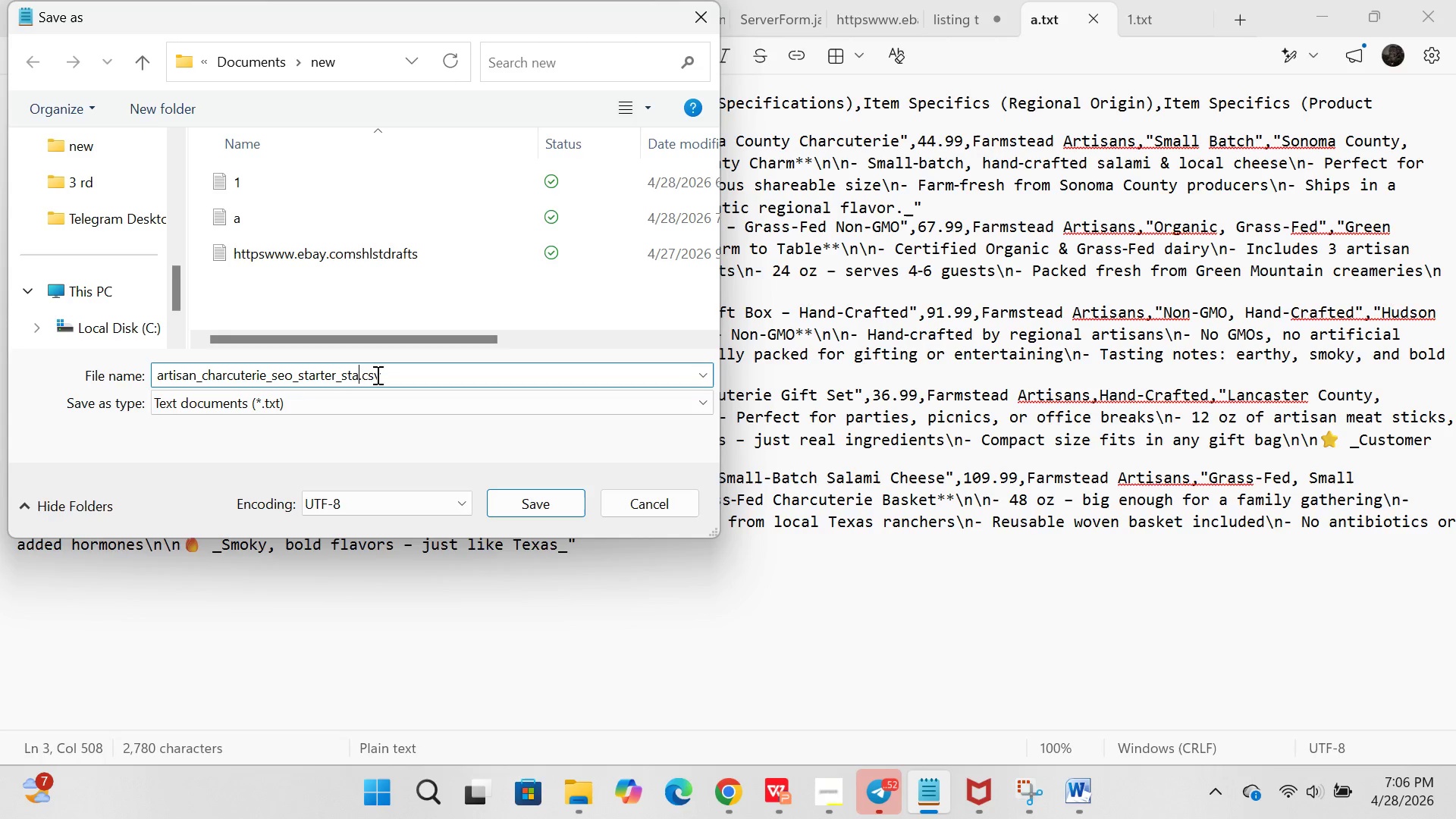 
key(Backspace)
 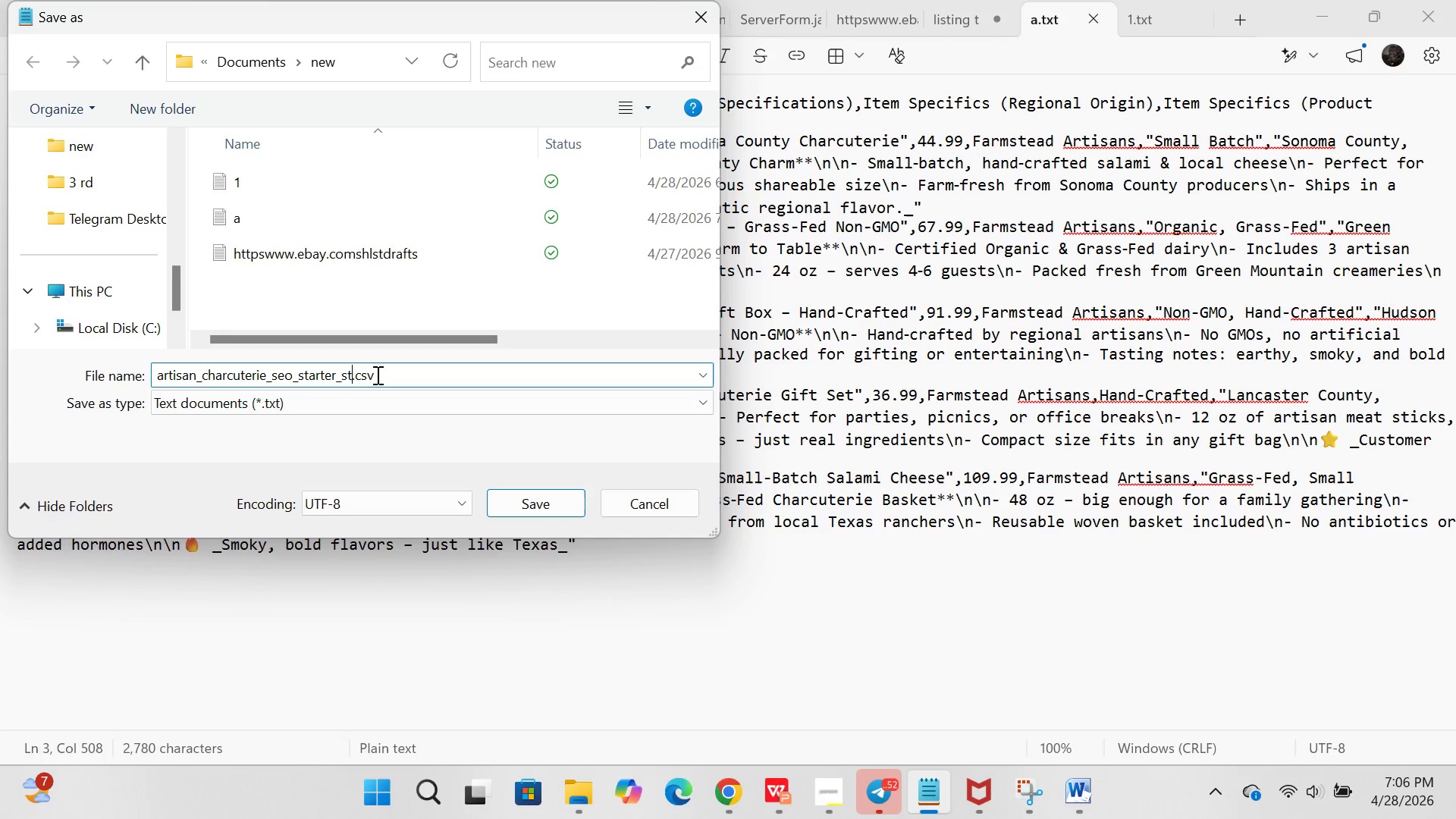 
key(Backspace)
 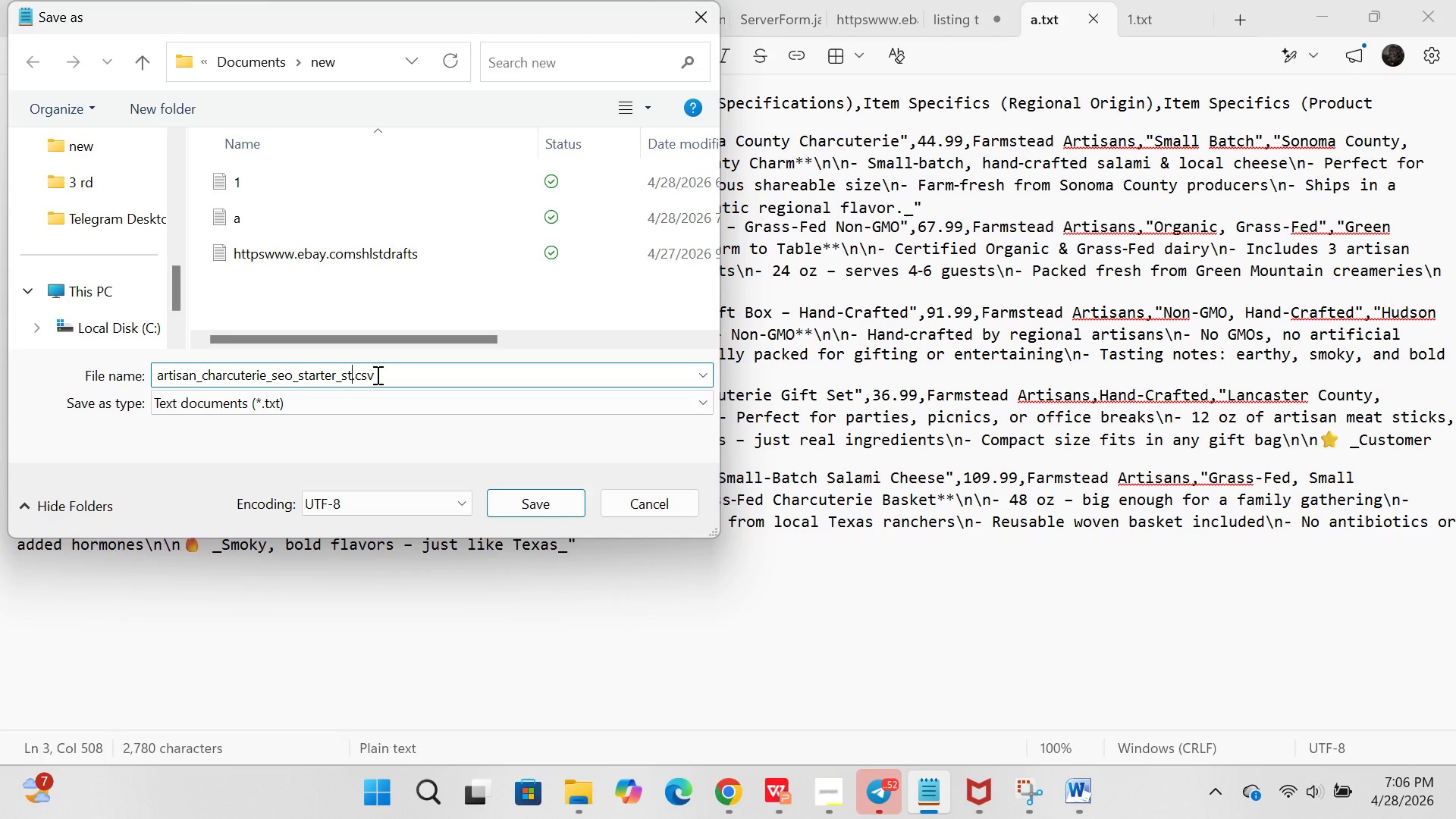 
key(Backspace)
key(Backspace)
key(Backspace)
key(Backspace)
key(Backspace)
key(Backspace)
key(Backspace)
key(Backspace)
key(Backspace)
key(Backspace)
key(Backspace)
key(Backspace)
key(Backspace)
key(Backspace)
type(bundle_optimized_listings)
 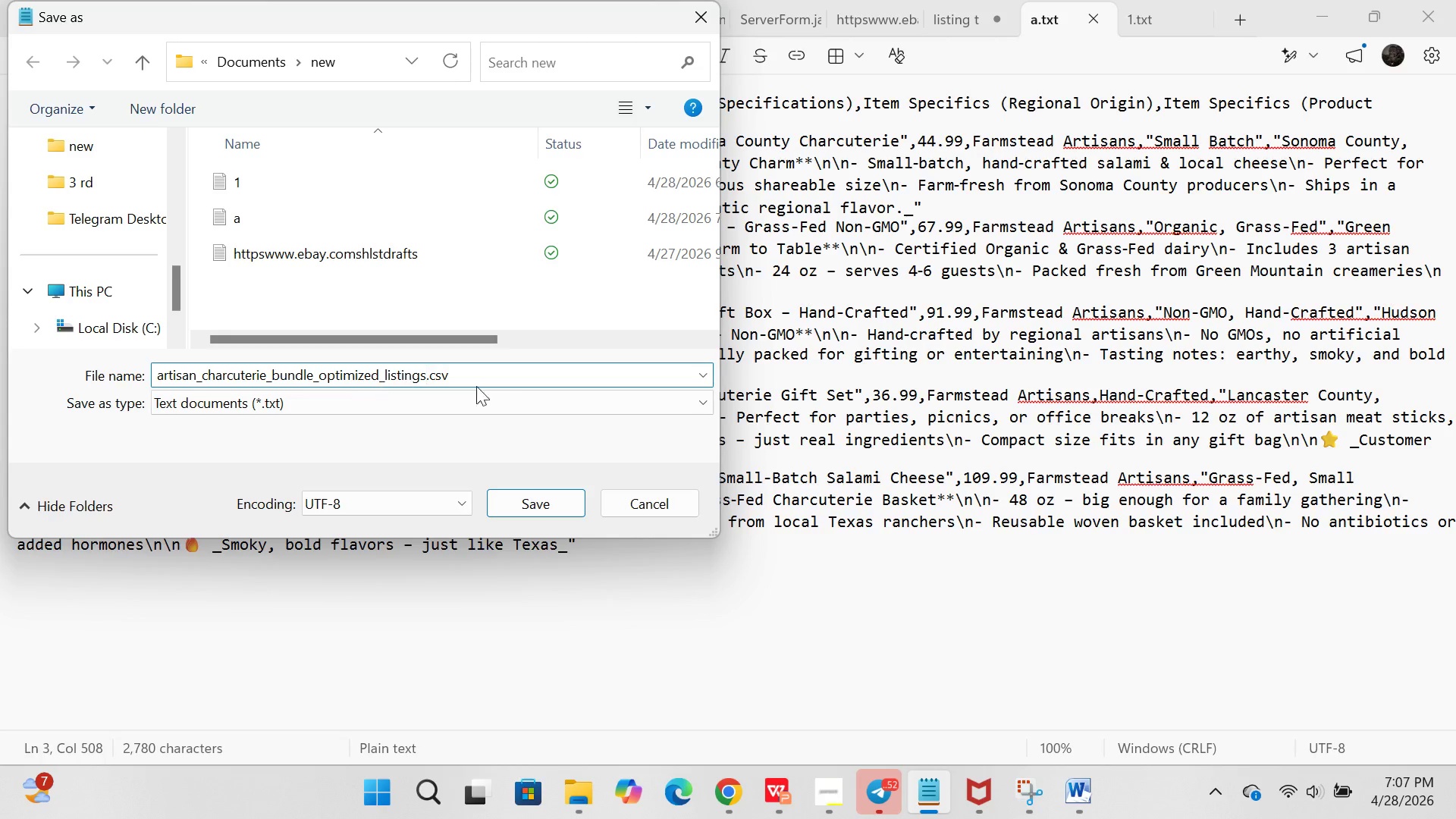 
left_click([95, 141])
 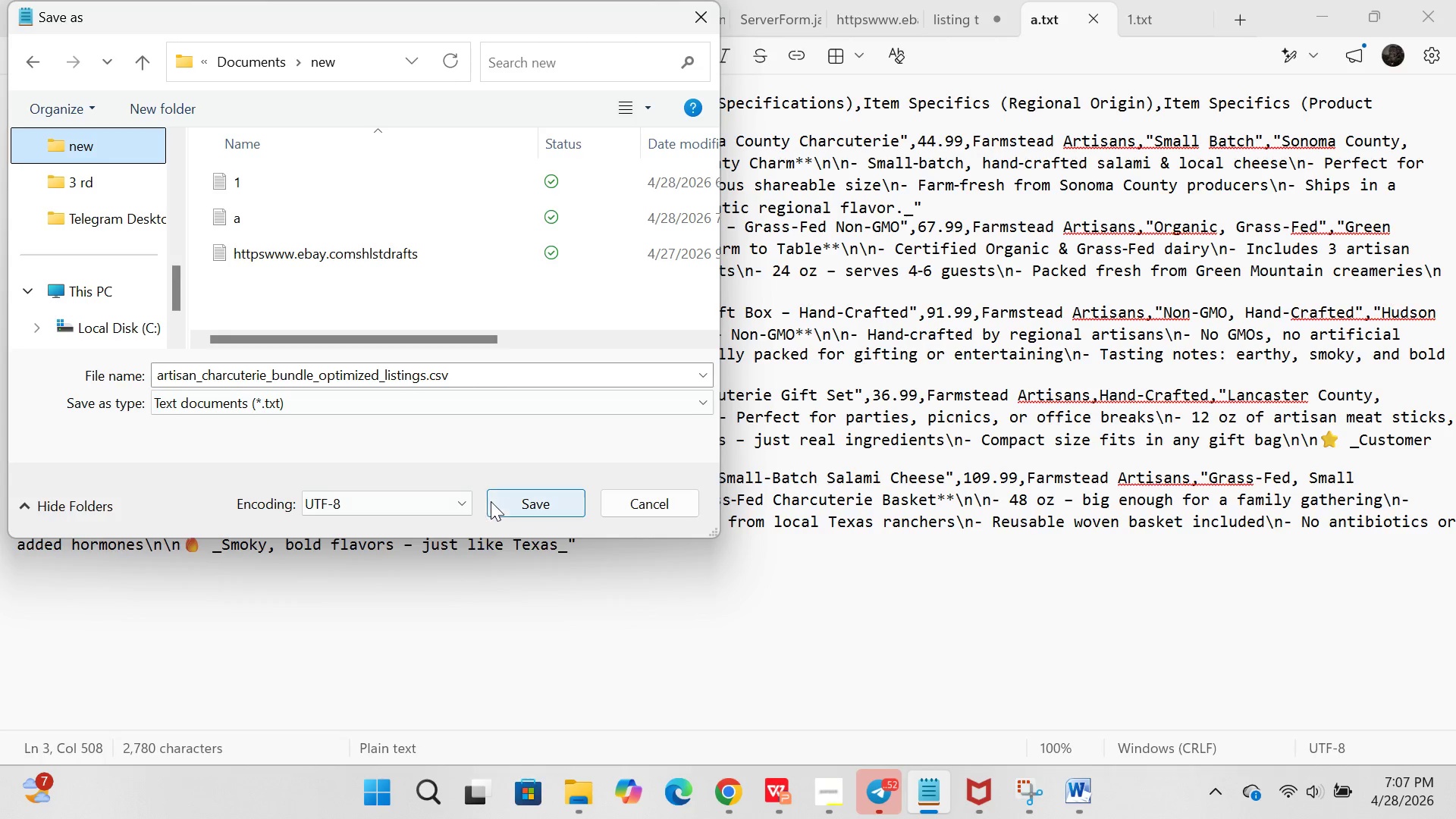 
left_click([494, 503])
 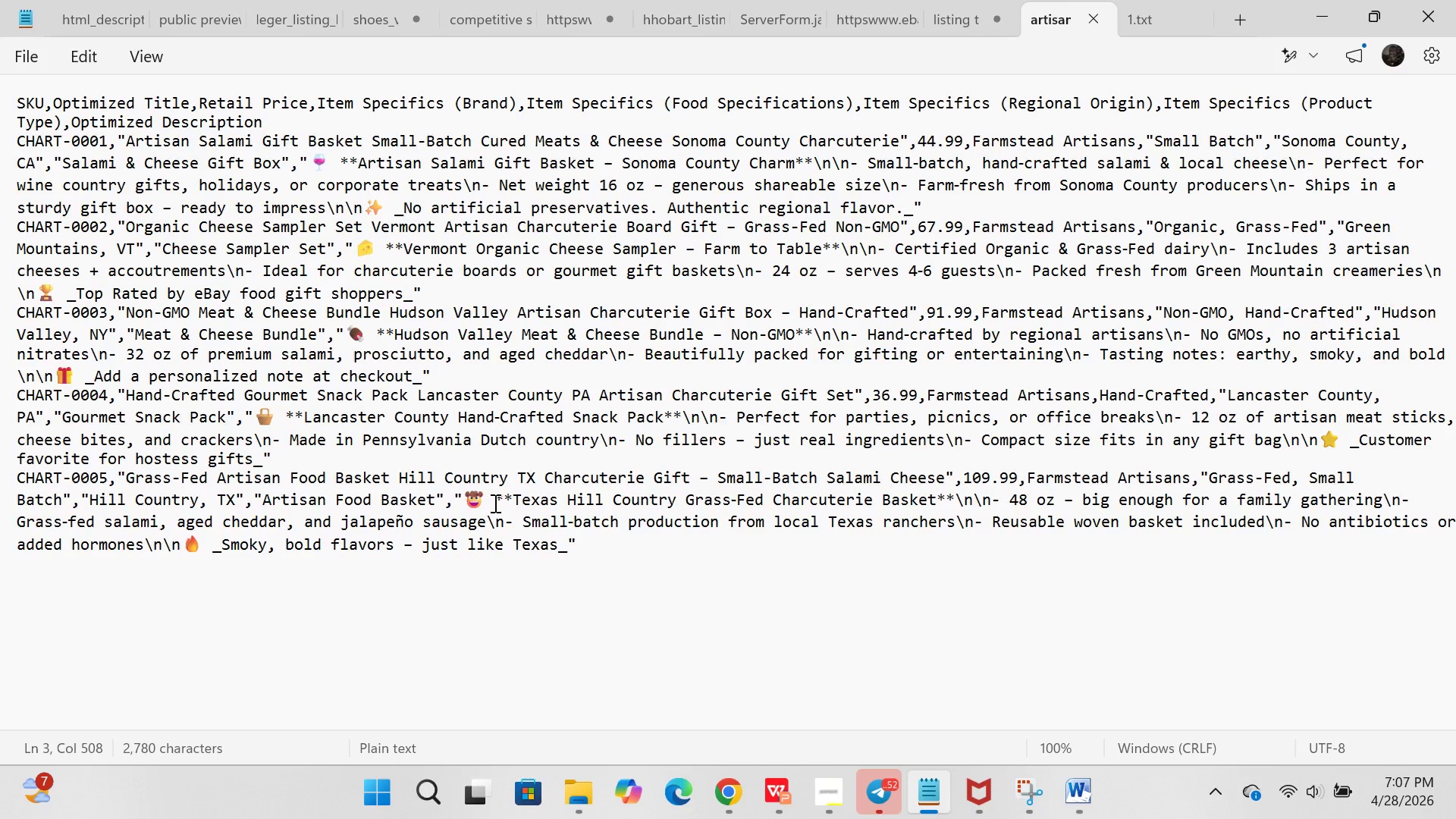 
wait(7.91)
 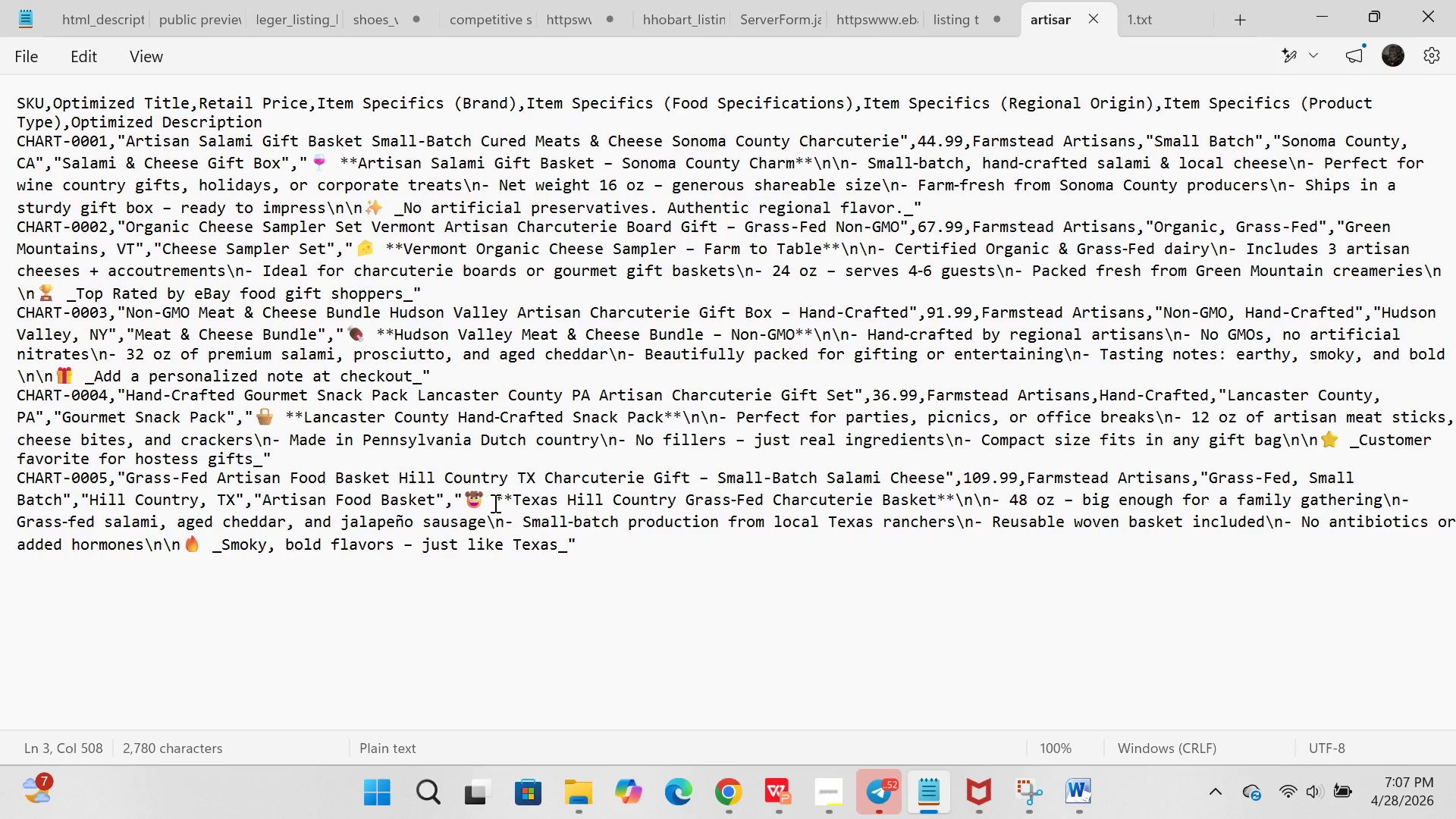 
left_click([572, 793])
 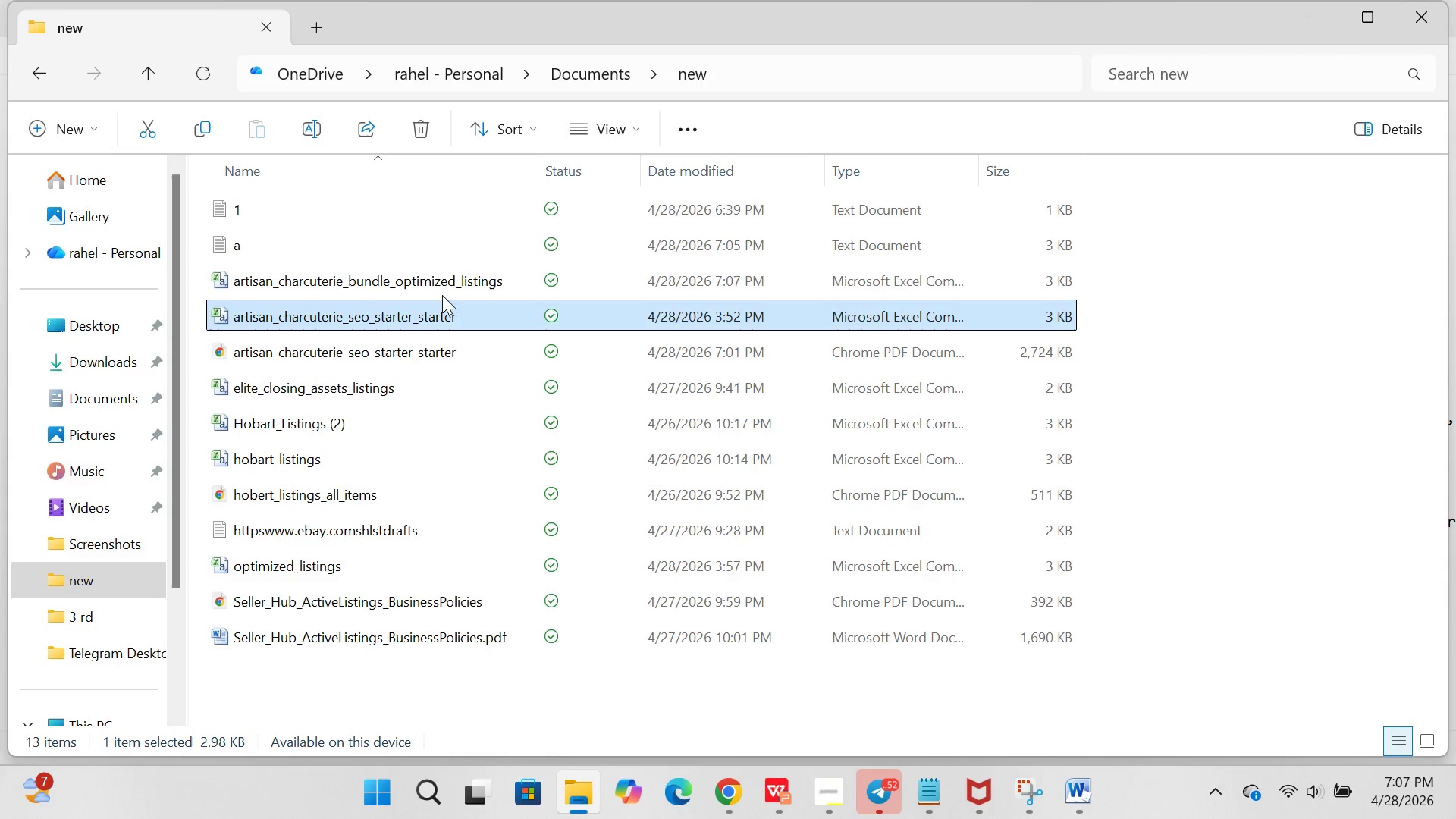 
left_click([443, 291])
 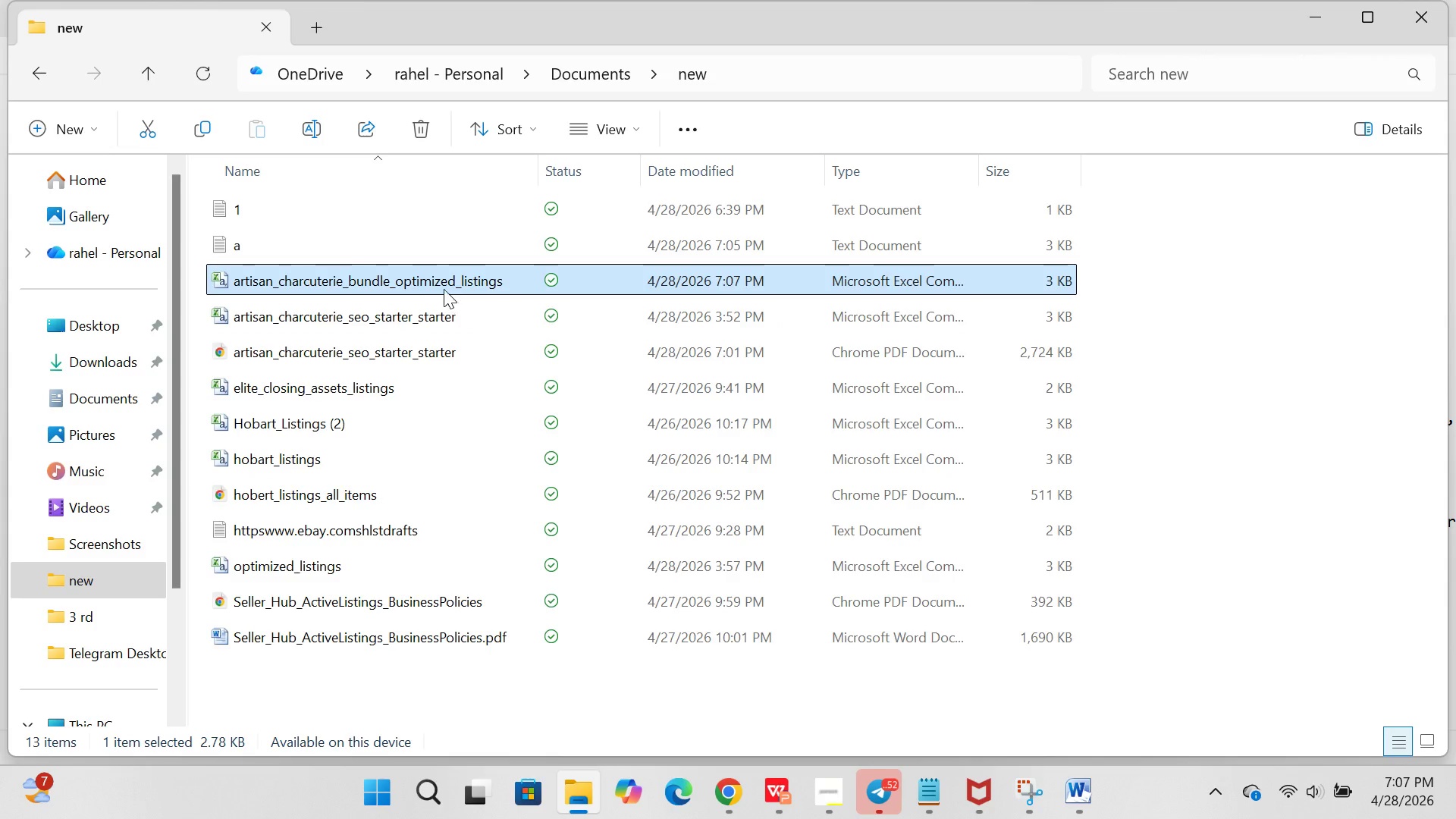 
right_click([444, 288])
 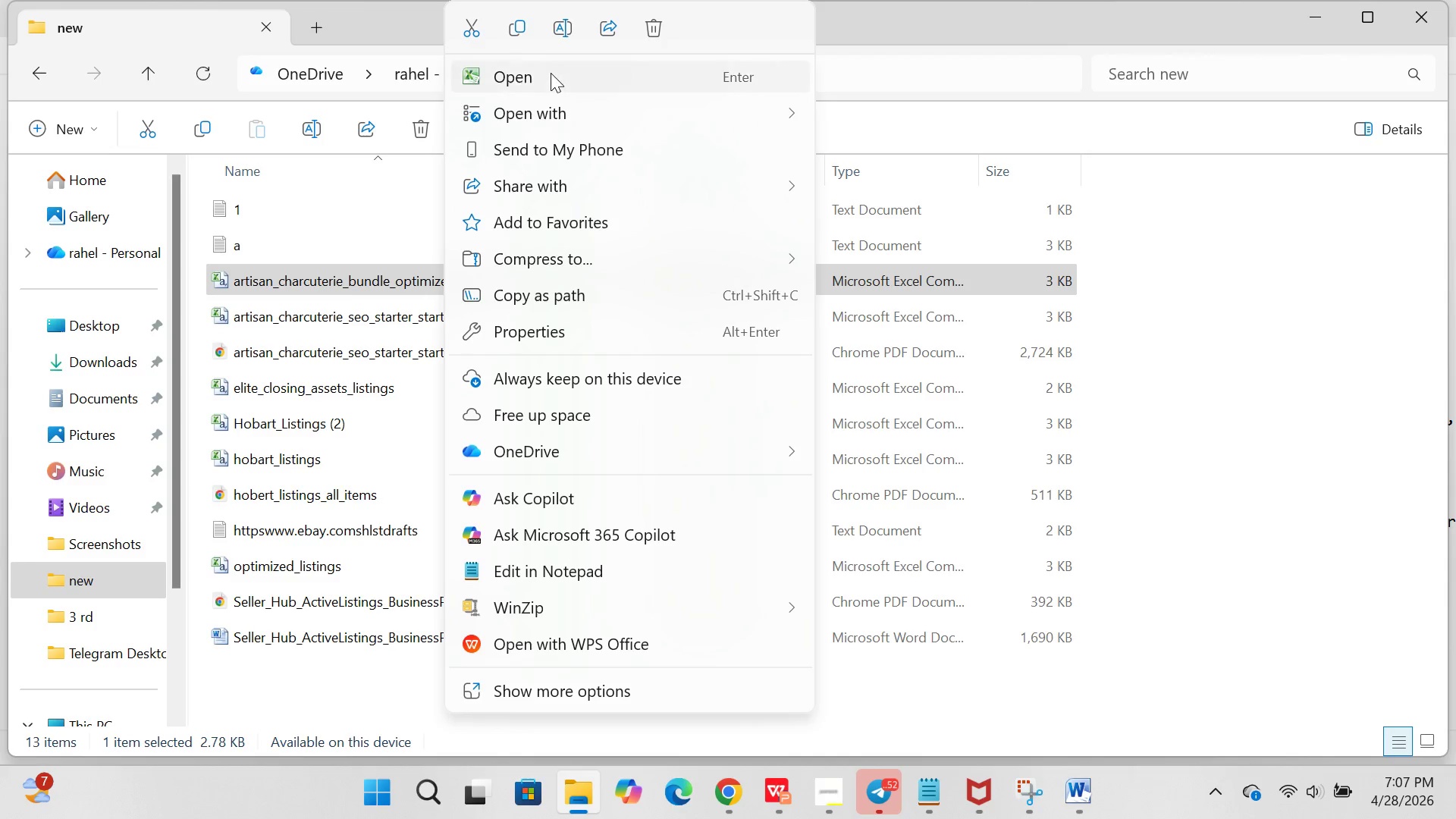 
left_click([550, 74])
 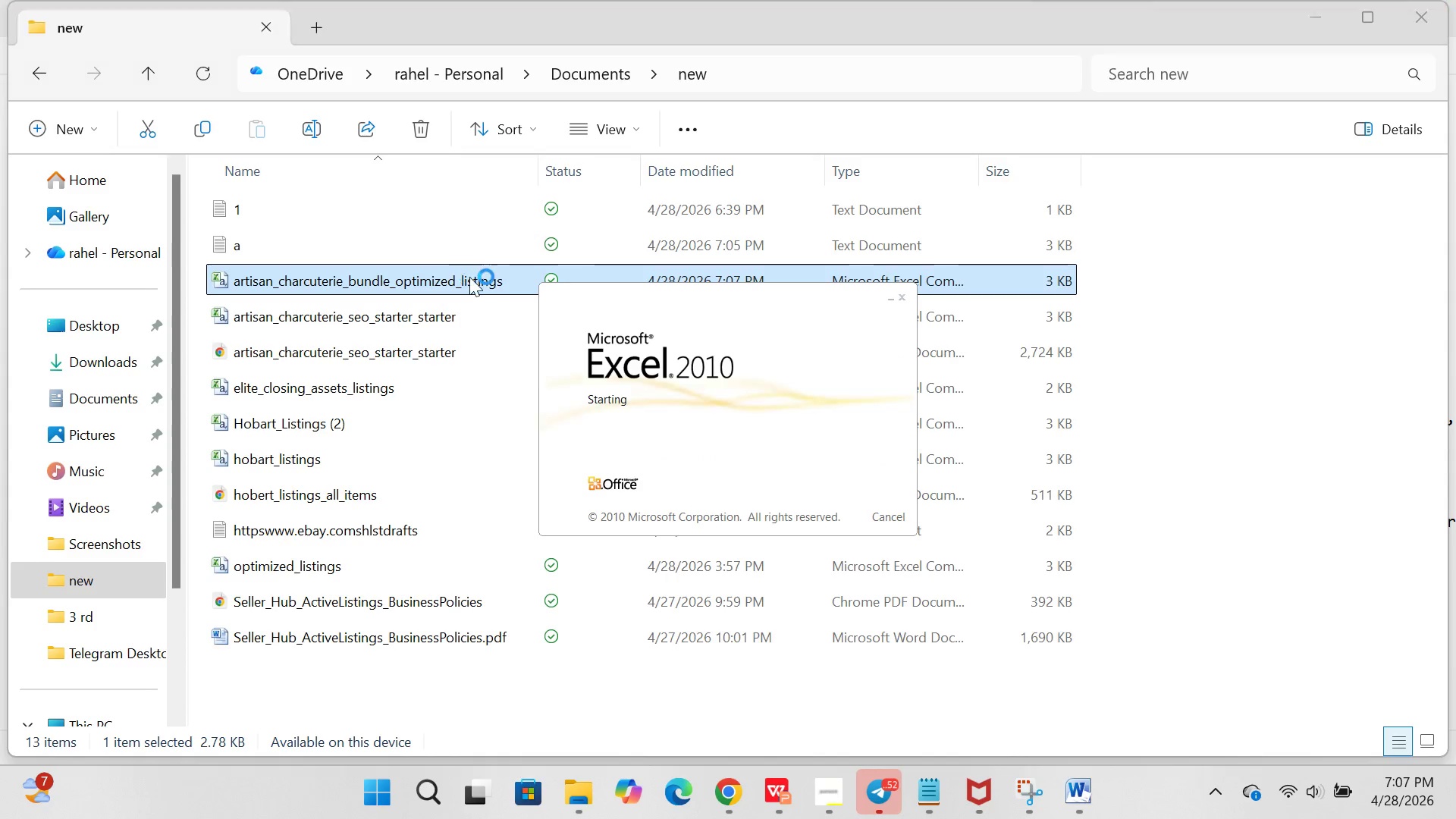 
wait(21.38)
 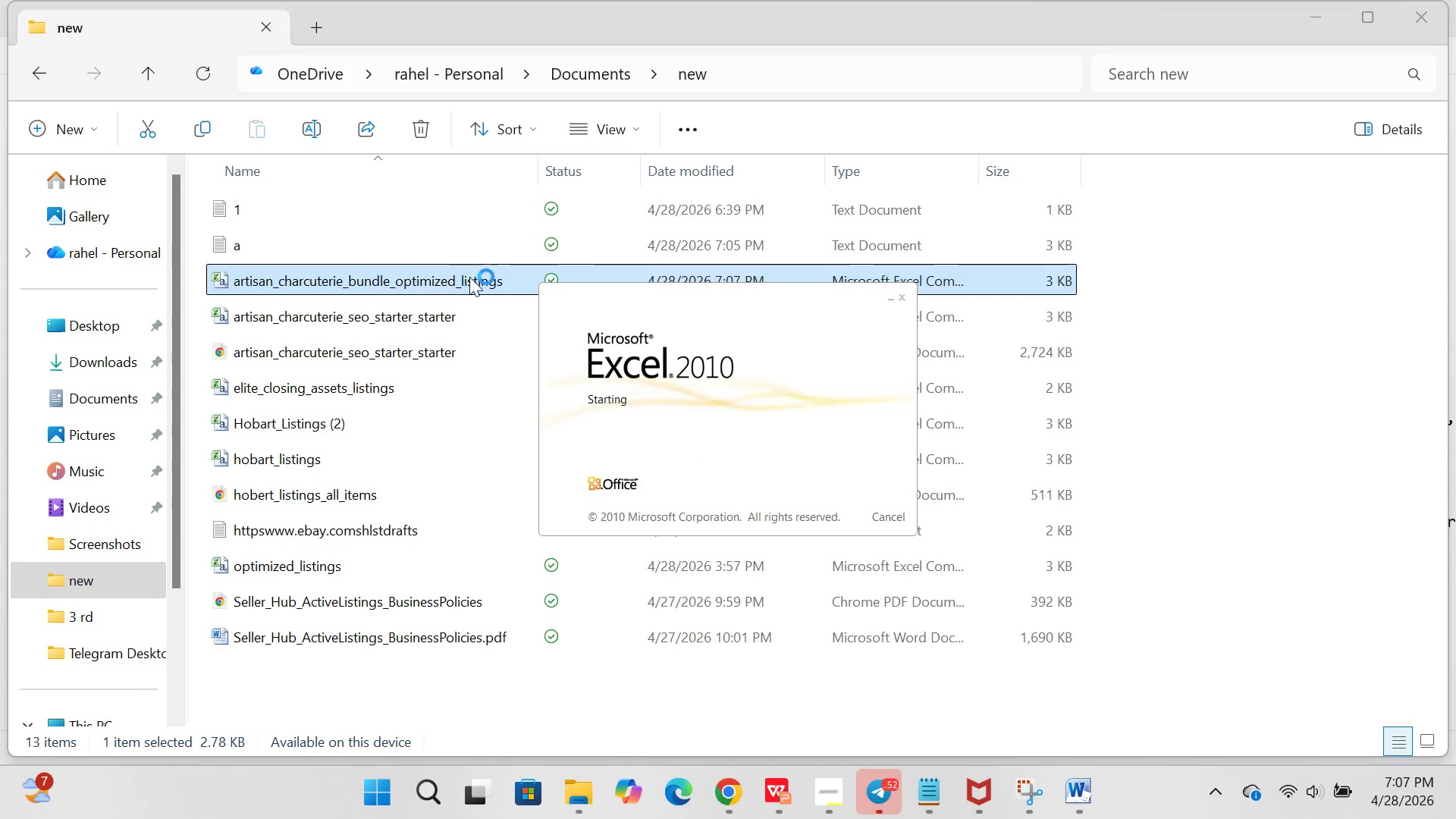 
left_click([791, 527])
 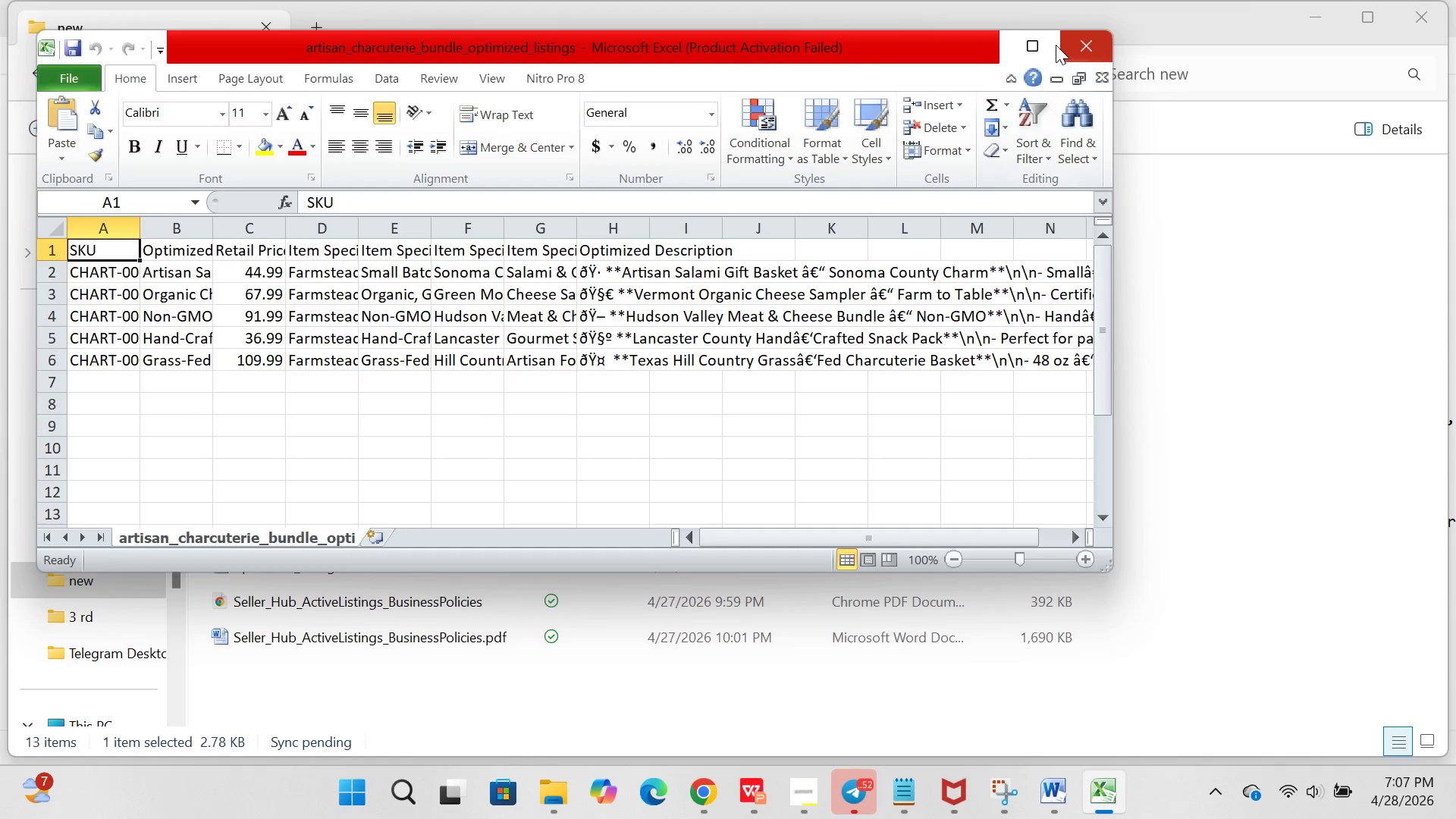 
left_click([1030, 52])
 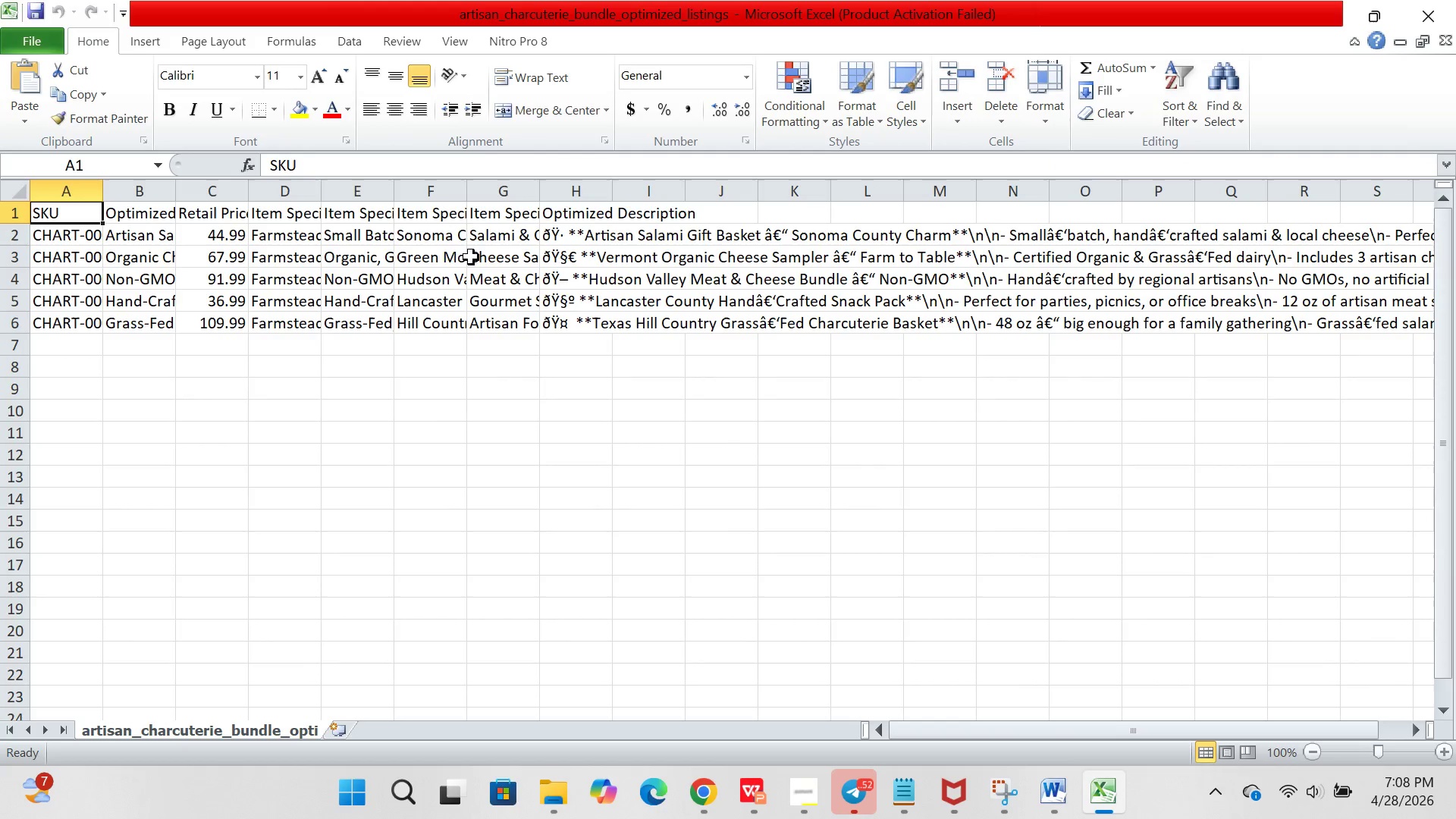 
left_click([437, 262])
 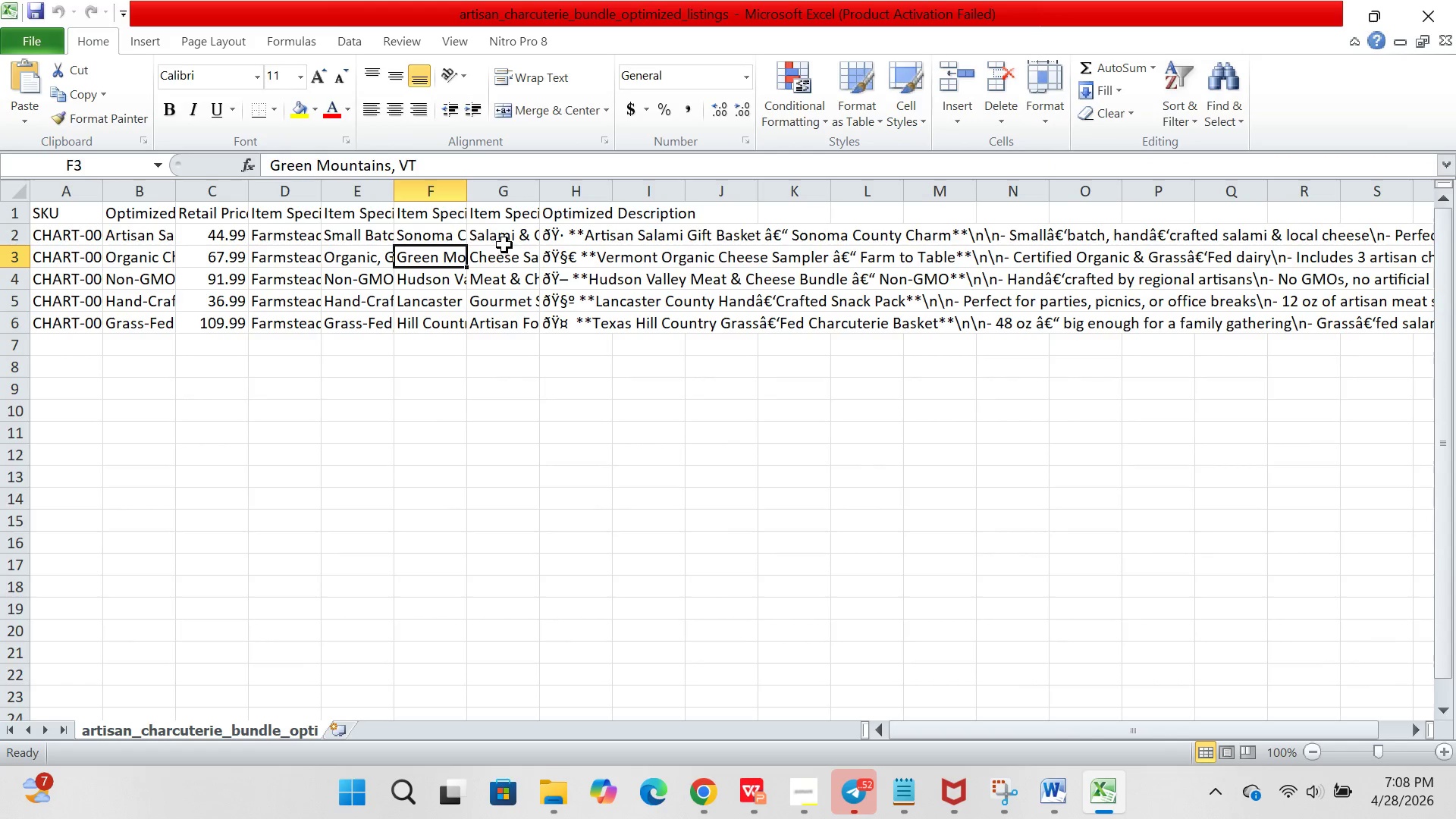 
left_click([504, 241])
 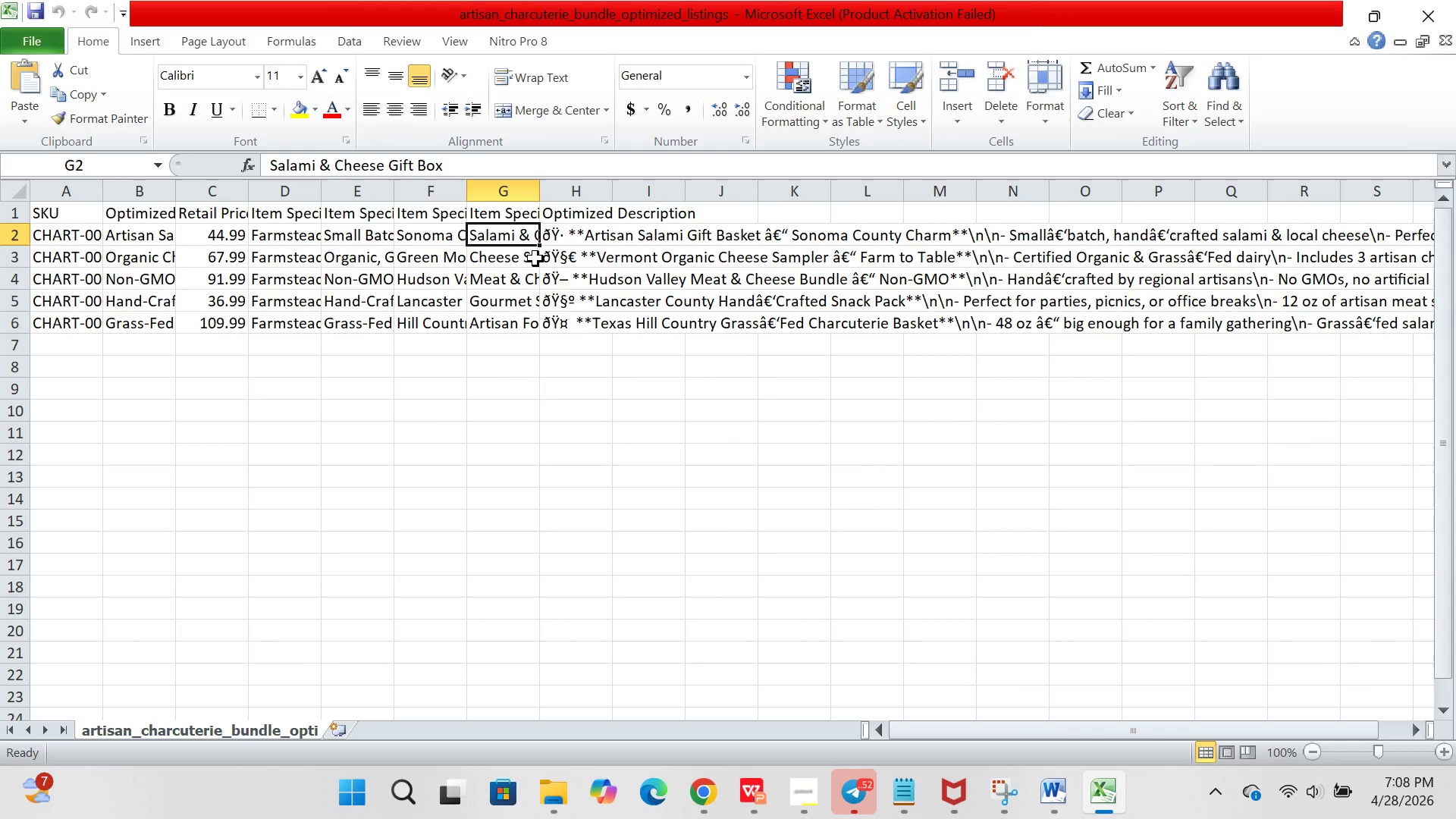 
left_click([535, 259])
 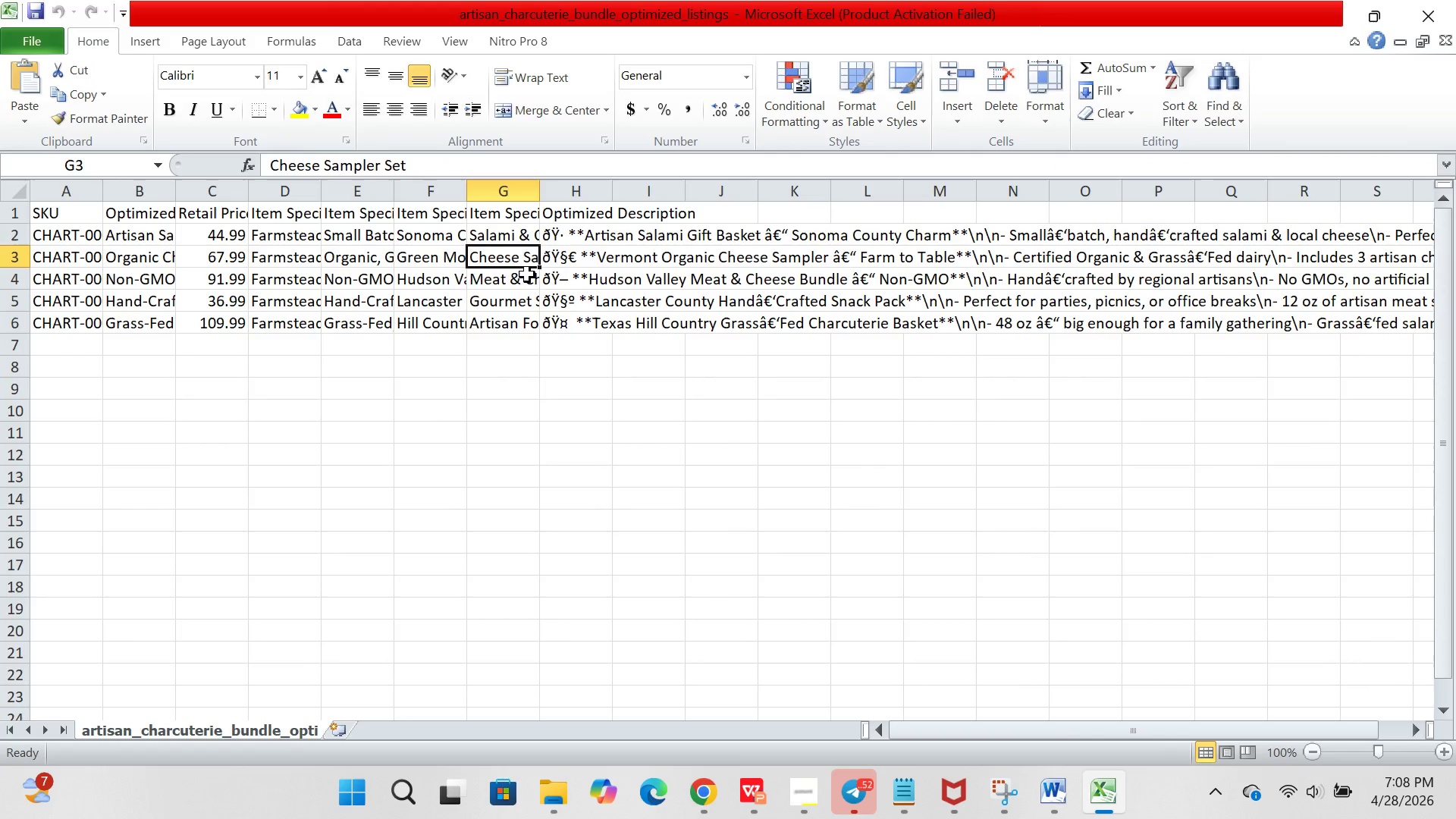 
left_click([527, 275])
 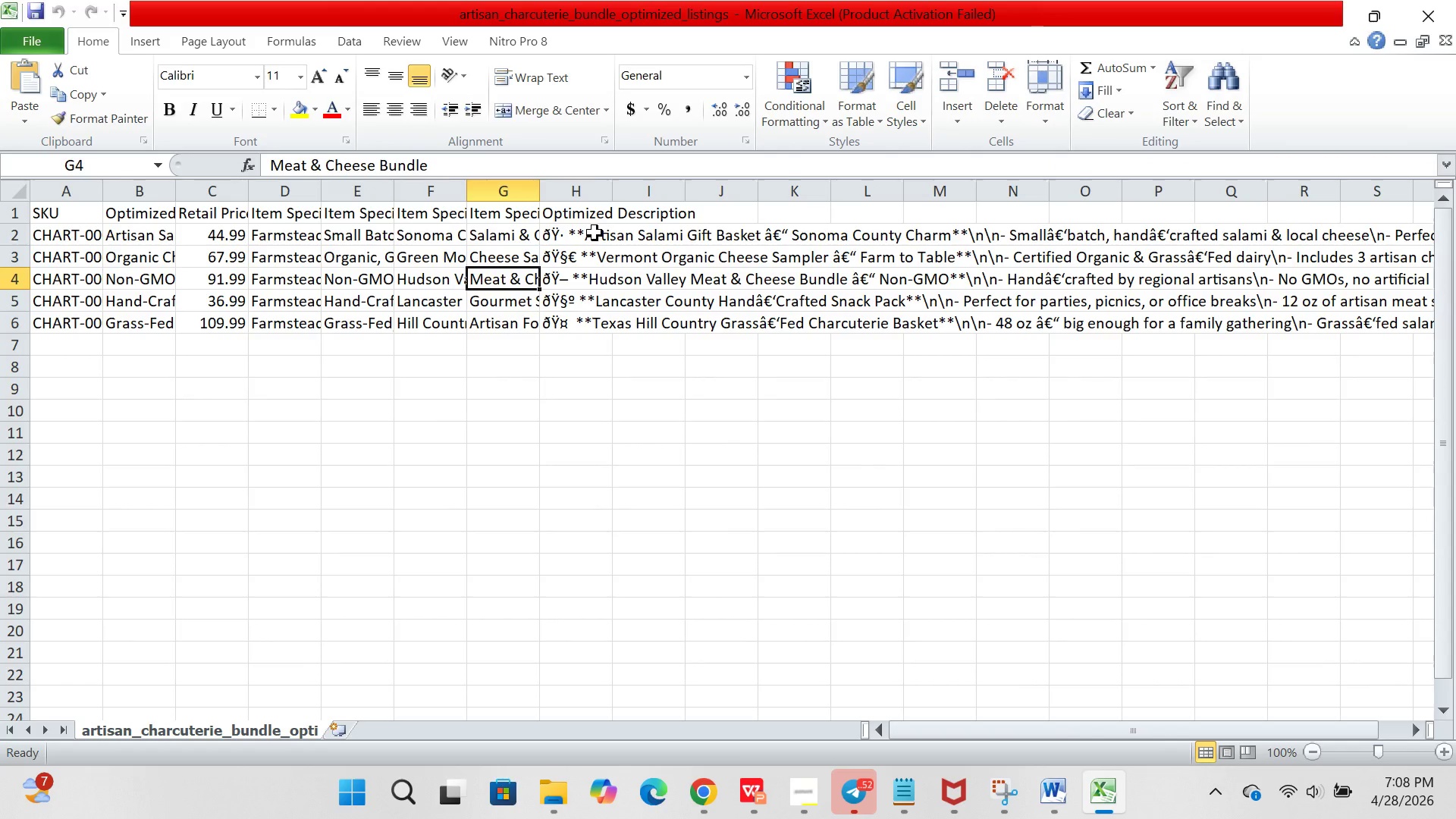 
left_click([595, 233])
 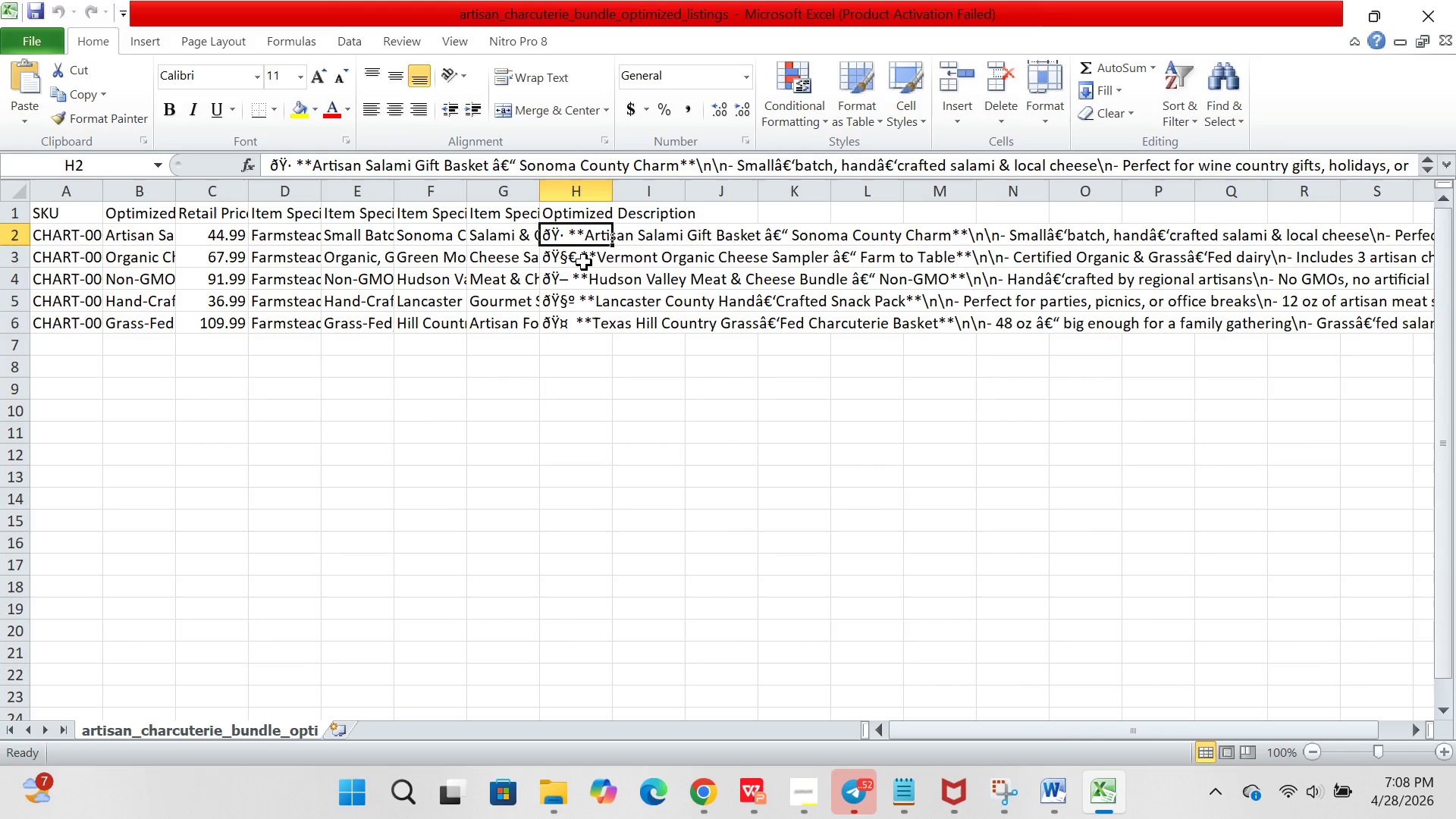 
left_click([582, 265])
 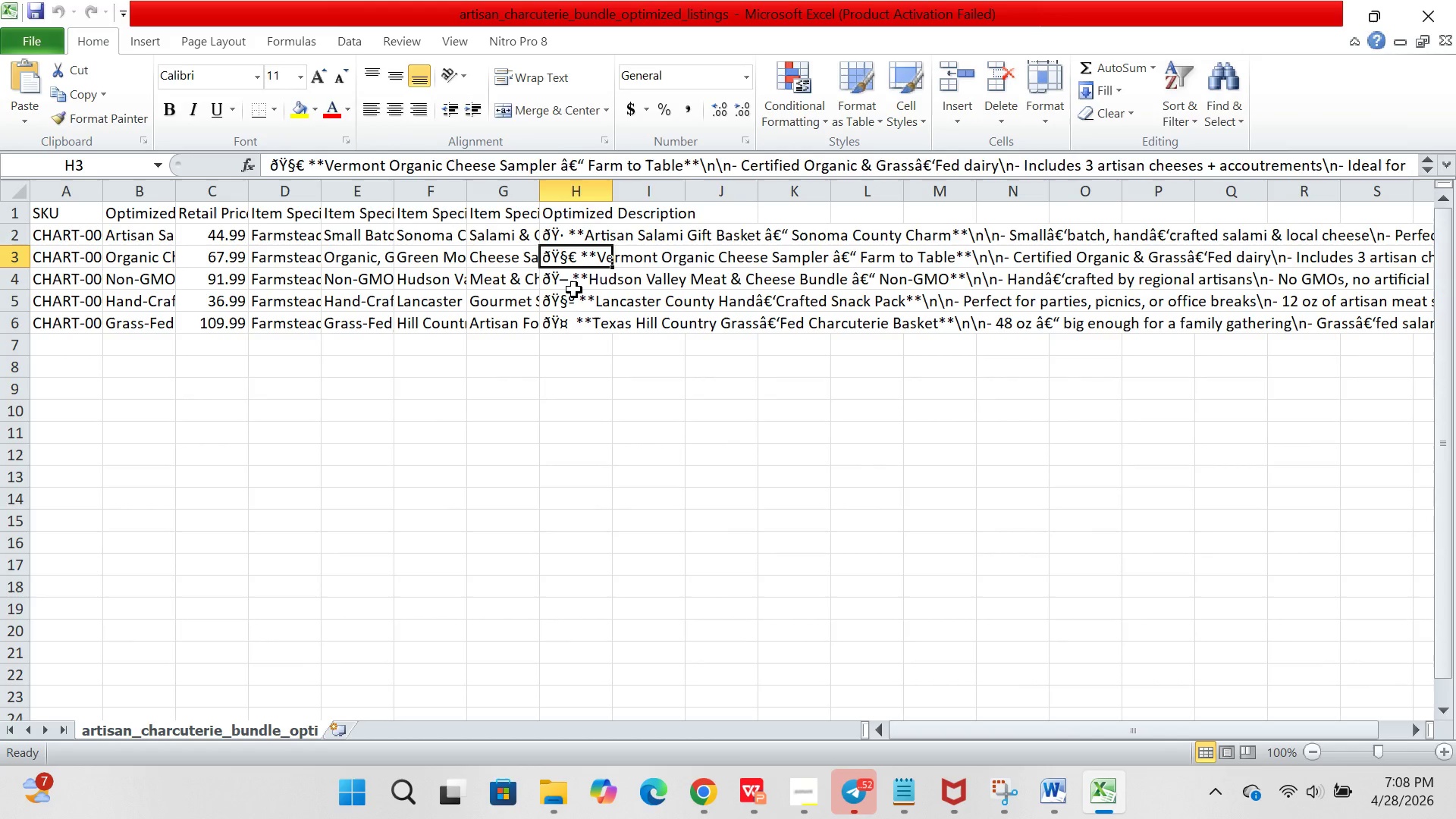 
left_click([574, 290])
 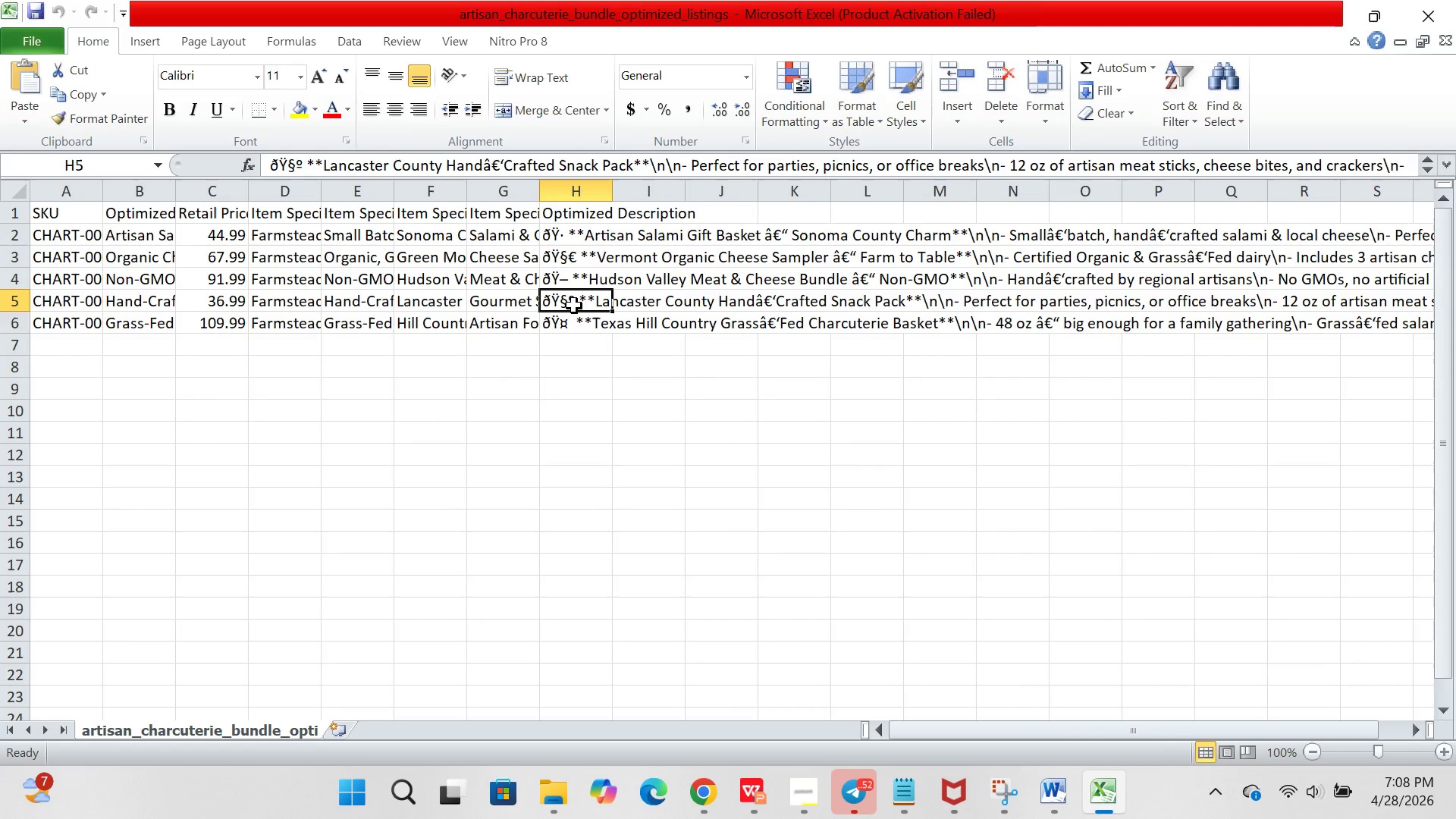 
left_click([574, 306])
 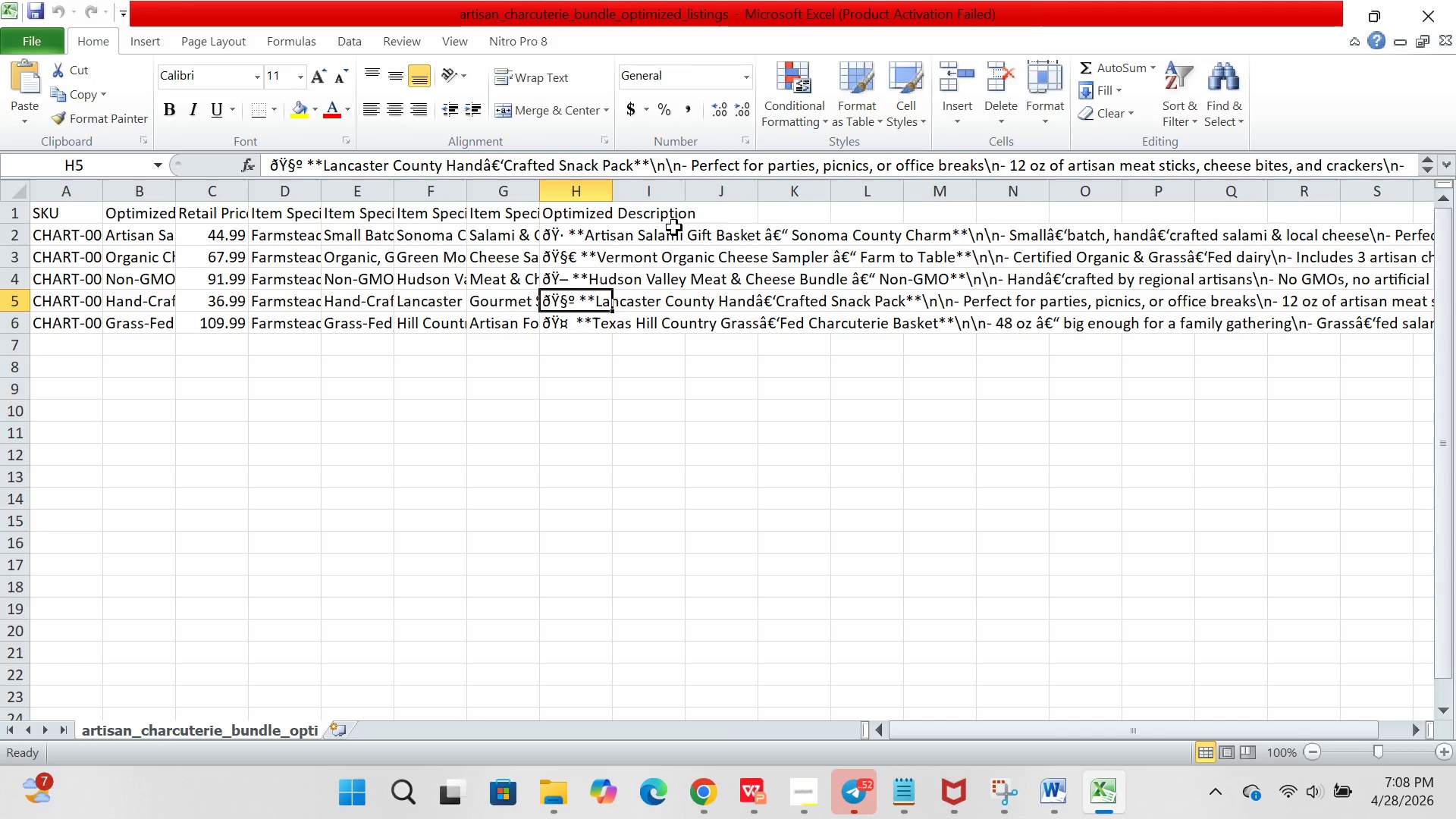 
left_click([674, 228])
 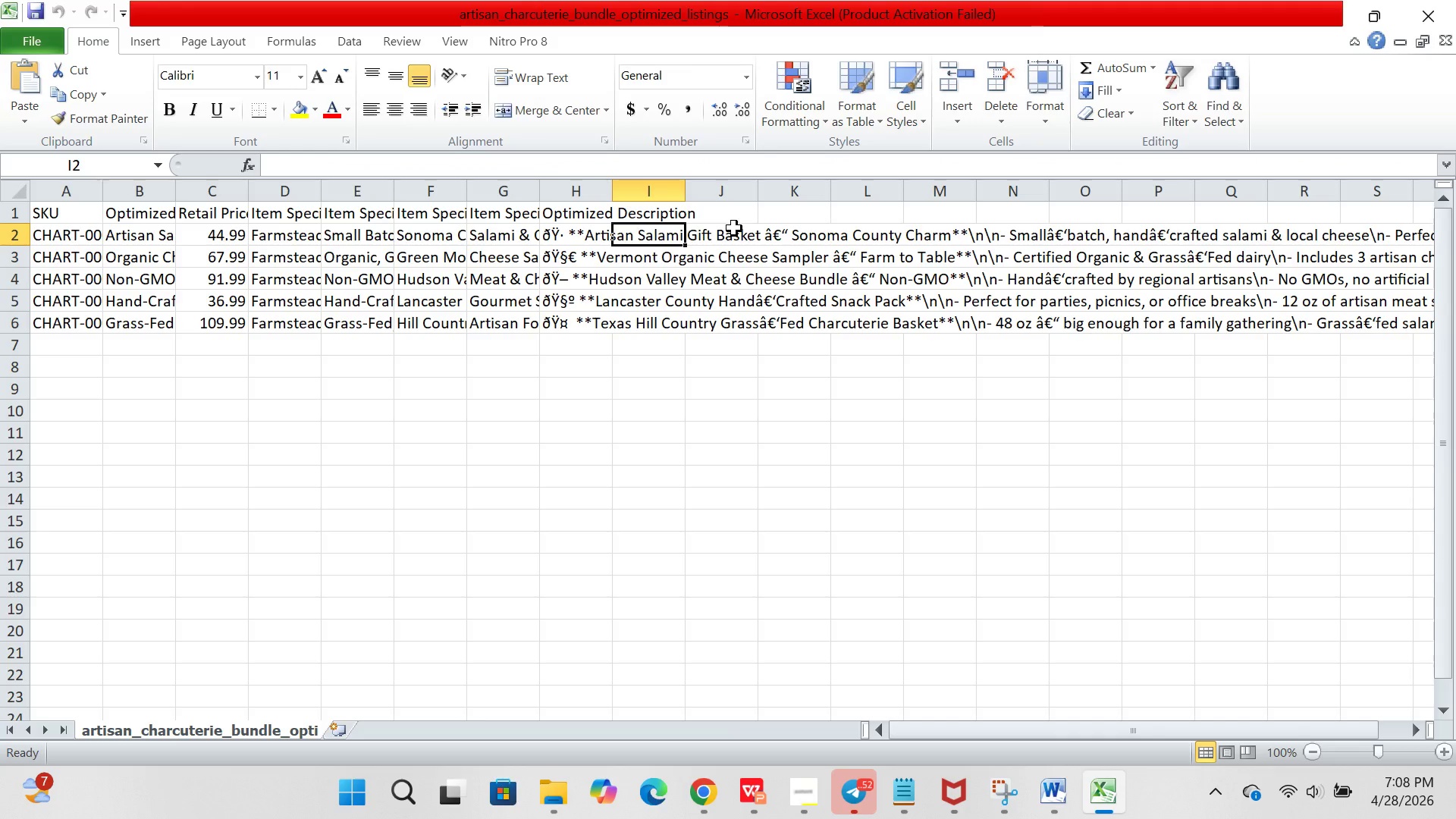 
left_click([734, 228])
 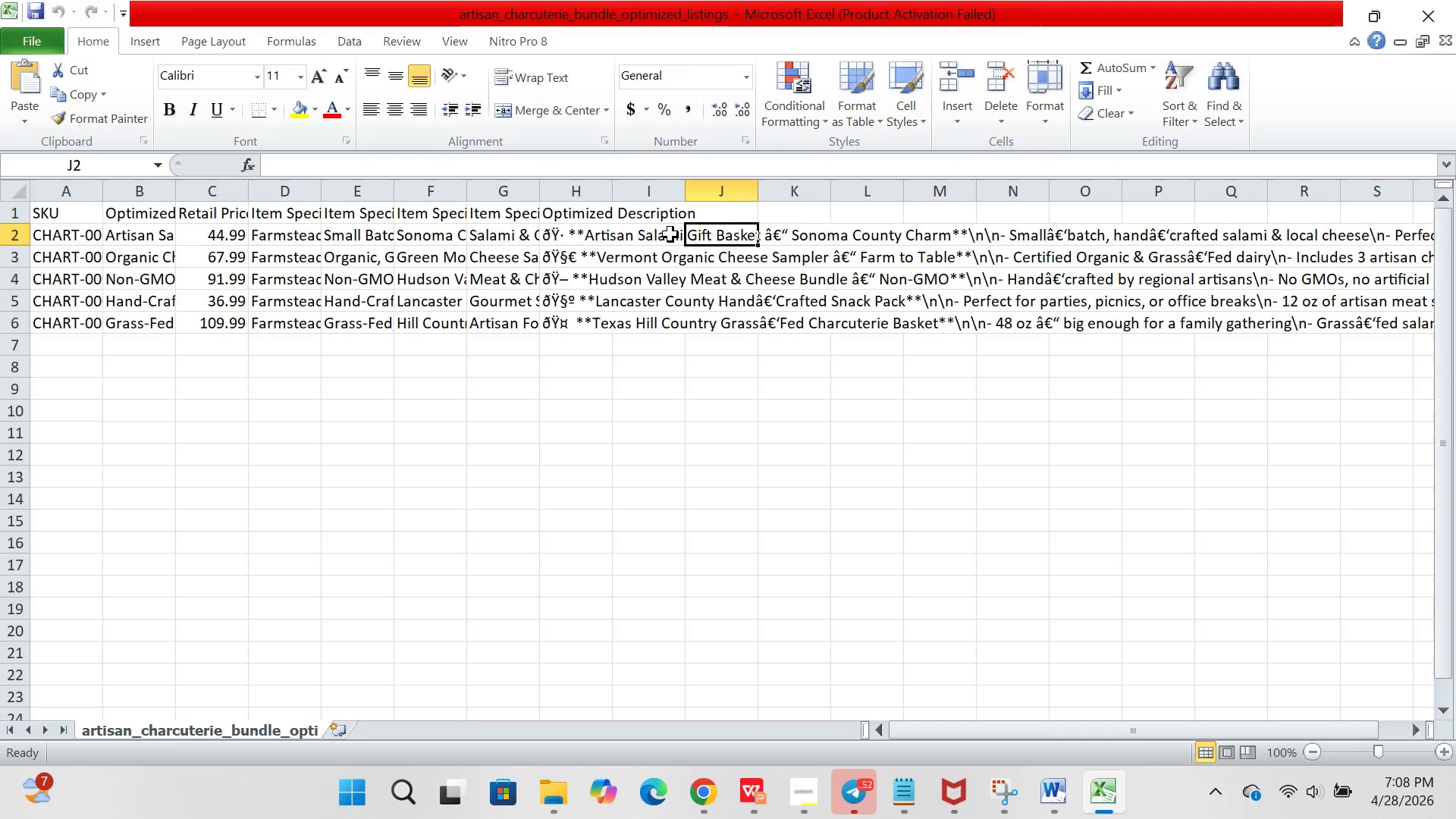 
left_click([670, 234])
 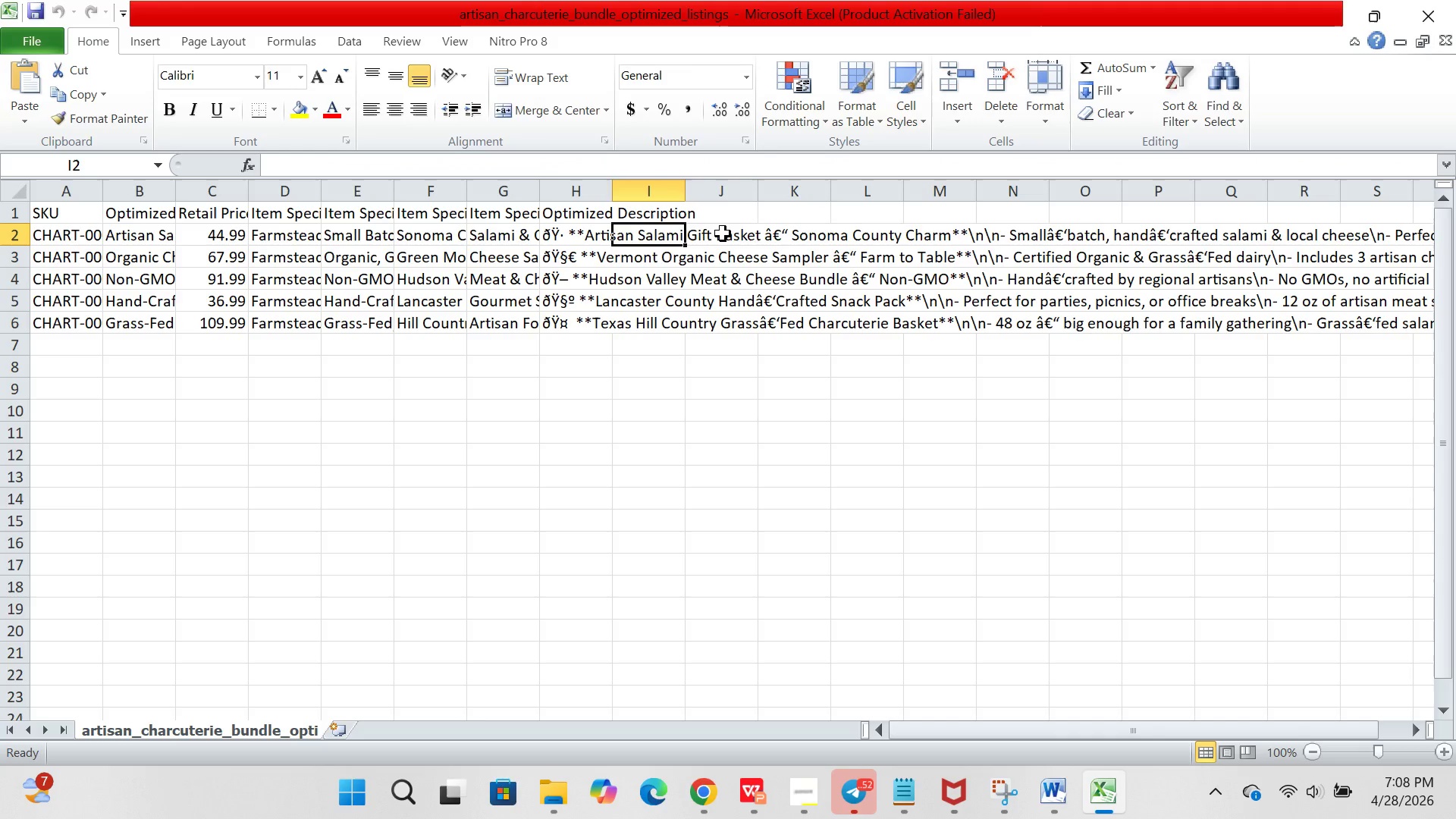 
left_click([723, 234])
 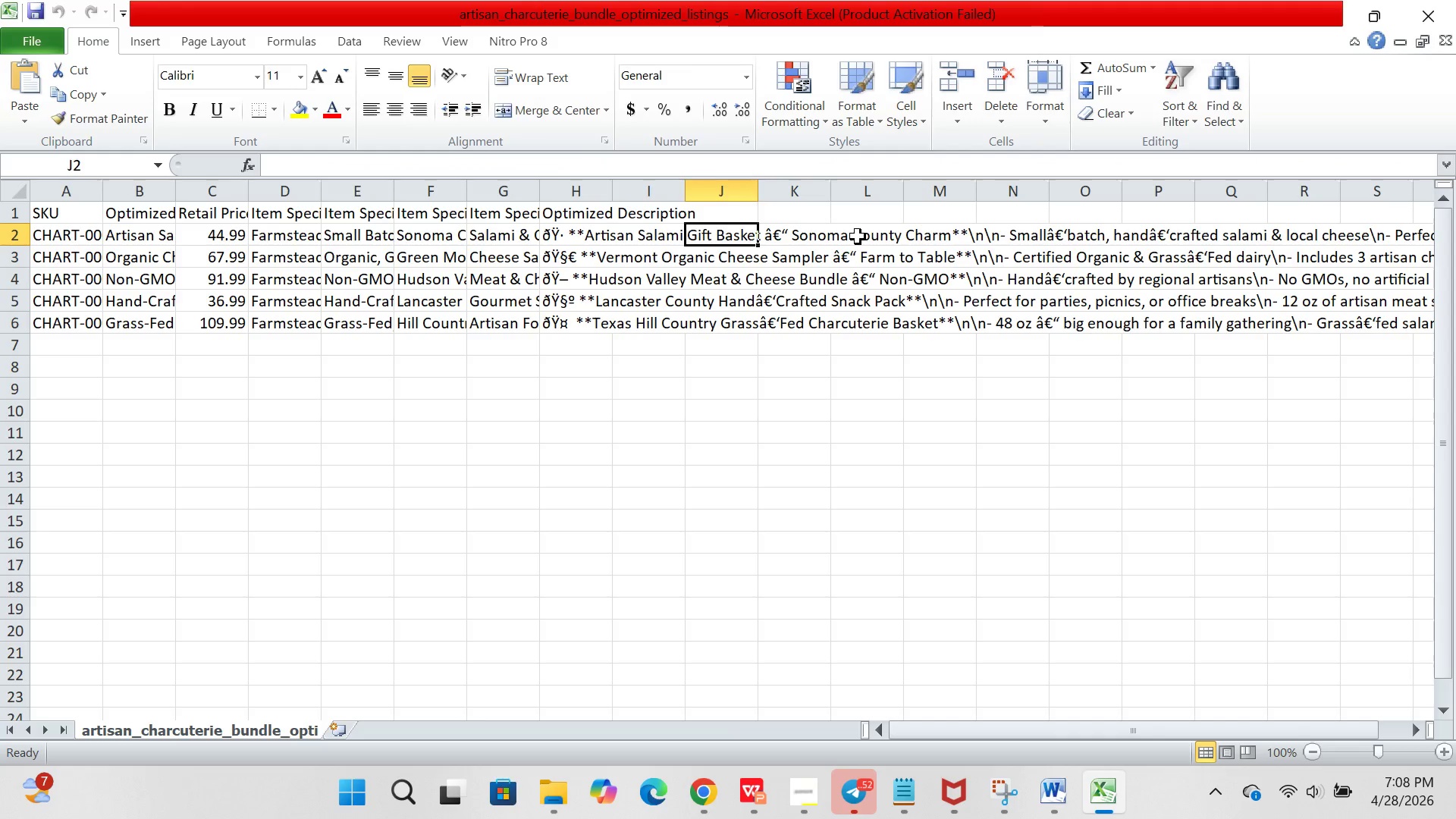 
left_click([858, 237])
 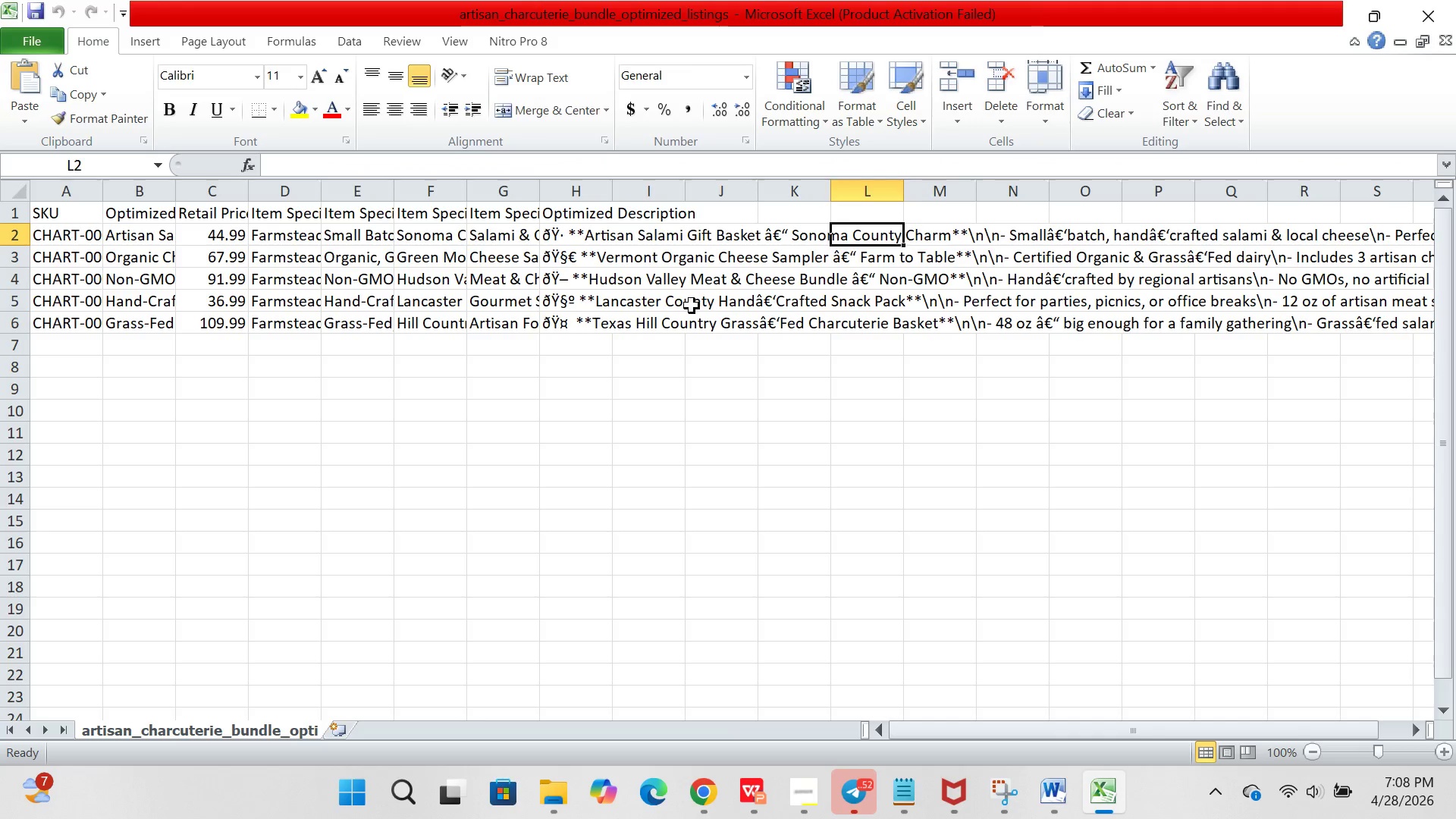 
left_click([692, 306])
 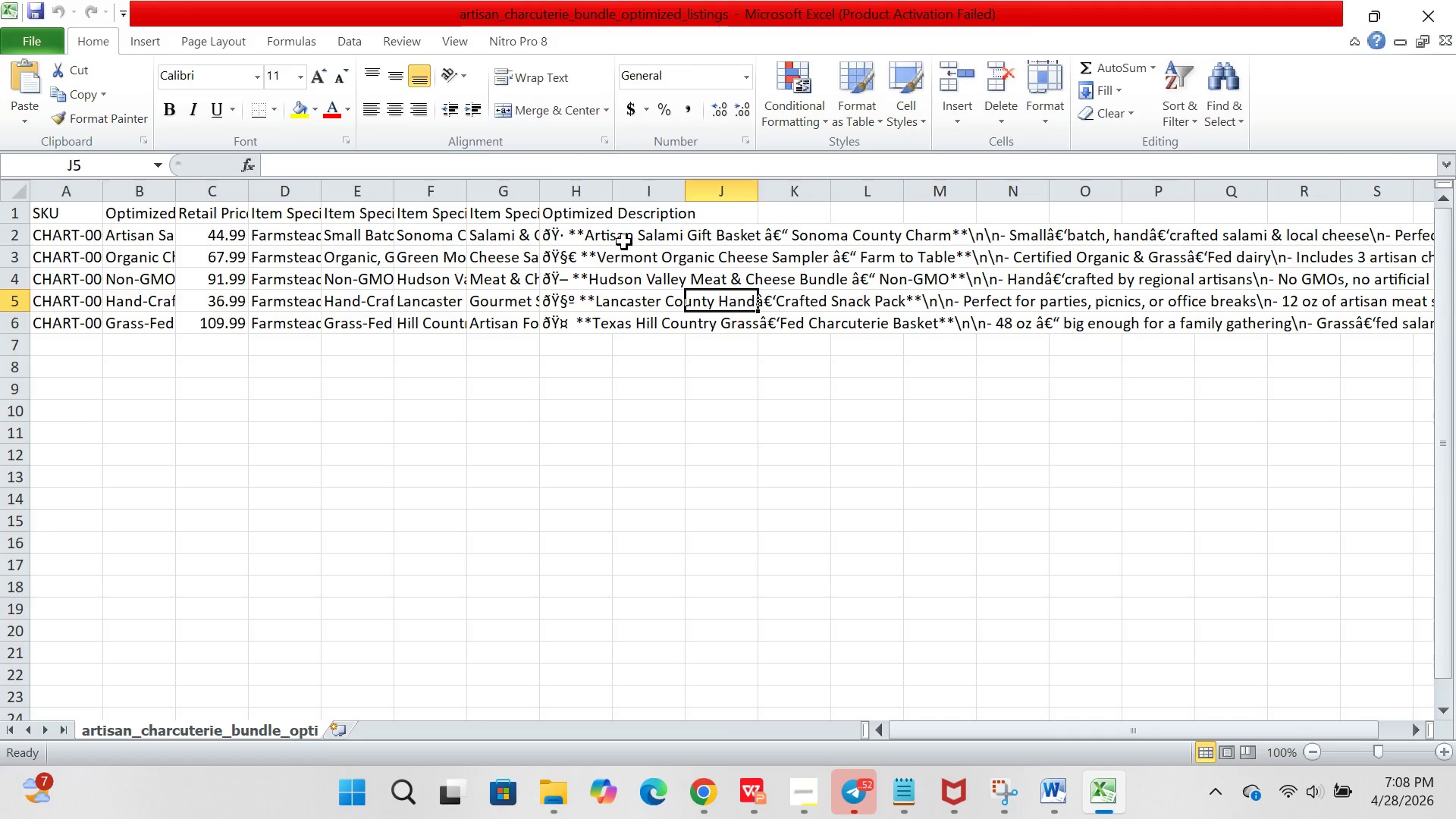 
left_click([624, 242])
 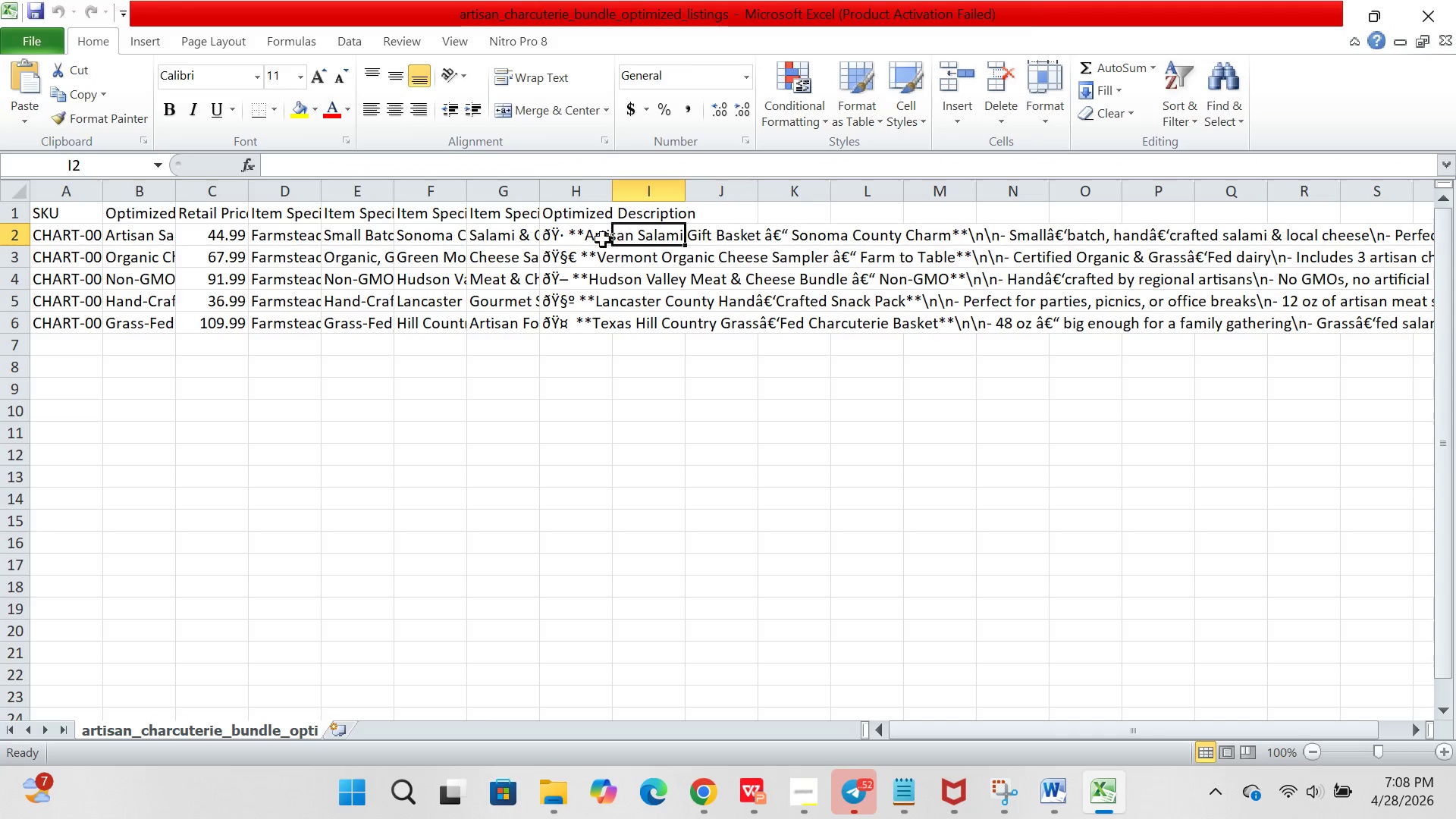 
left_click([577, 232])
 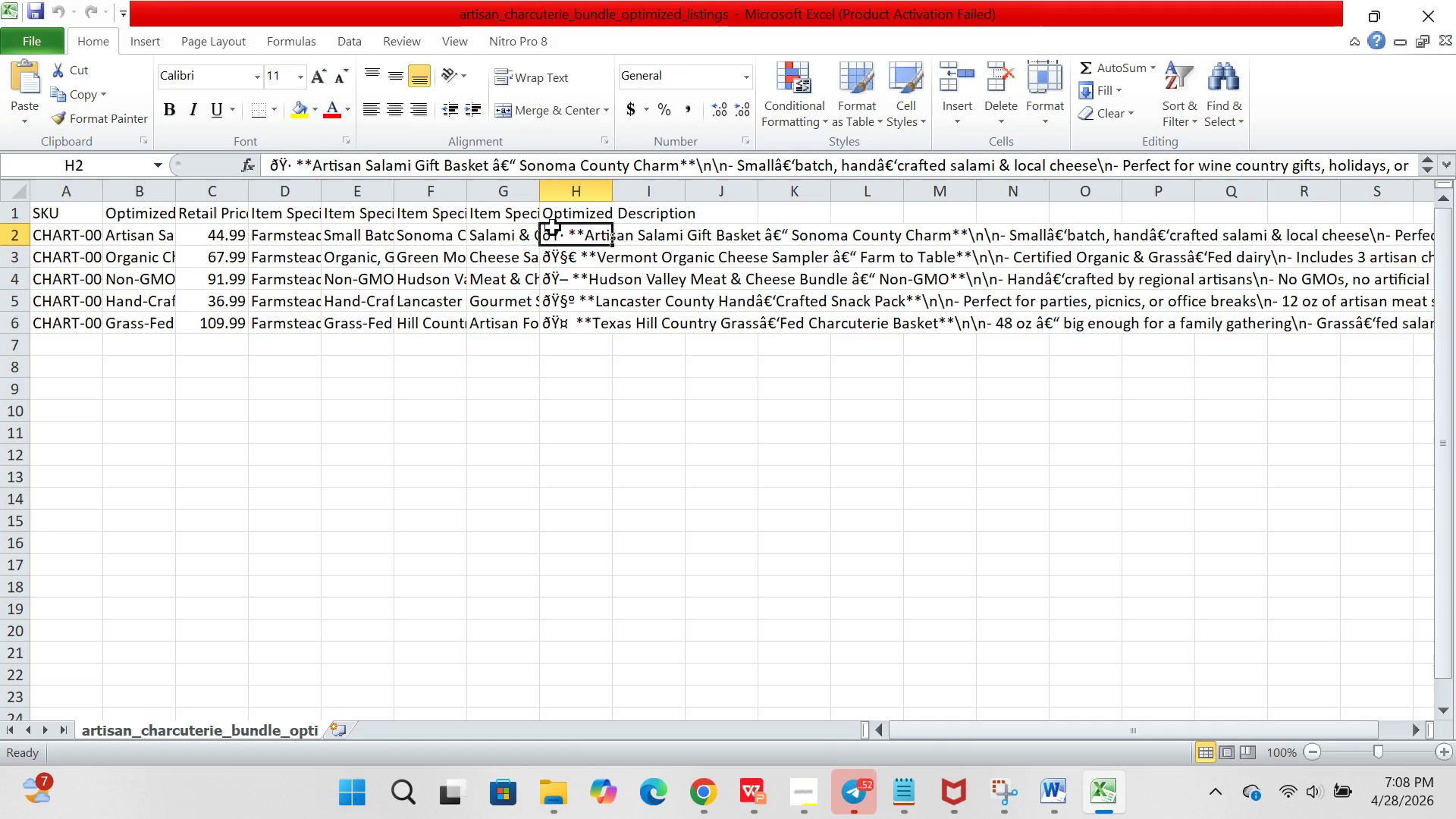 
left_click_drag(start_coordinate=[553, 230], to_coordinate=[607, 253])
 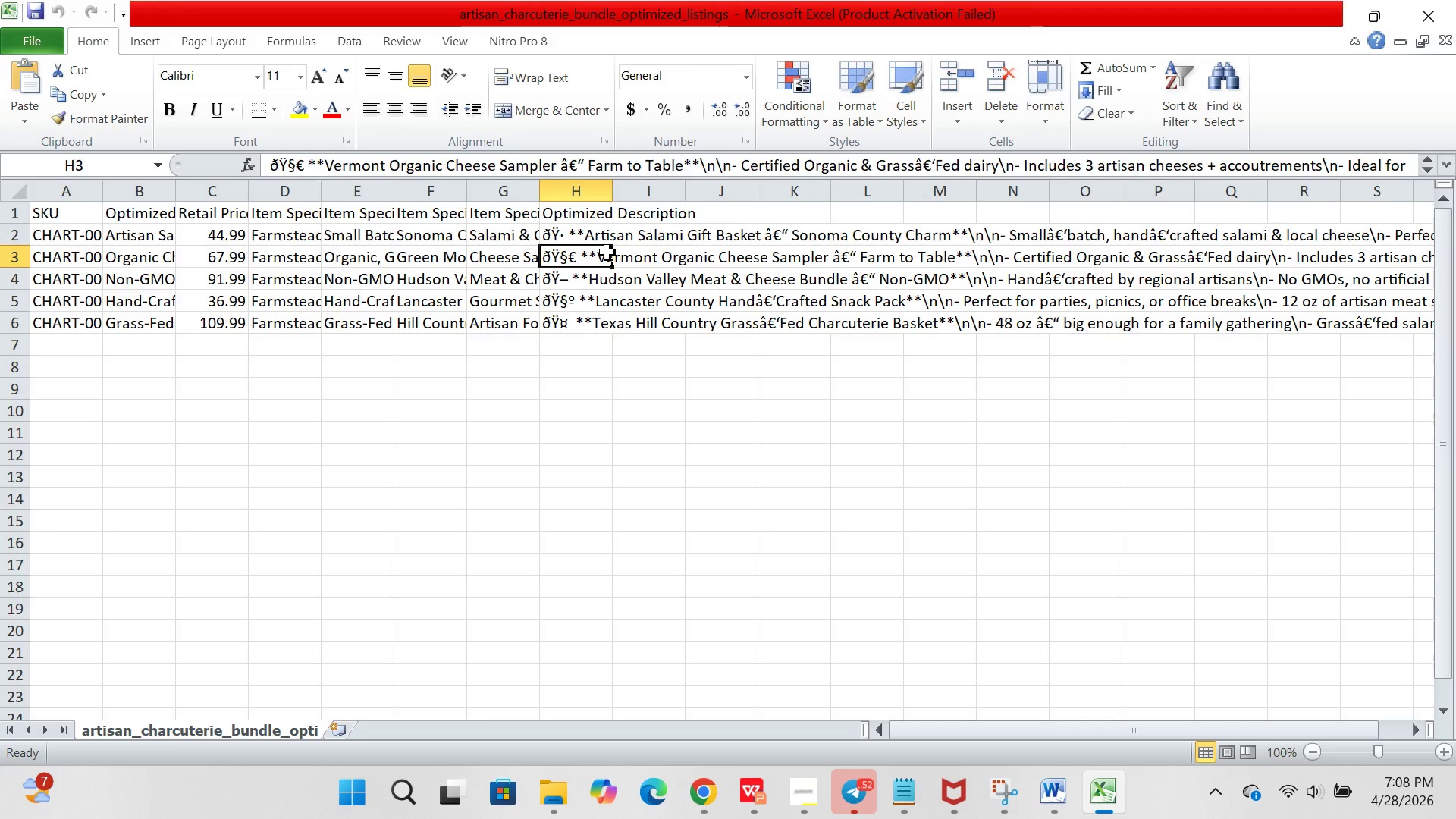 
left_click([607, 253])
 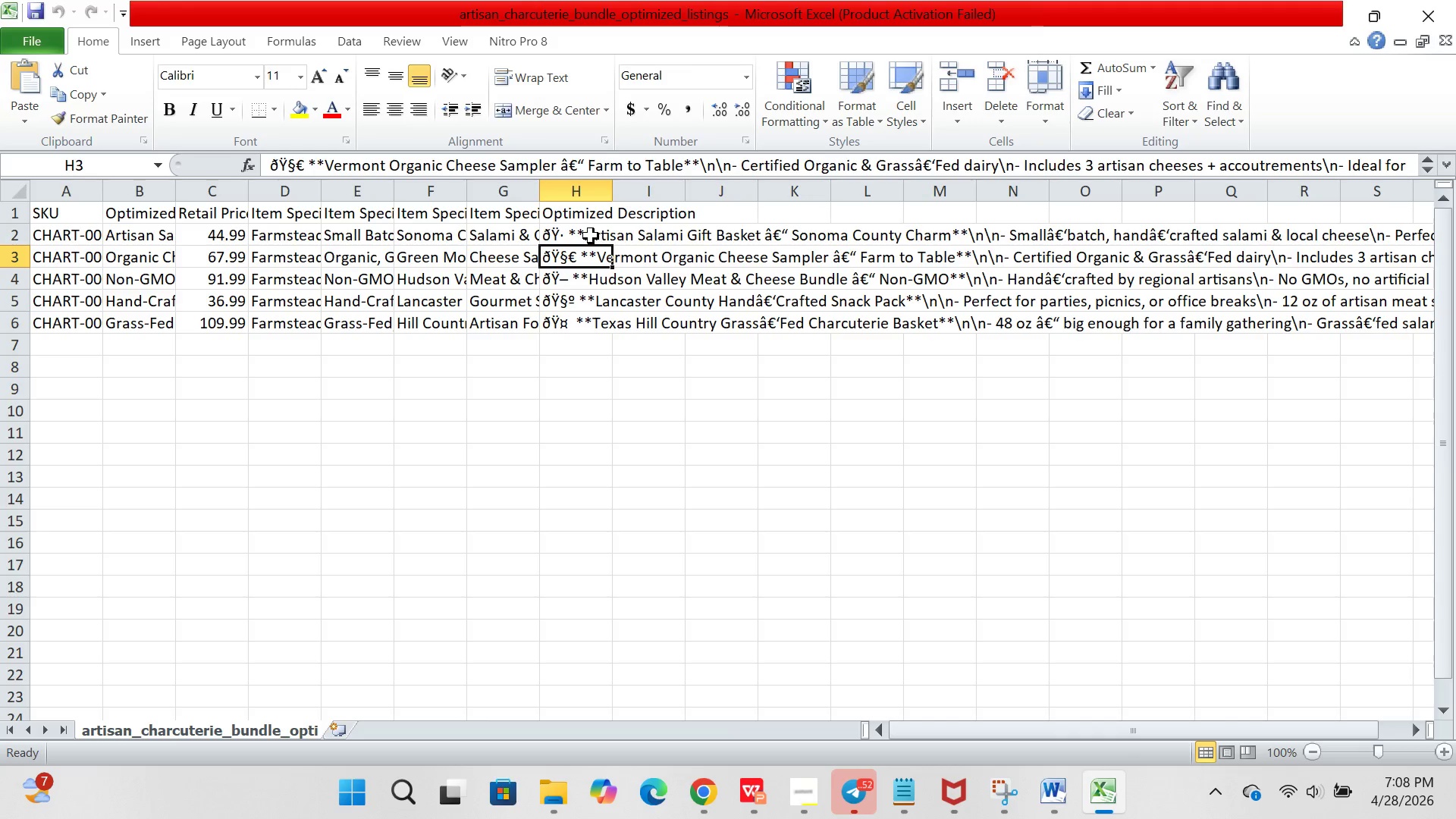 
left_click([590, 236])
 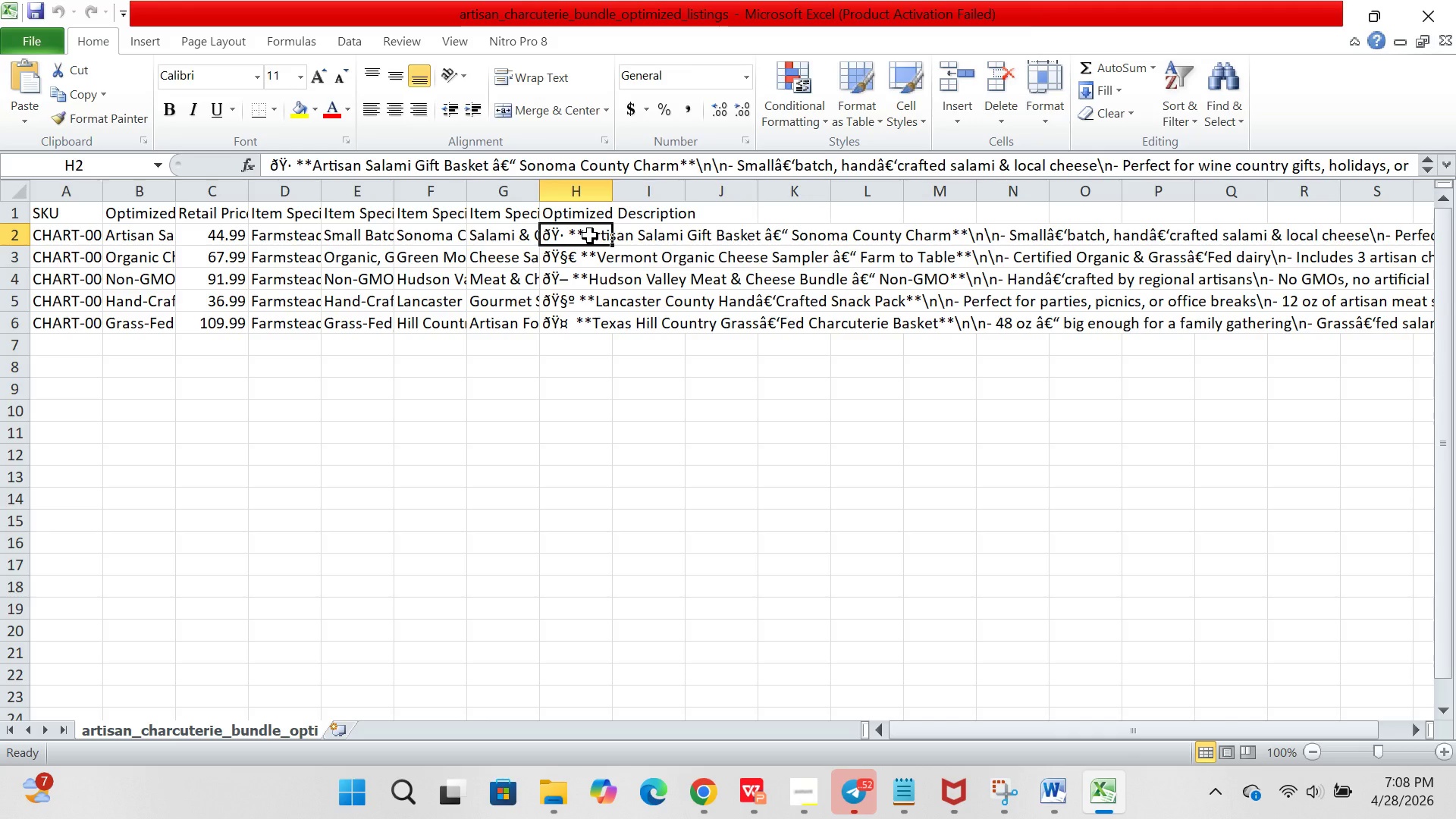 
wait(13.94)
 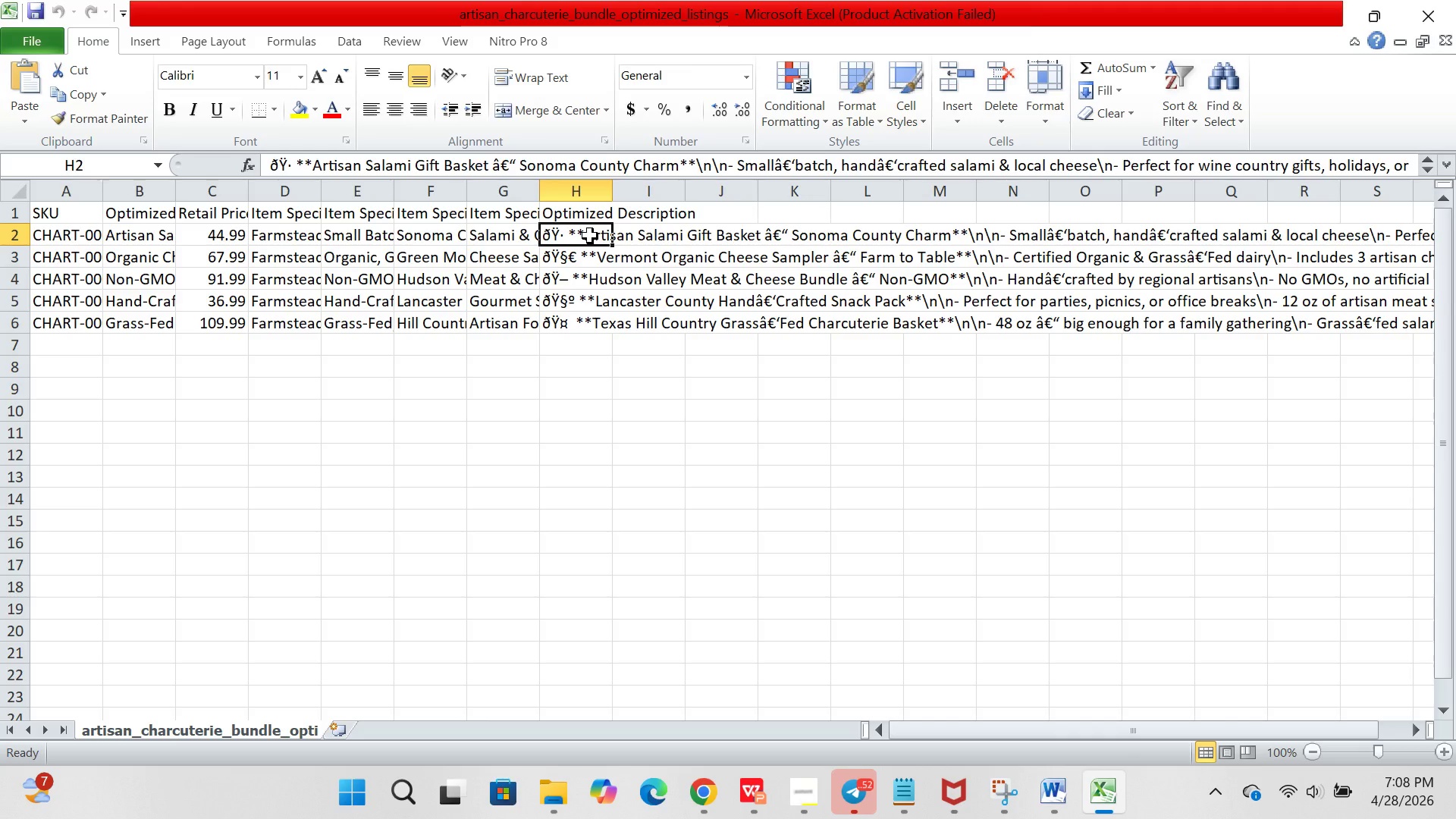 
left_click([670, 244])
 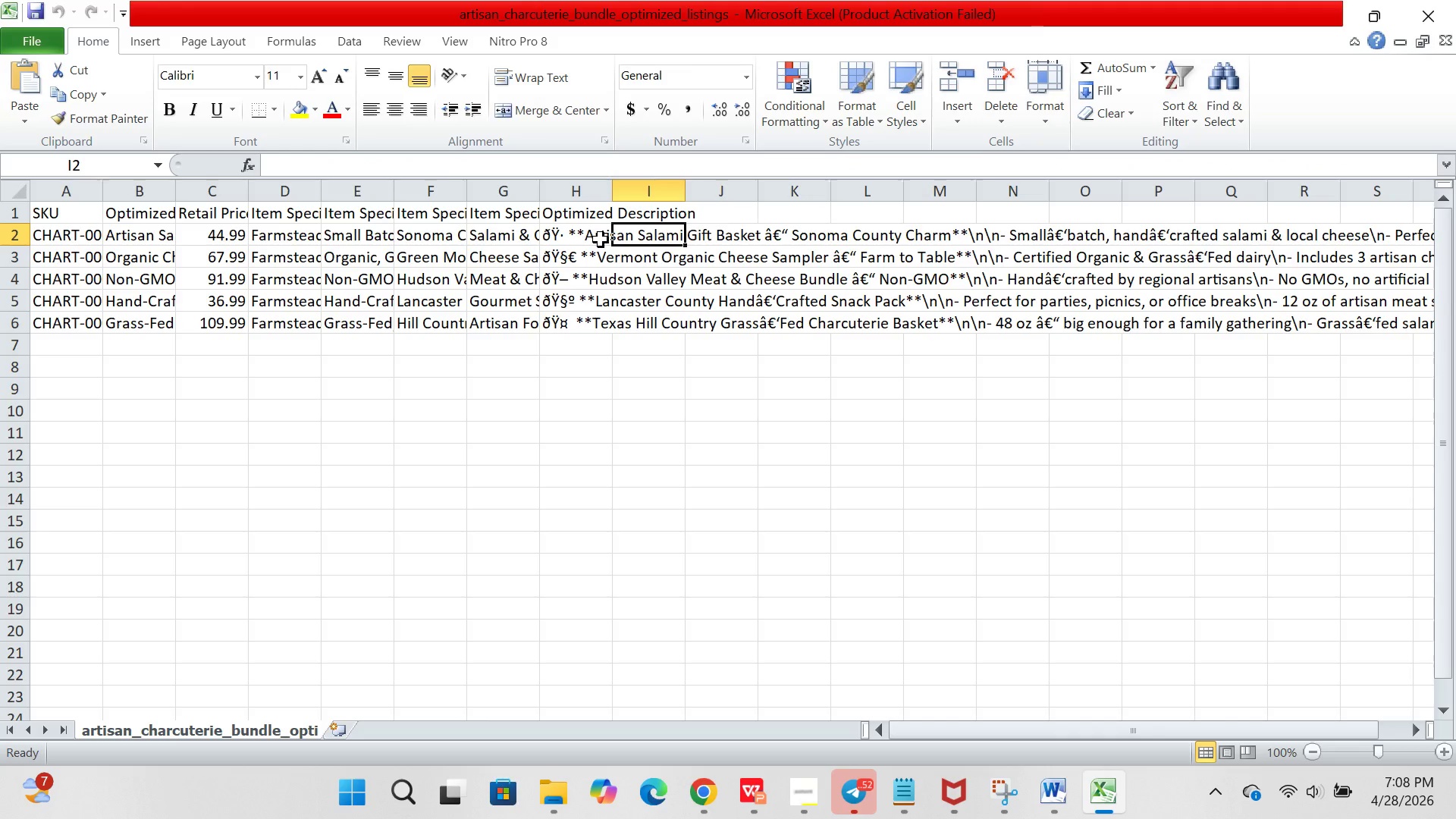 
left_click([601, 240])
 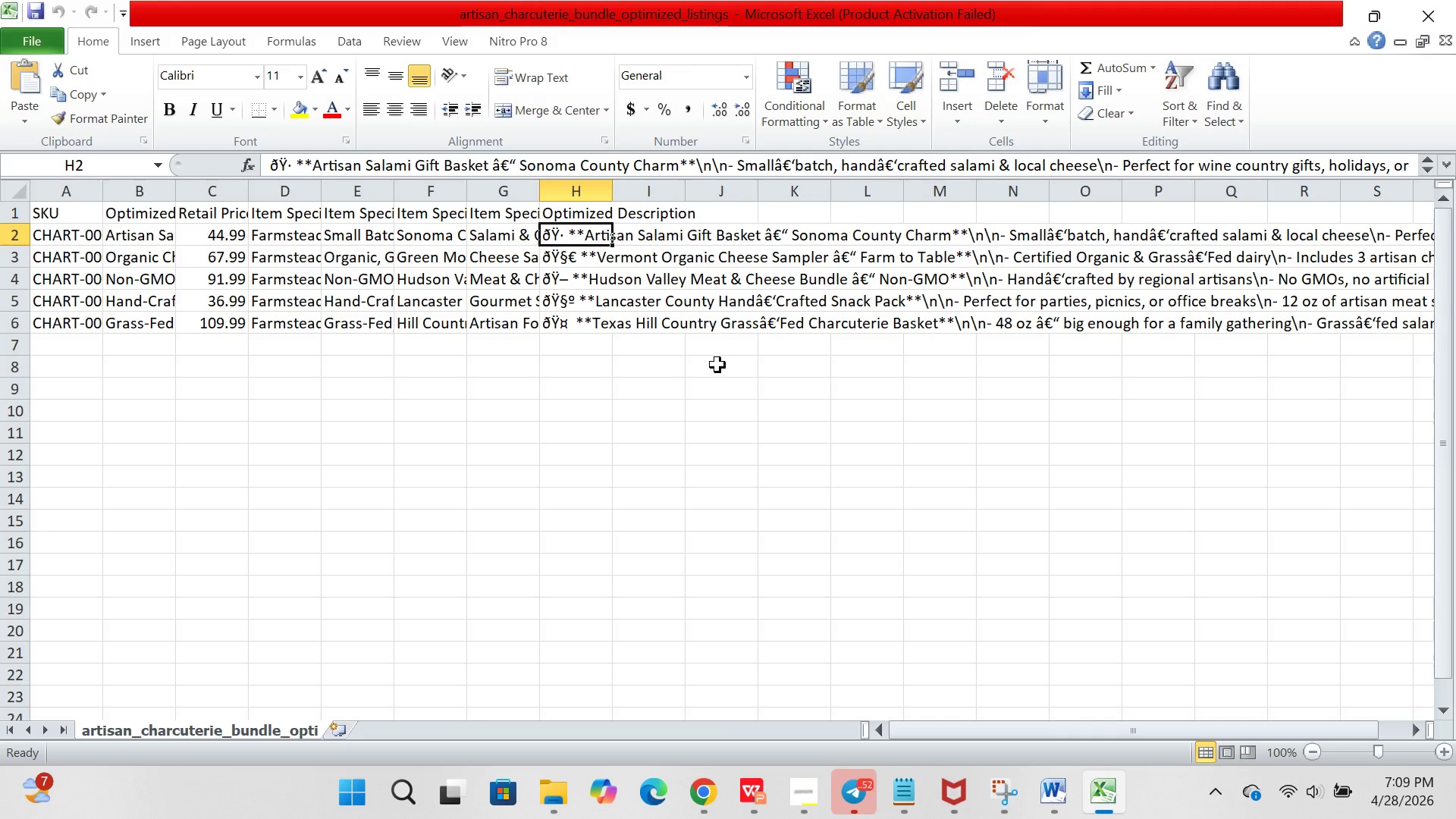 
wait(66.0)
 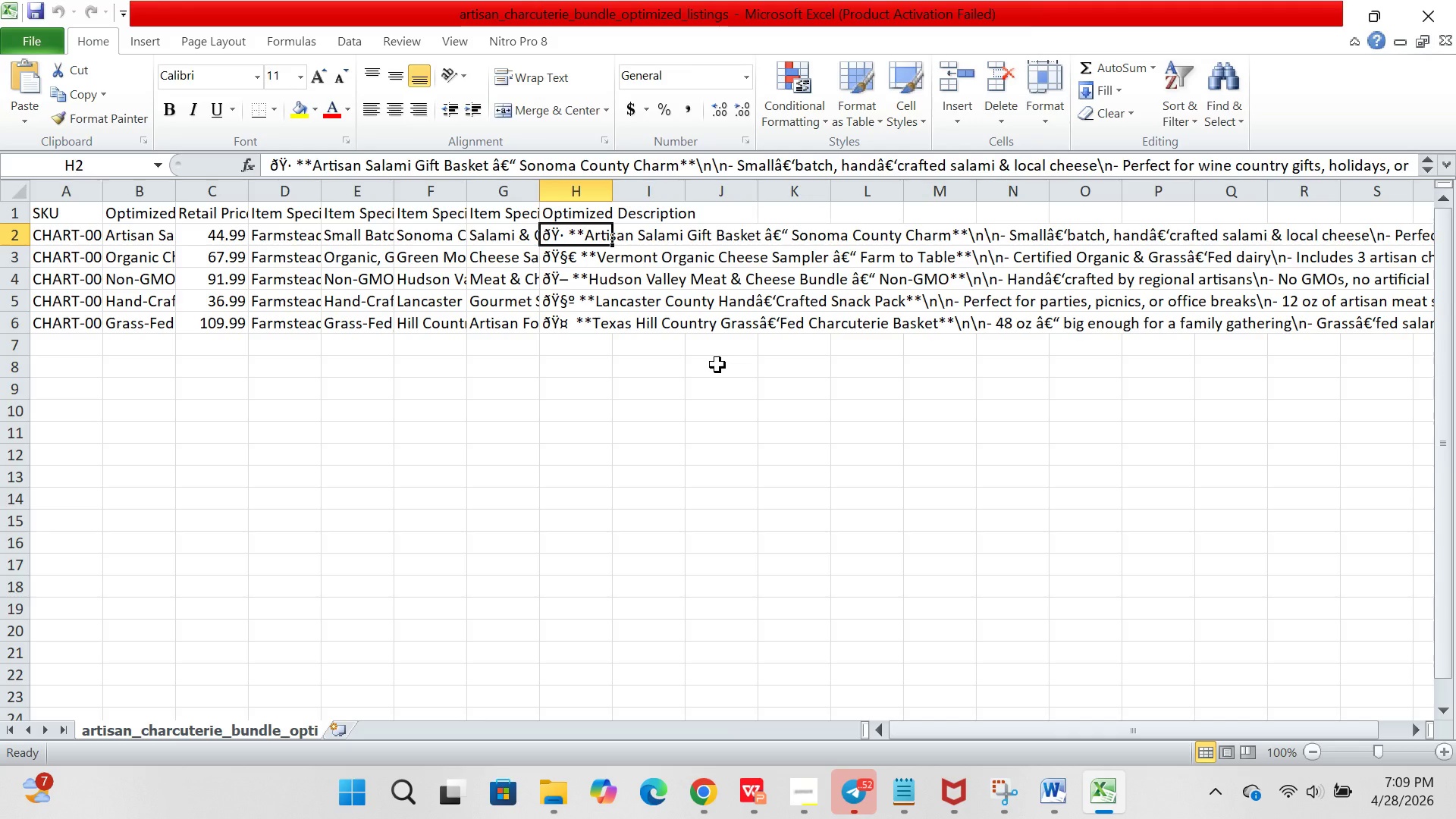 
left_click([507, 225])
 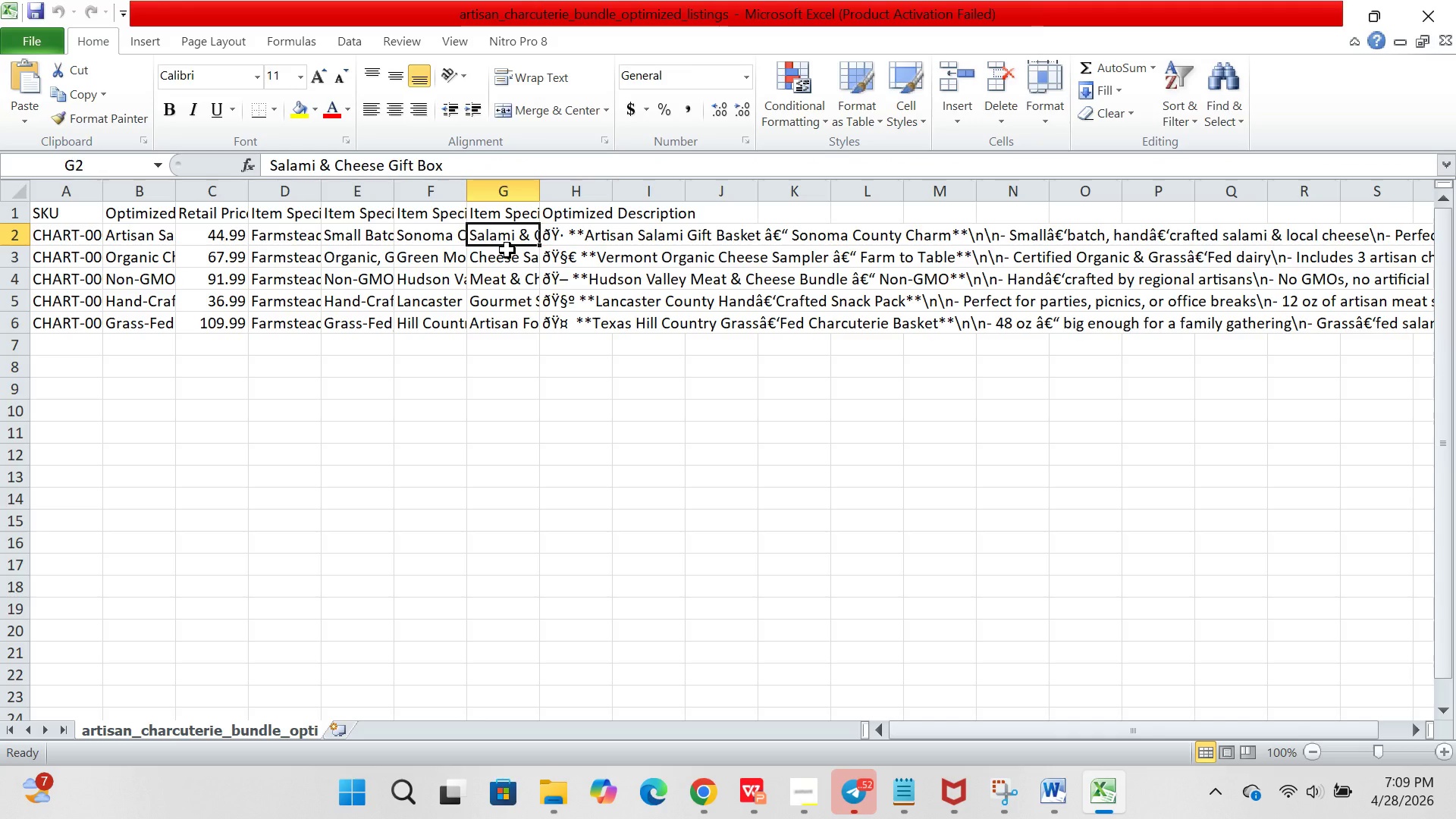 
left_click([507, 250])
 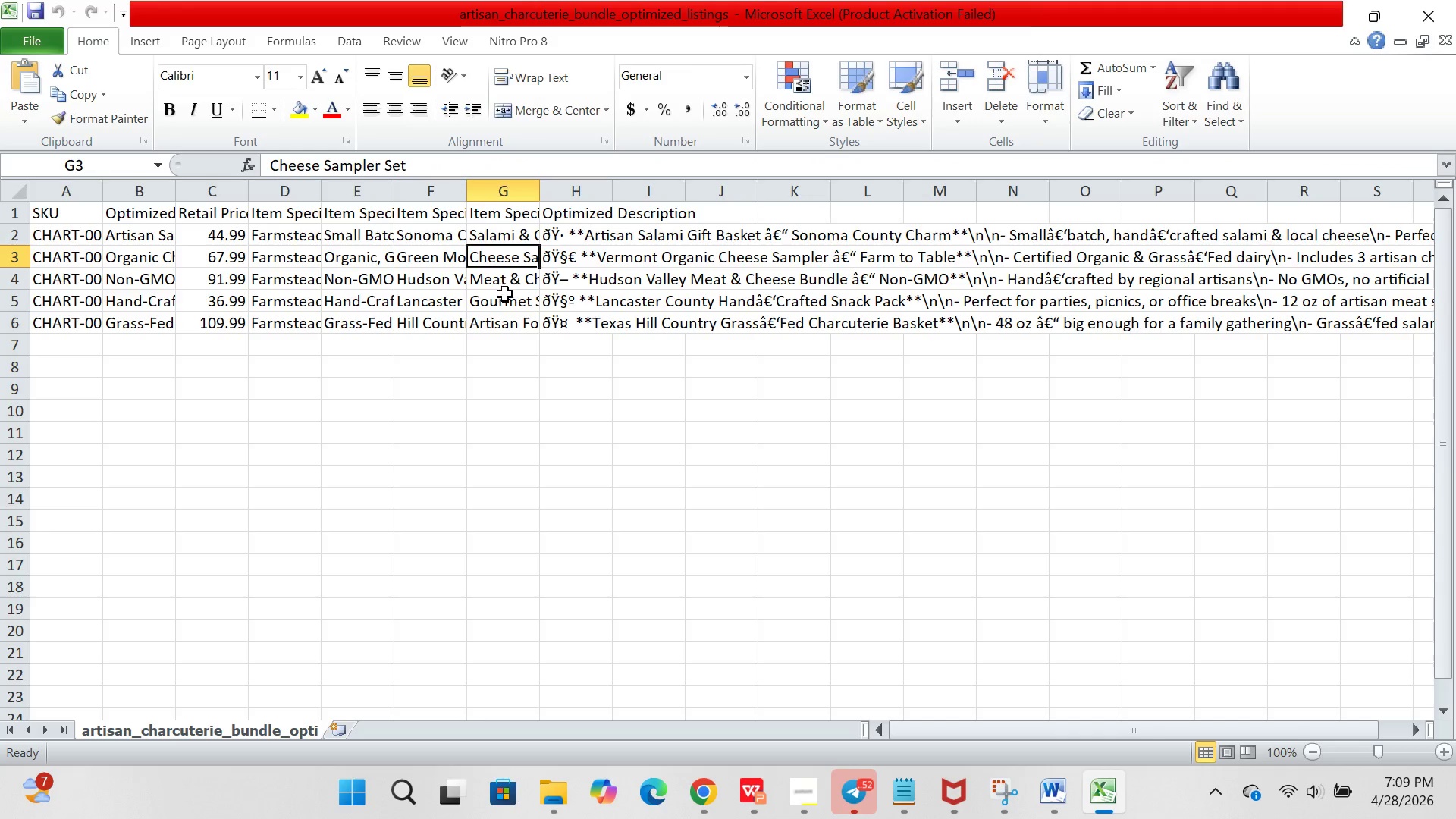 
left_click([505, 294])
 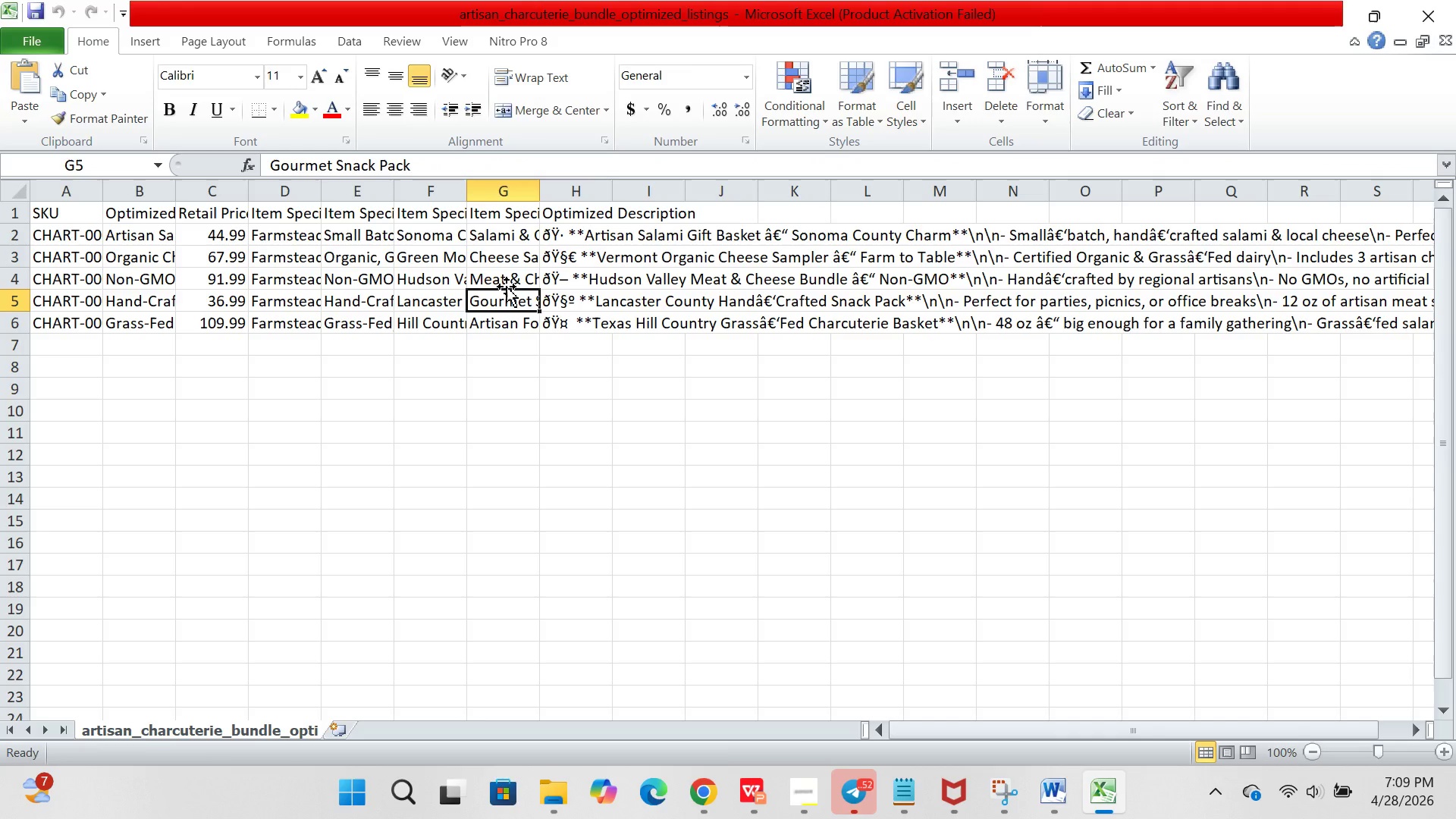 
left_click([507, 287])
 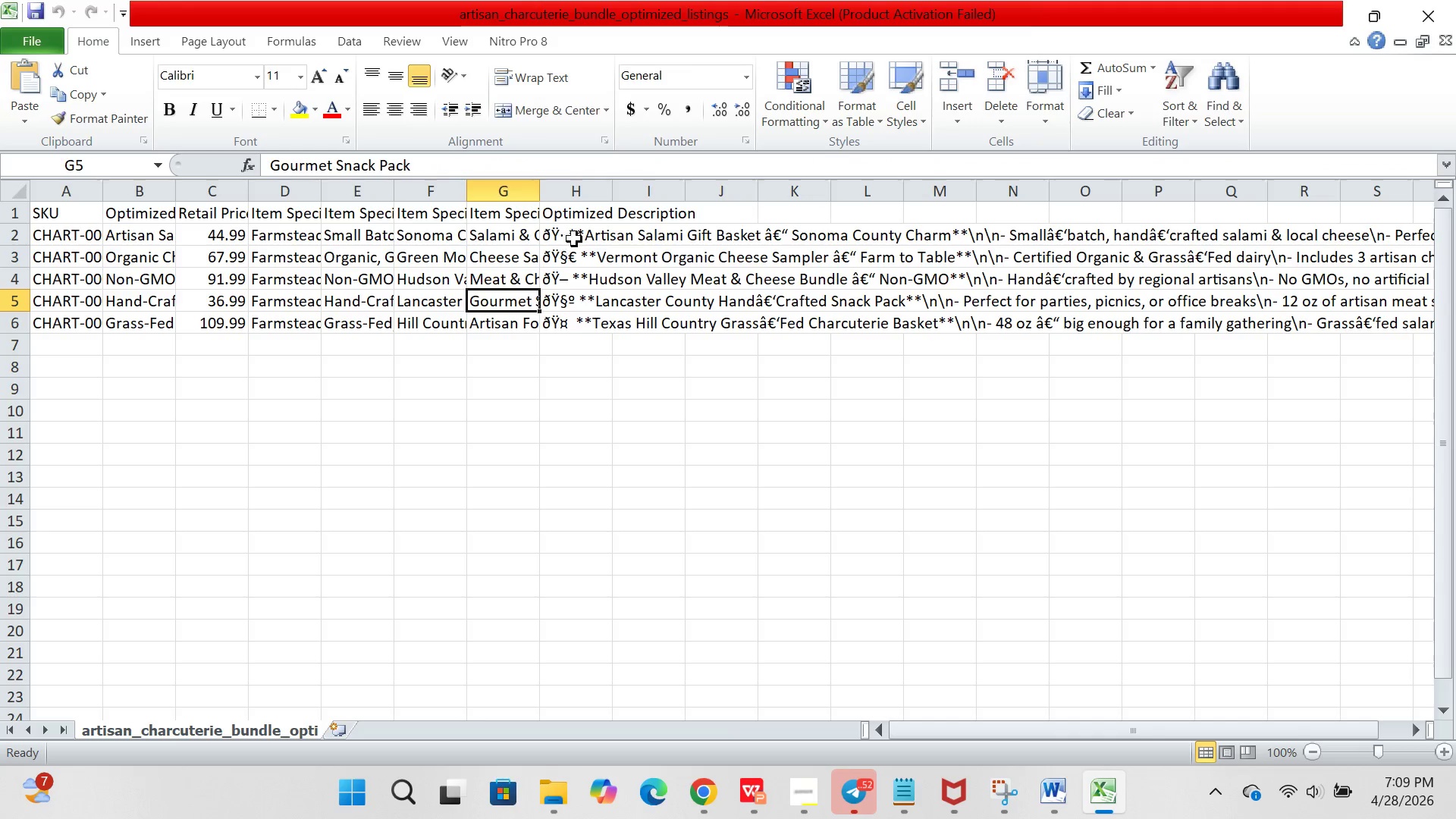 
left_click([574, 239])
 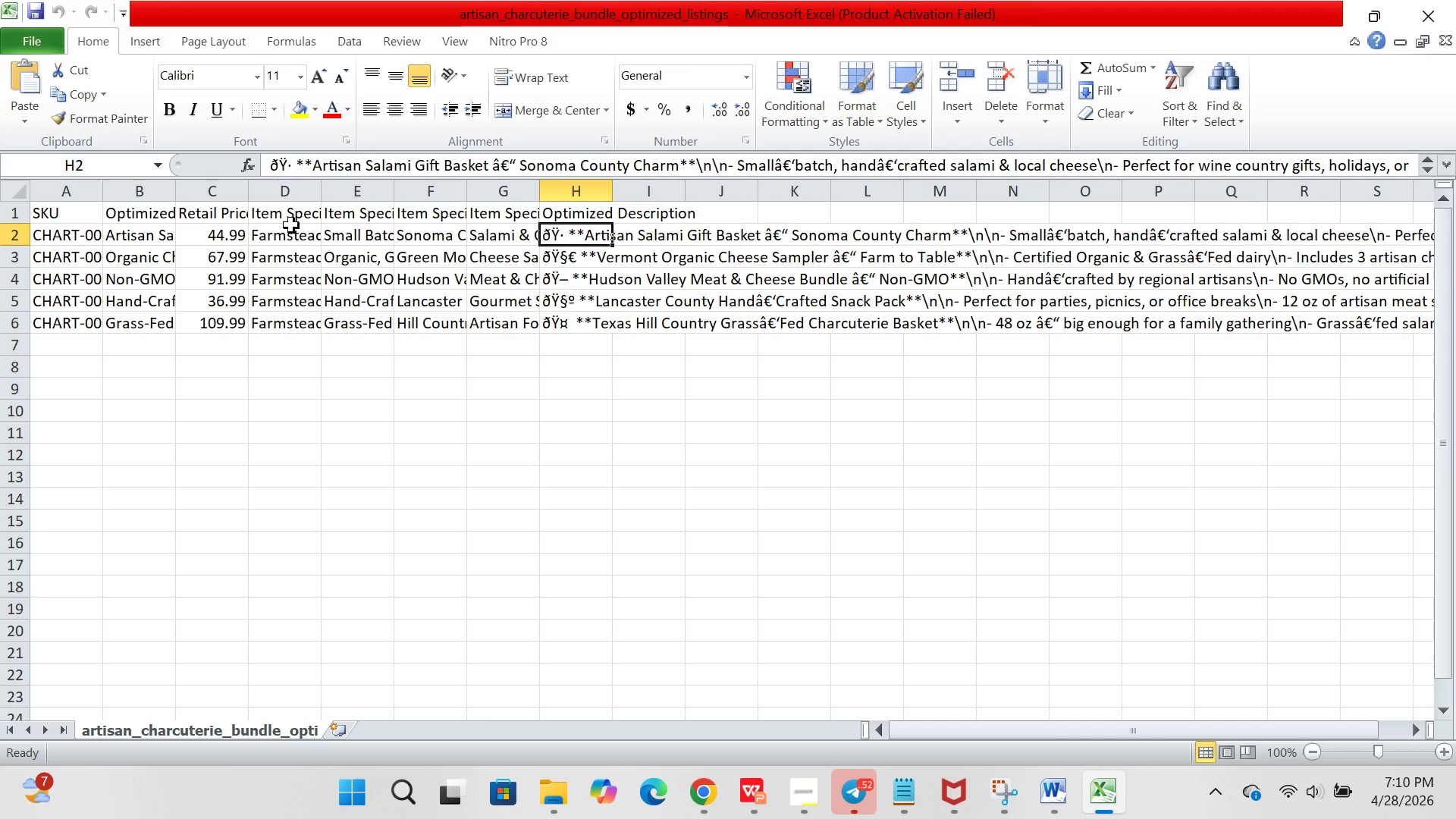 
wait(42.17)
 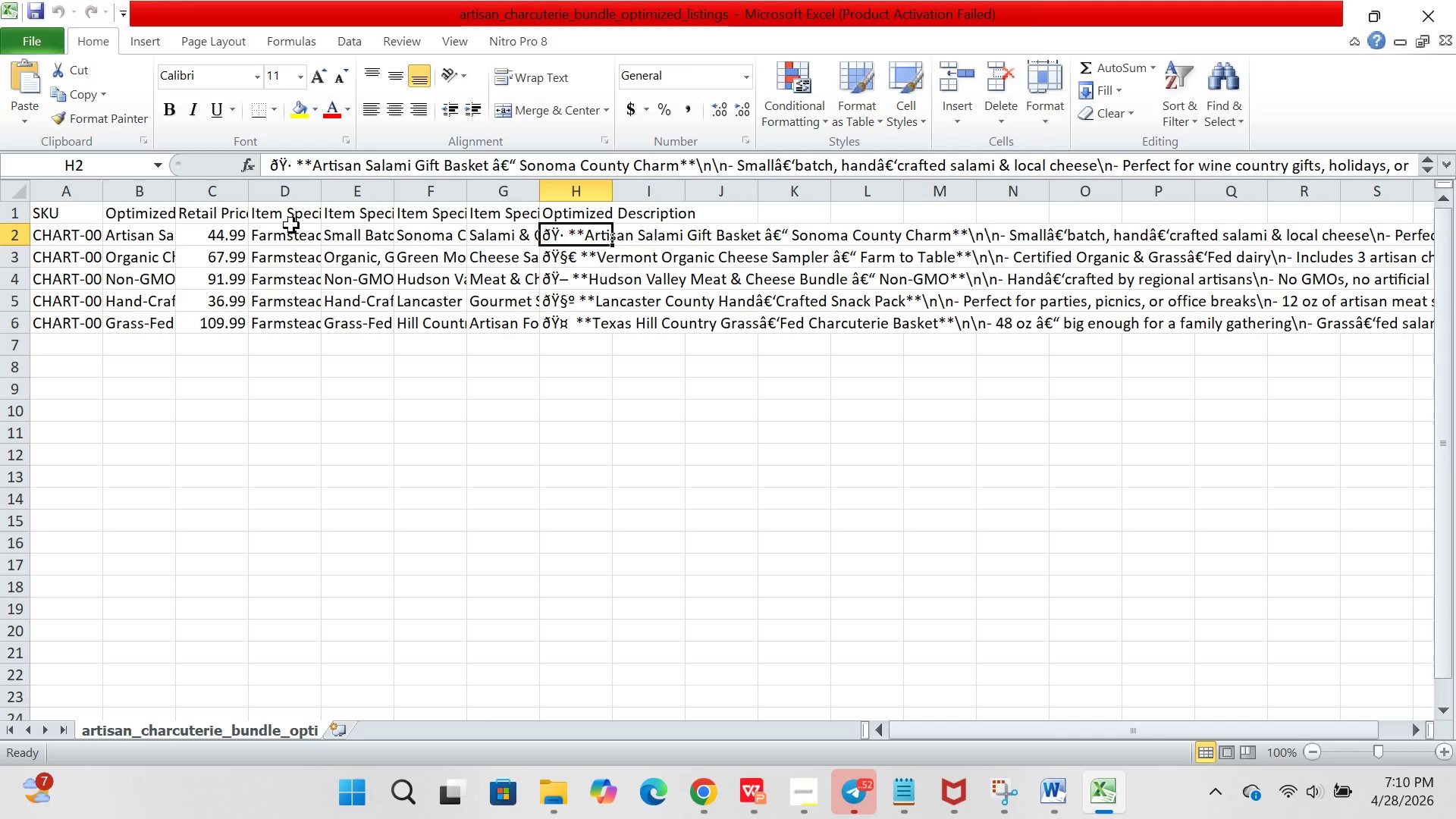 
left_click([502, 215])
 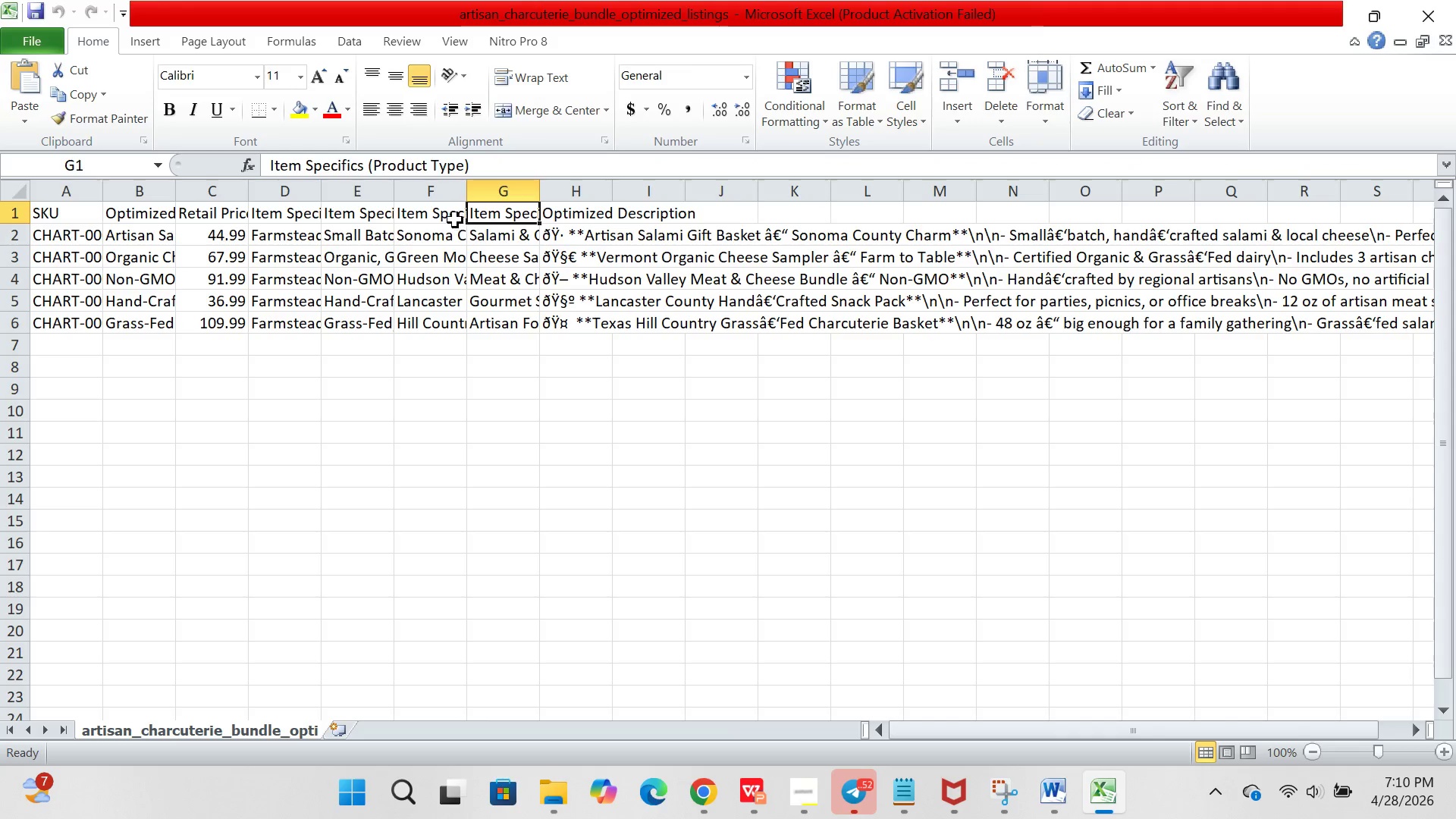 
left_click([445, 219])
 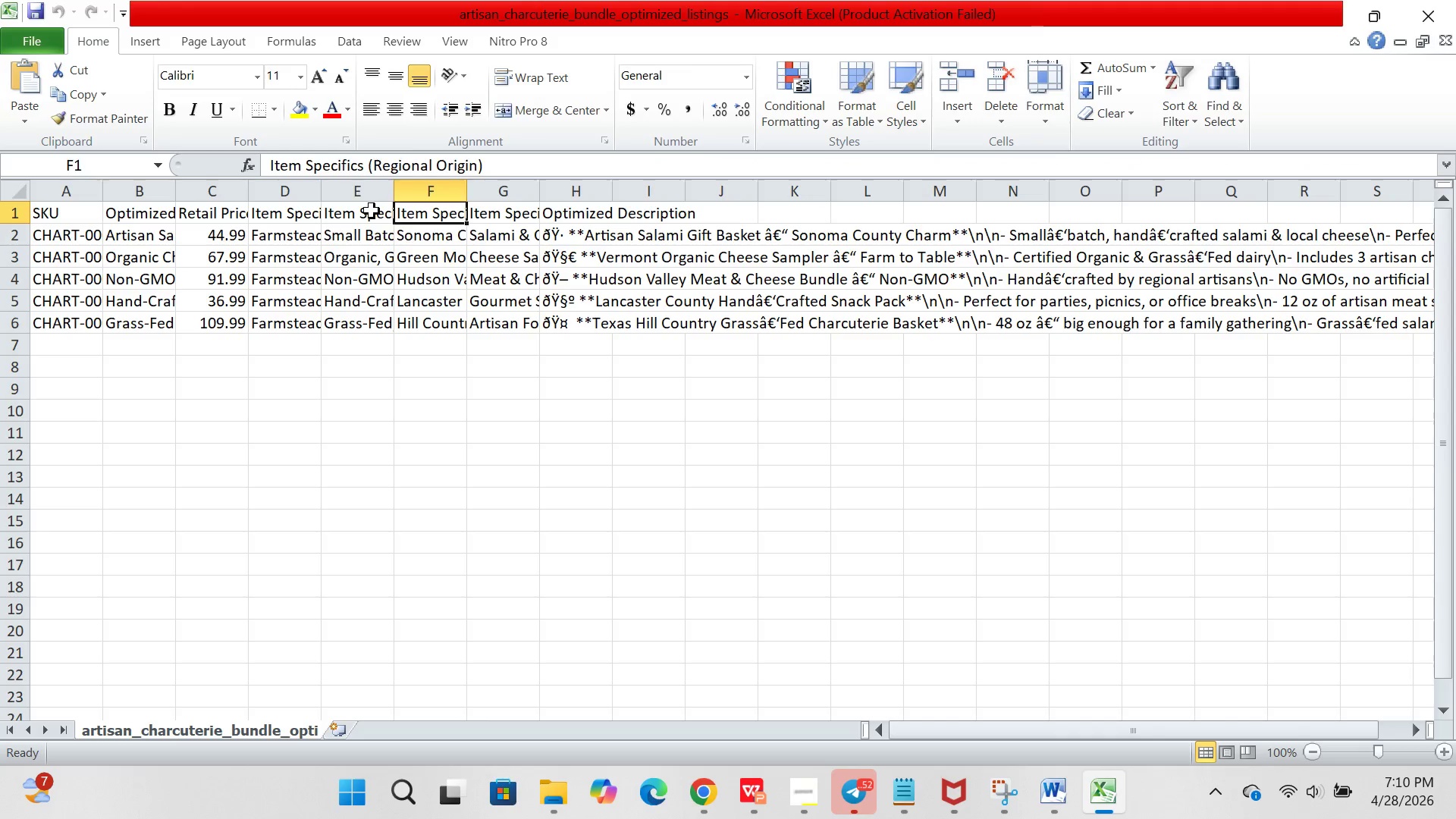 
left_click([372, 211])
 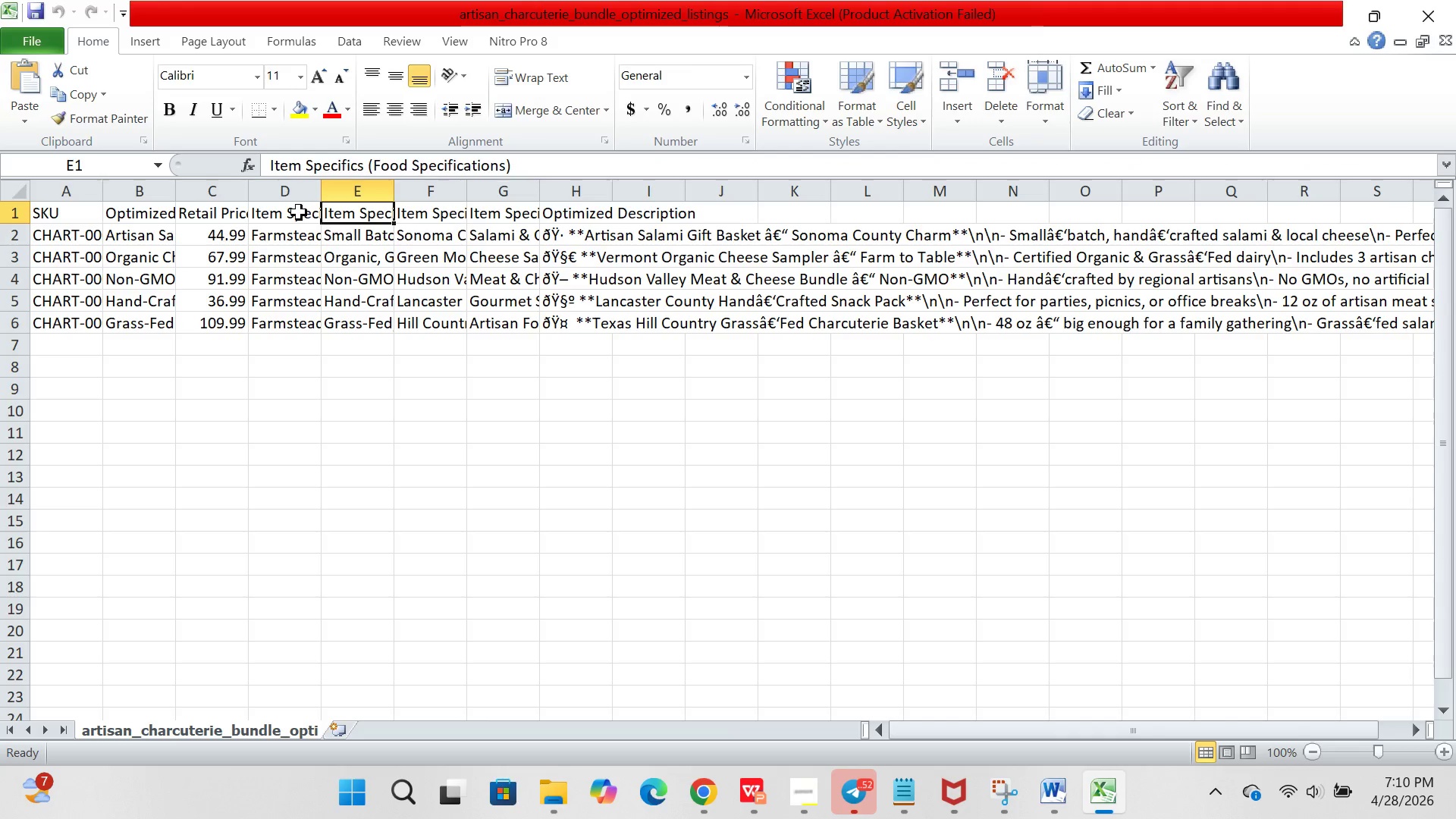 
left_click([299, 212])
 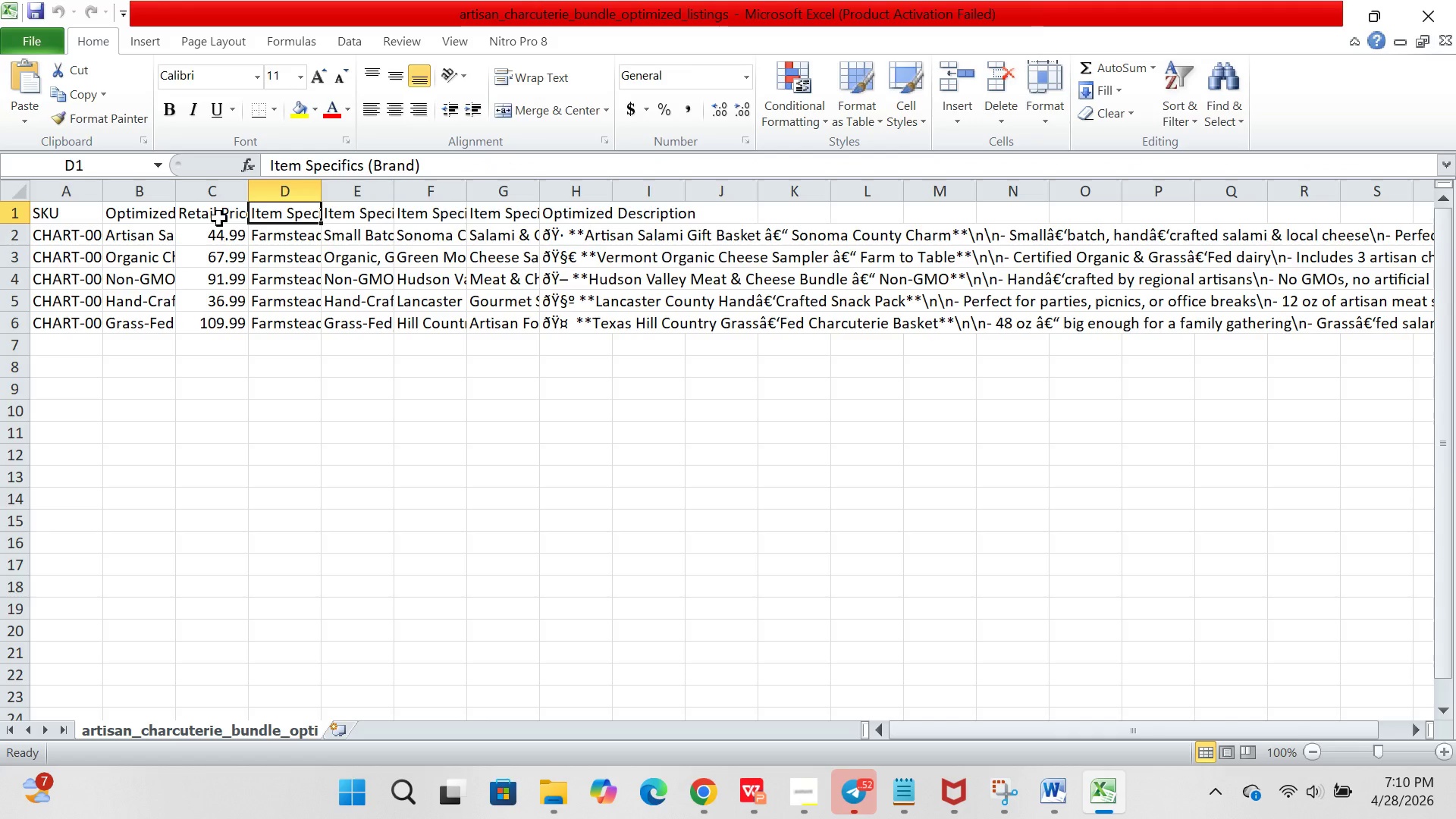 
left_click([219, 218])
 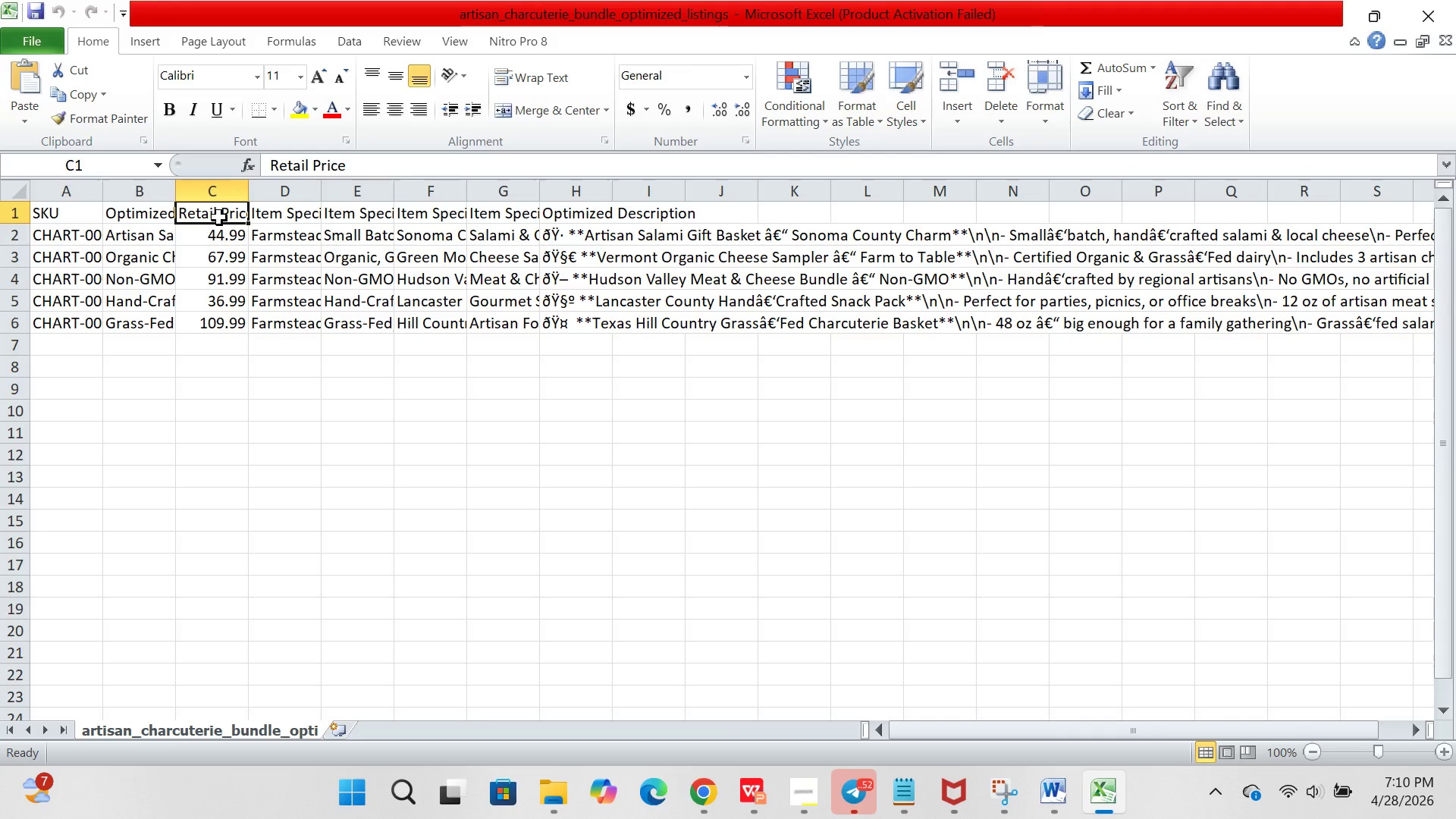 
left_click([141, 218])
 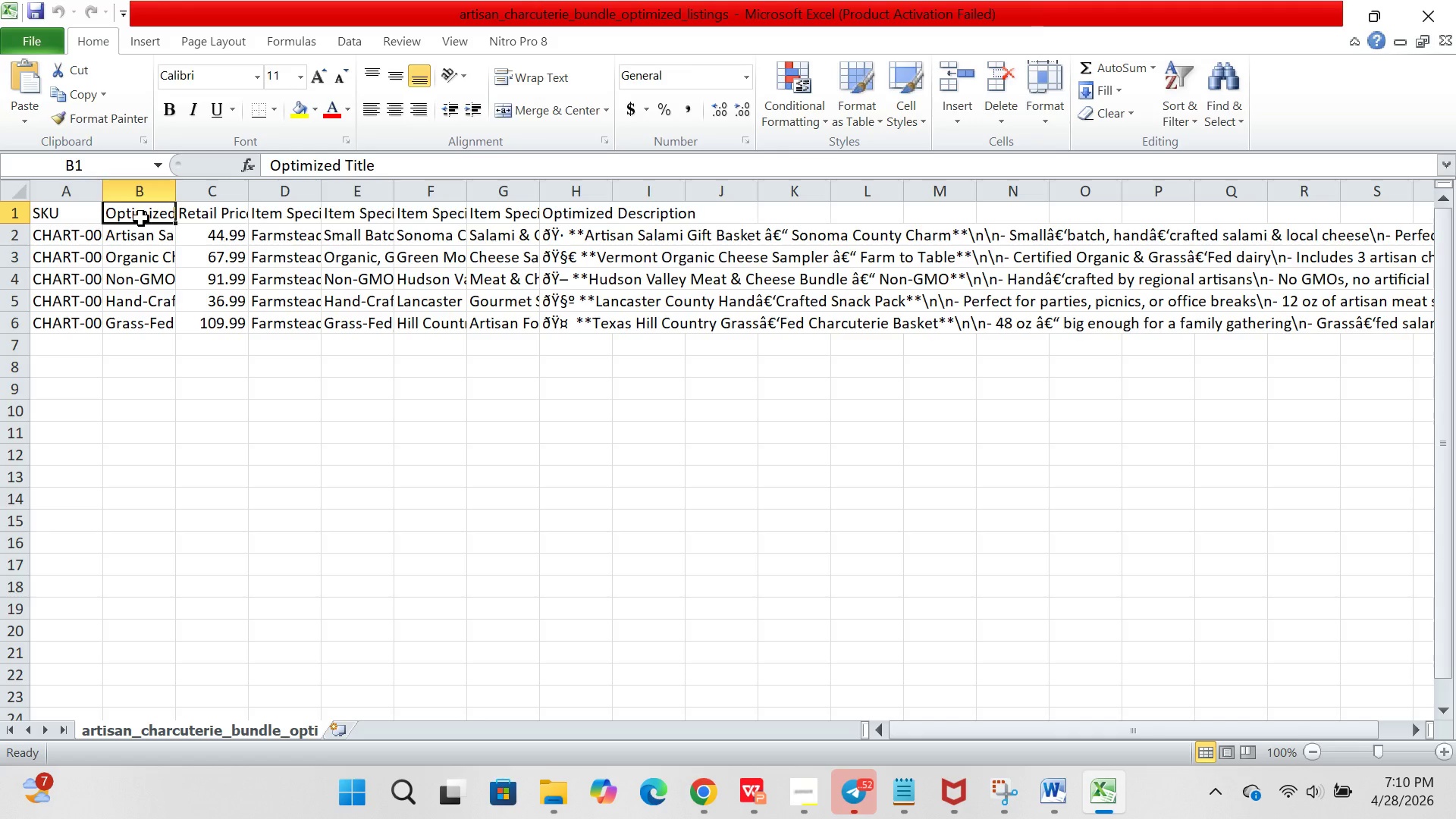 
wait(5.05)
 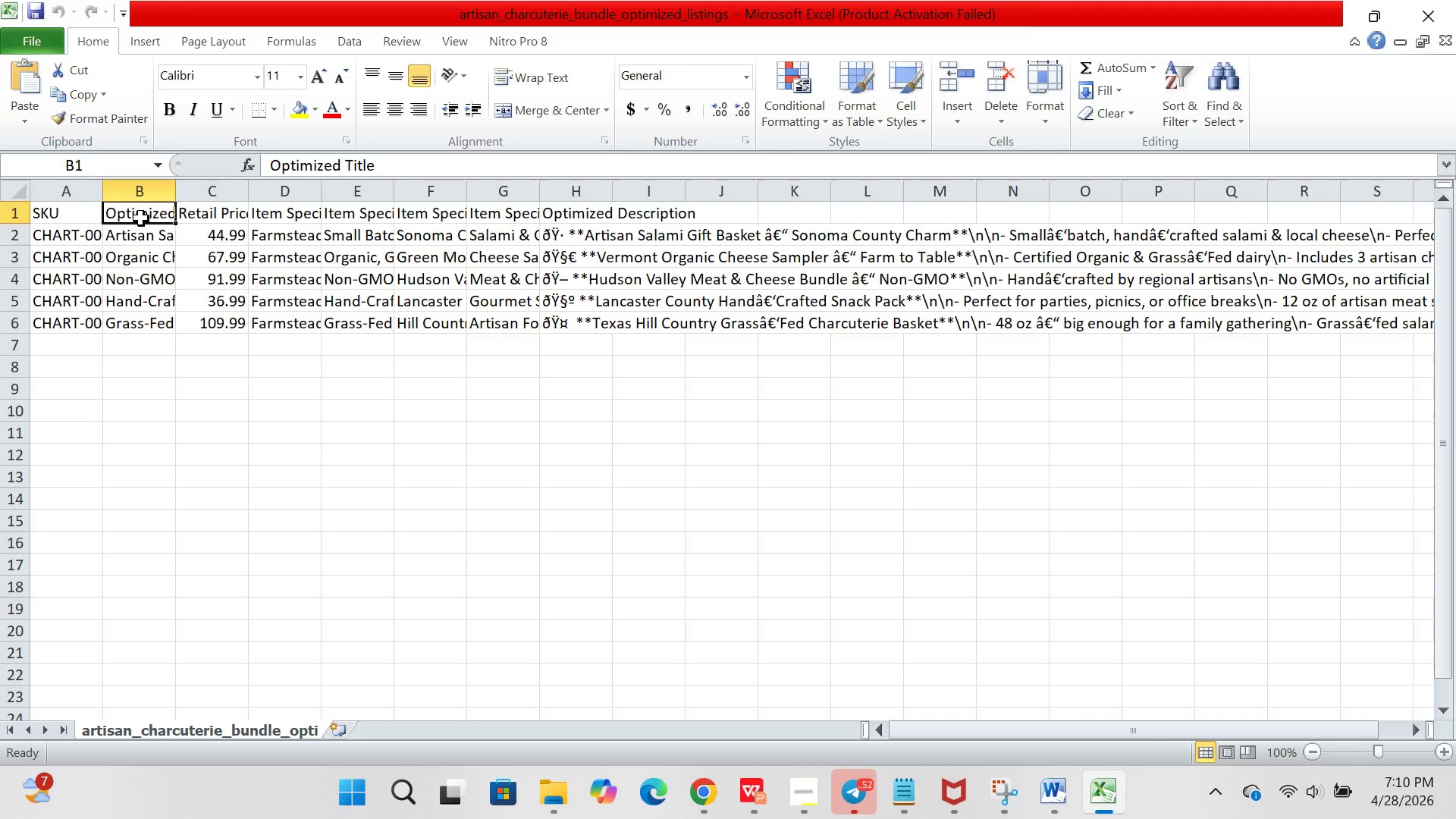 
left_click([52, 221])
 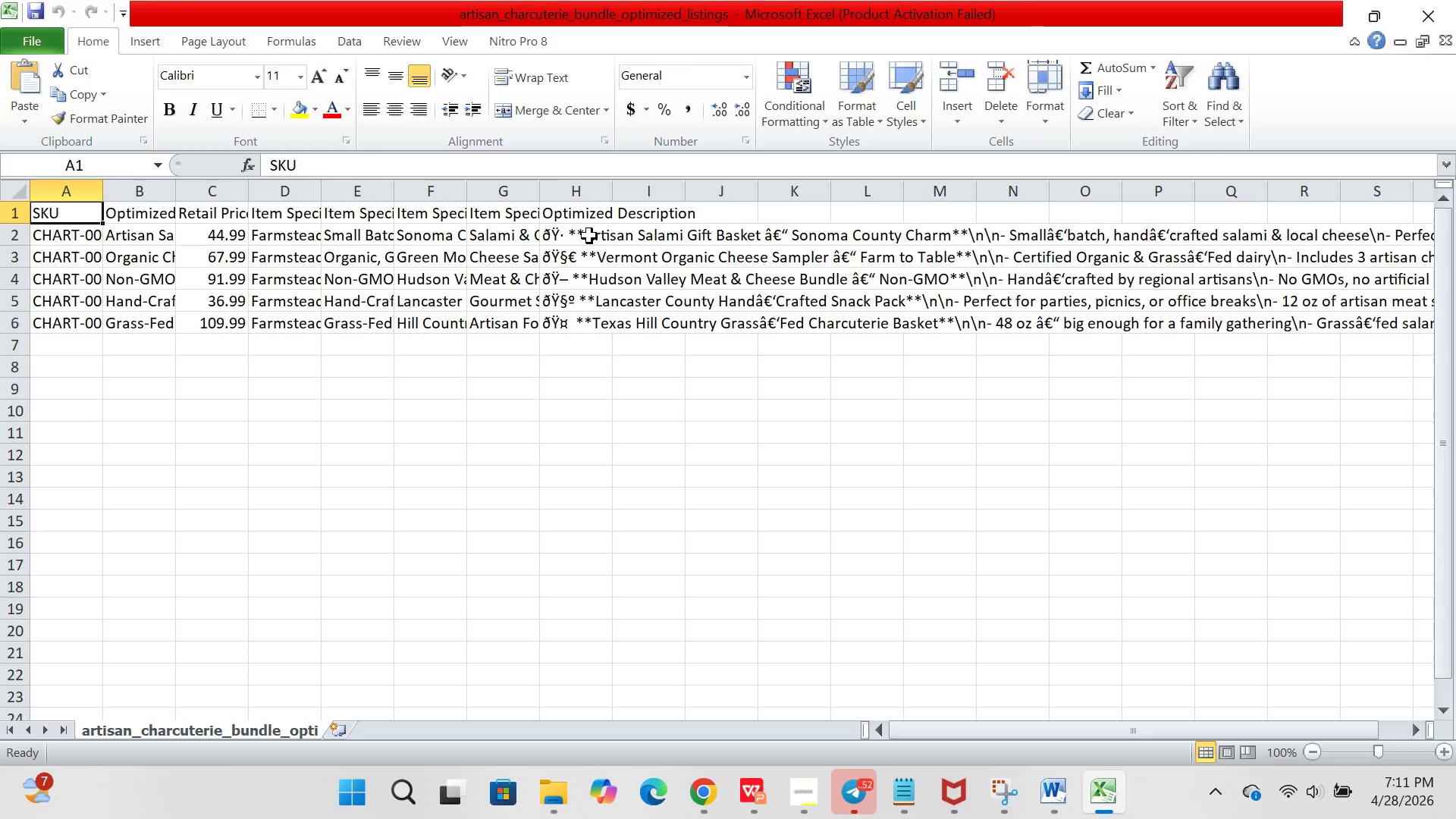 
wait(38.33)
 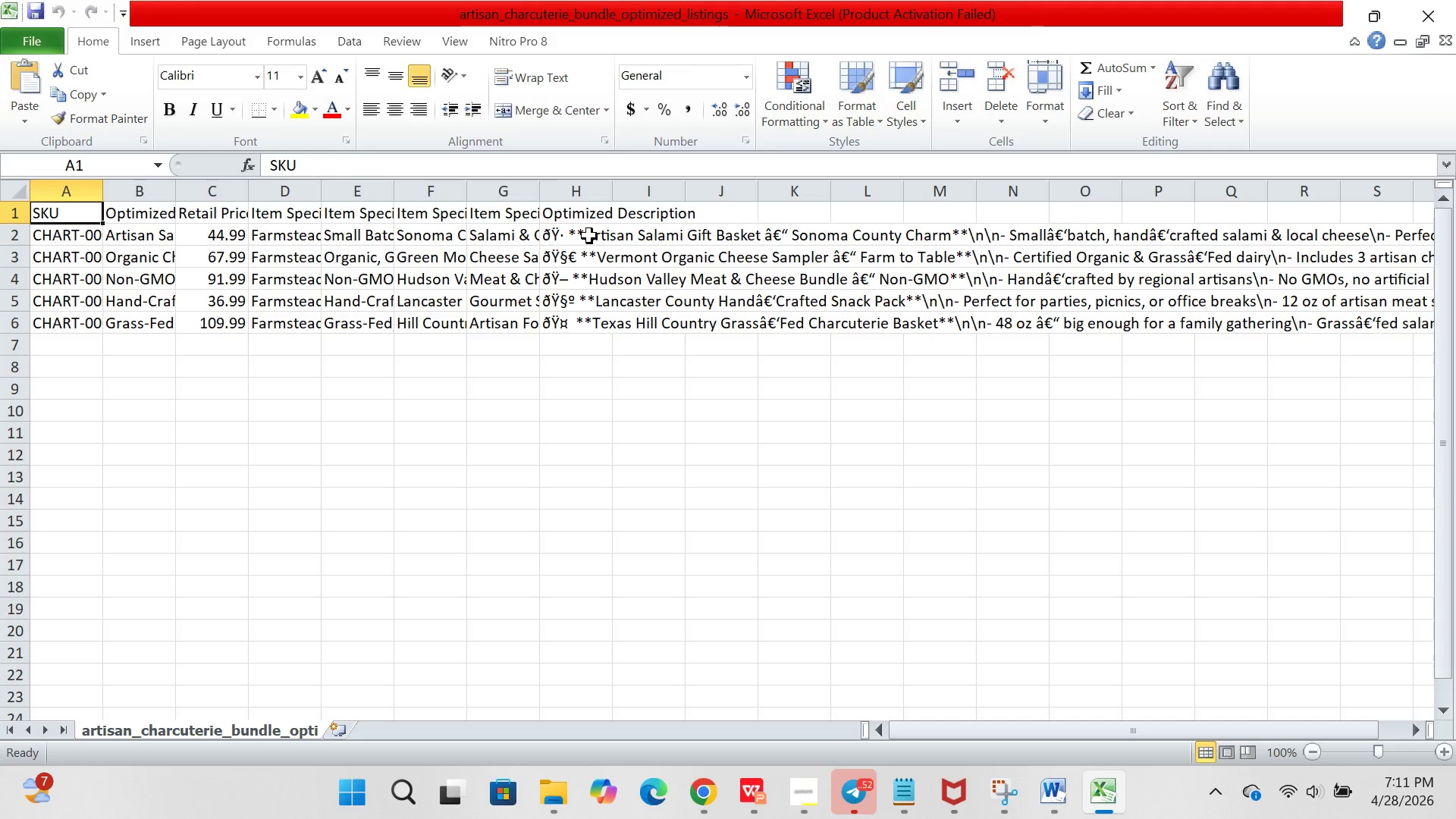 
left_click([152, 245])
 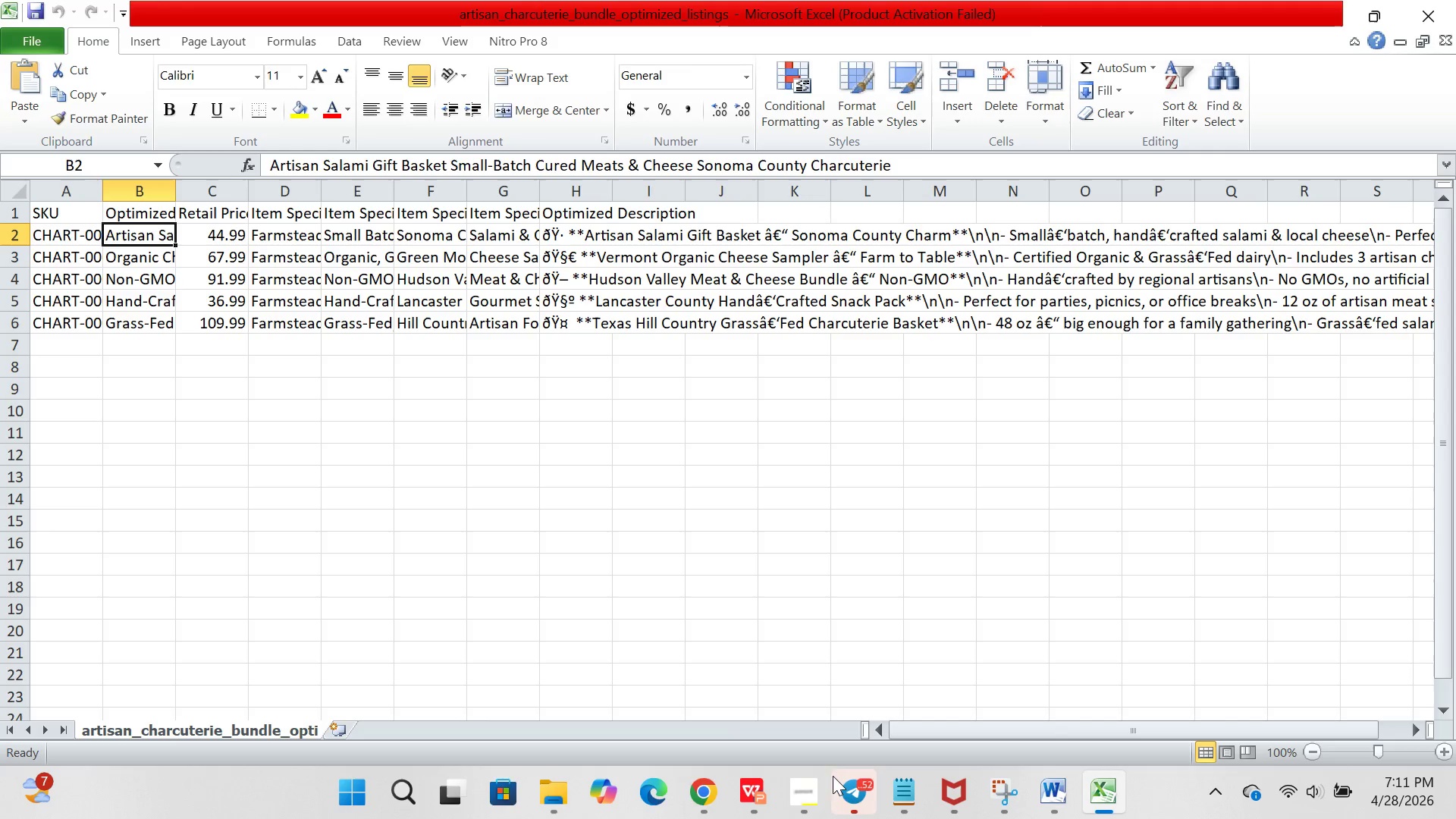 
left_click([797, 814])